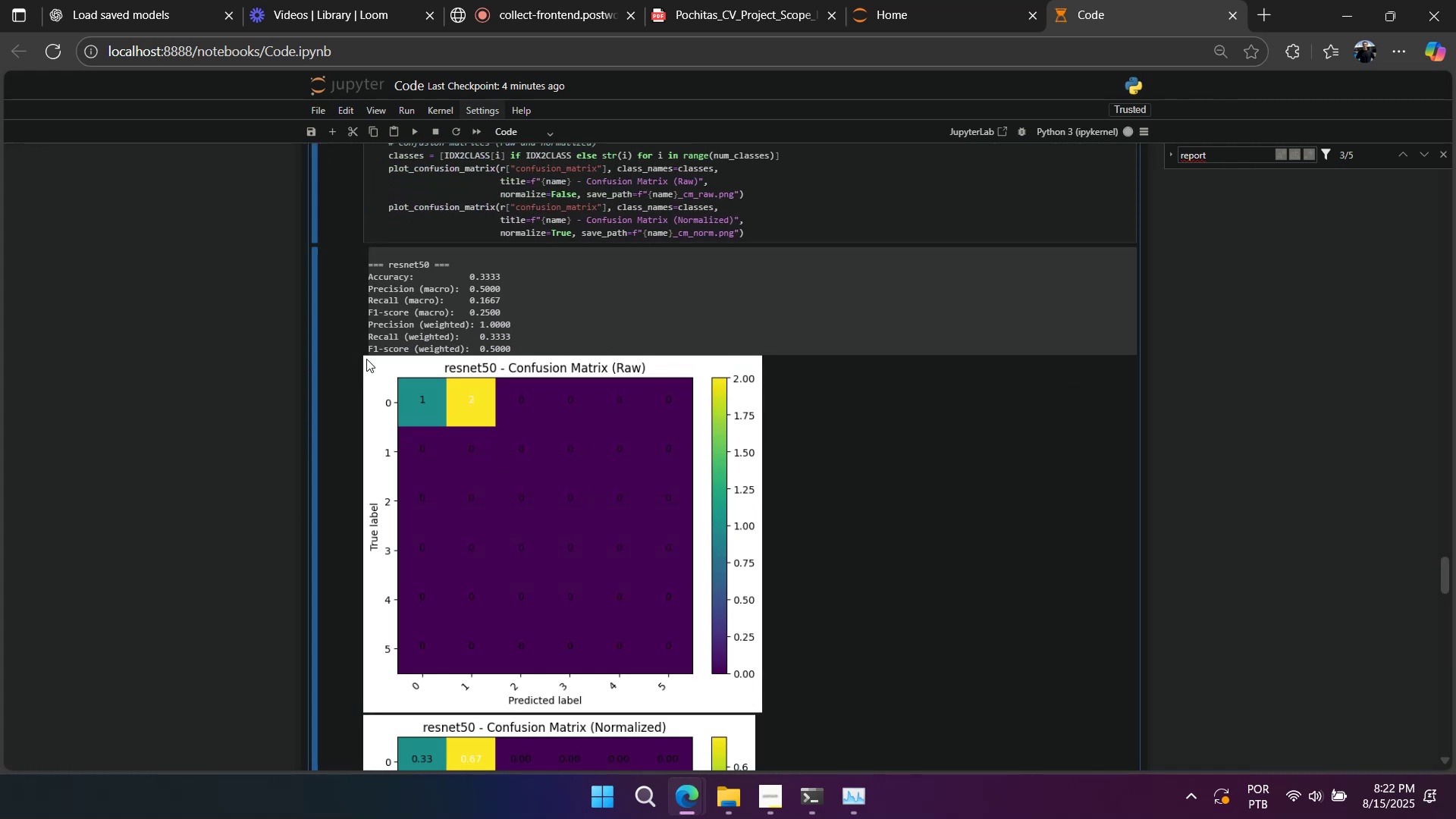 
scroll: coordinate [514, 376], scroll_direction: down, amount: 4.0
 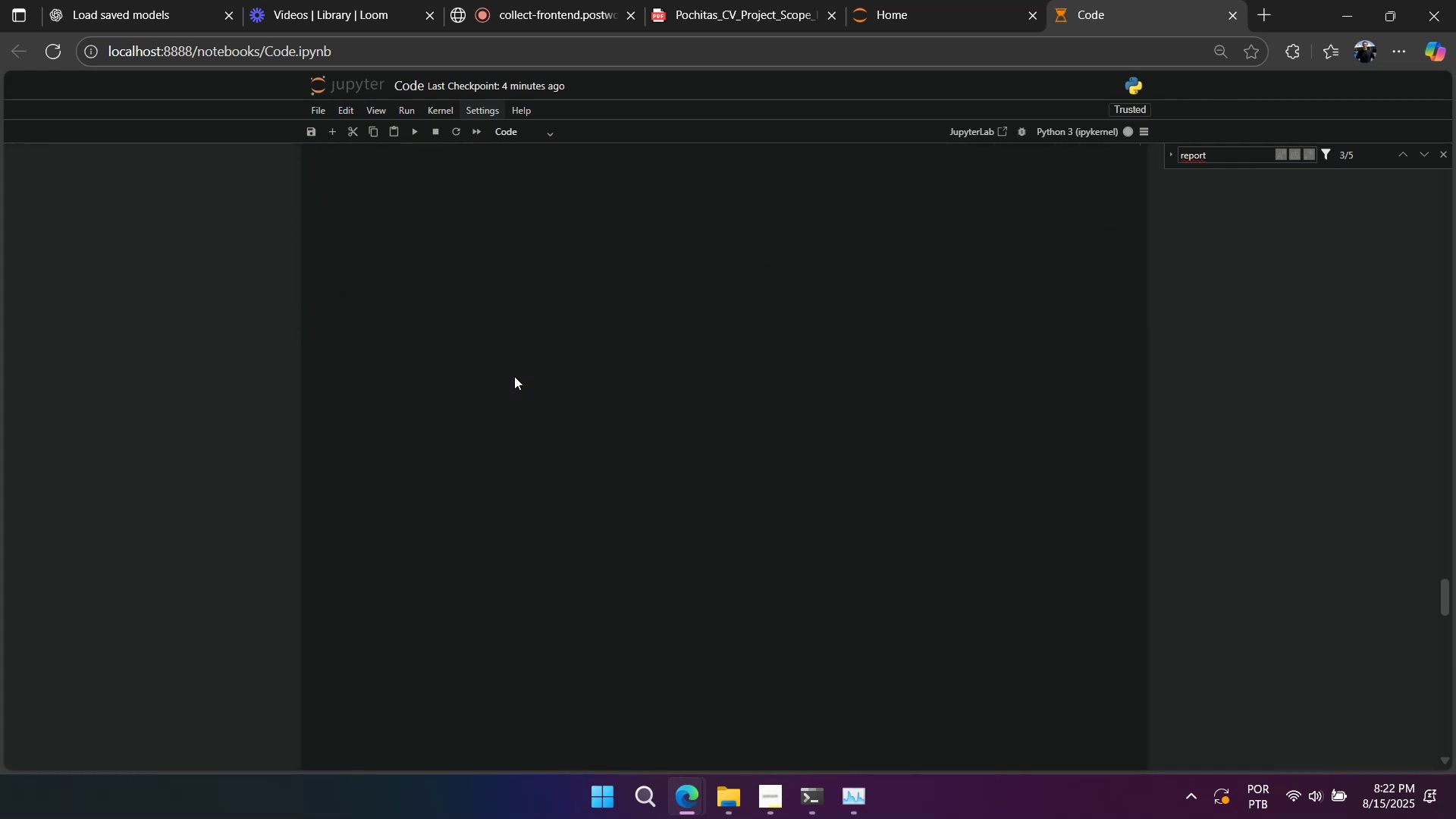 
scroll: coordinate [530, 370], scroll_direction: up, amount: 5.0
 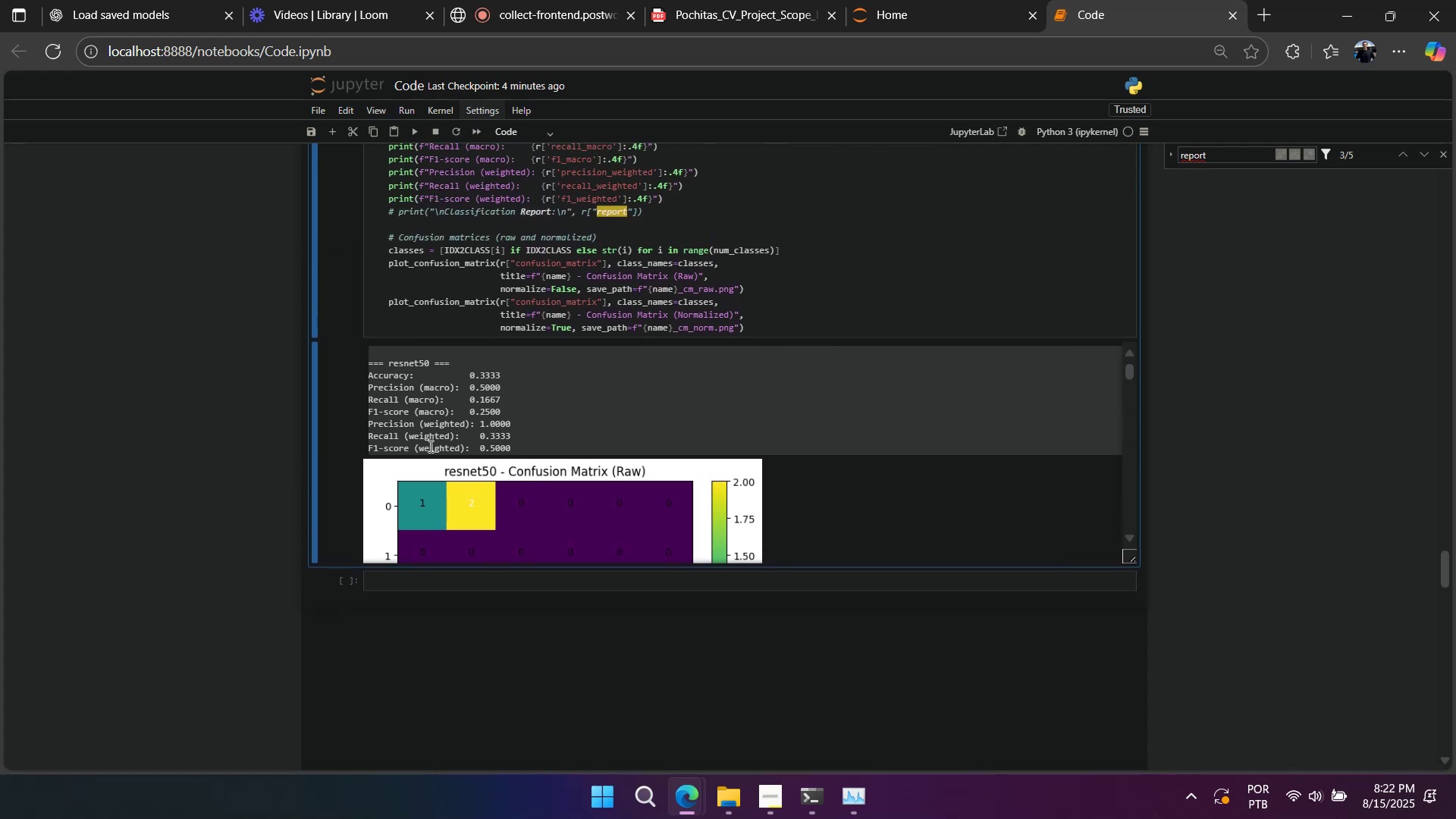 
scroll: coordinate [502, 401], scroll_direction: down, amount: 34.0
 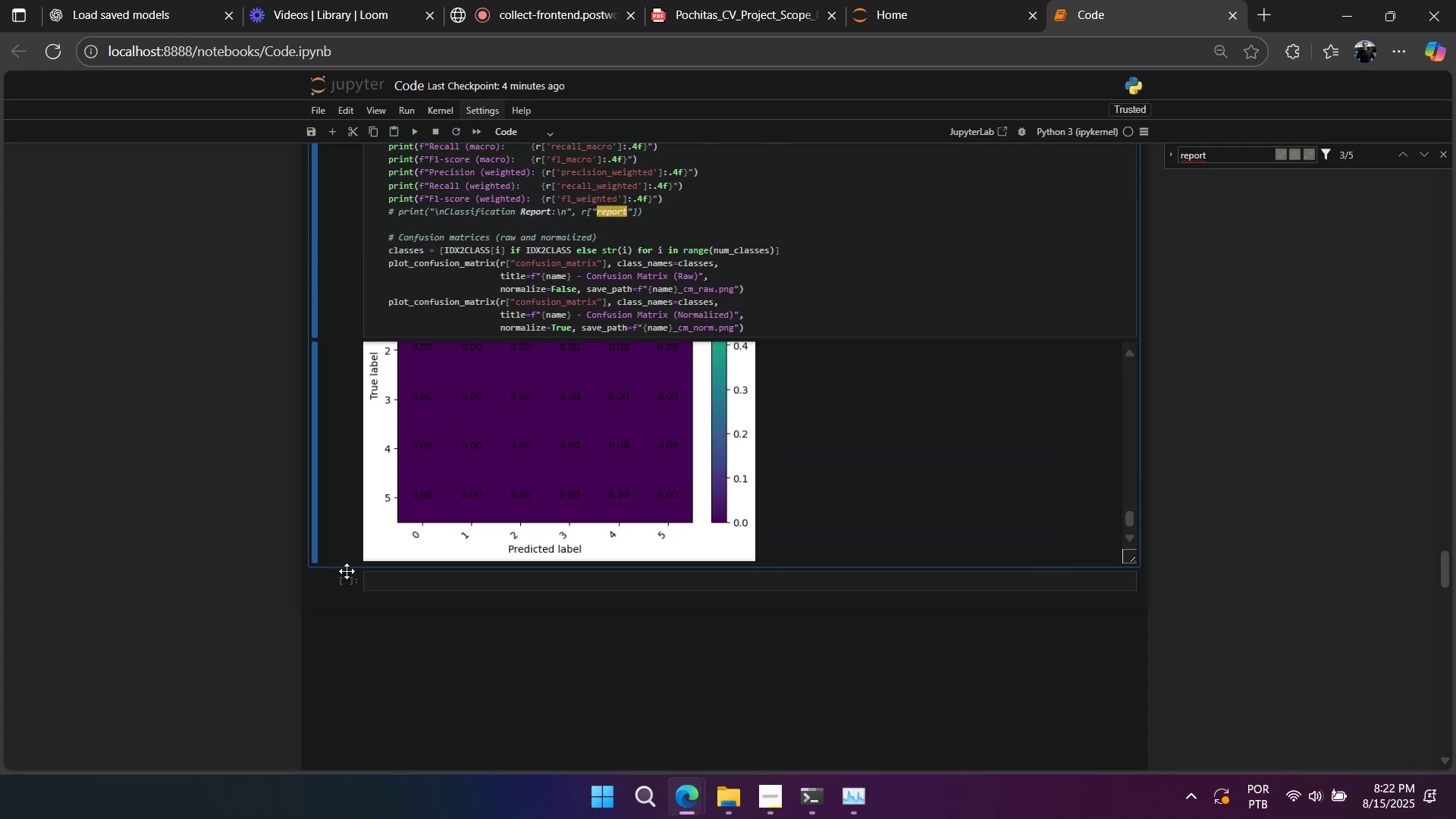 
left_click([342, 588])
 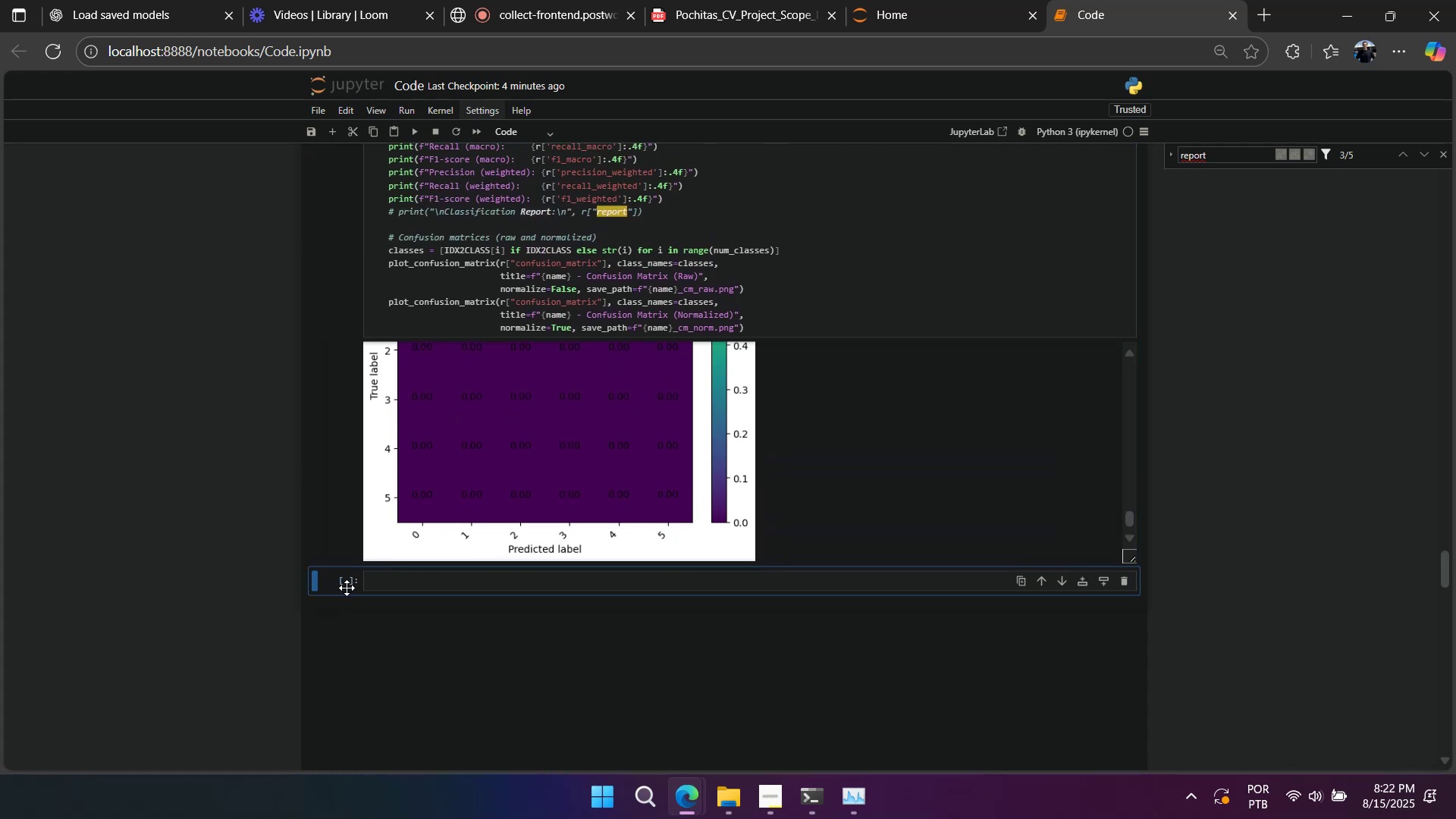 
type(ba)
 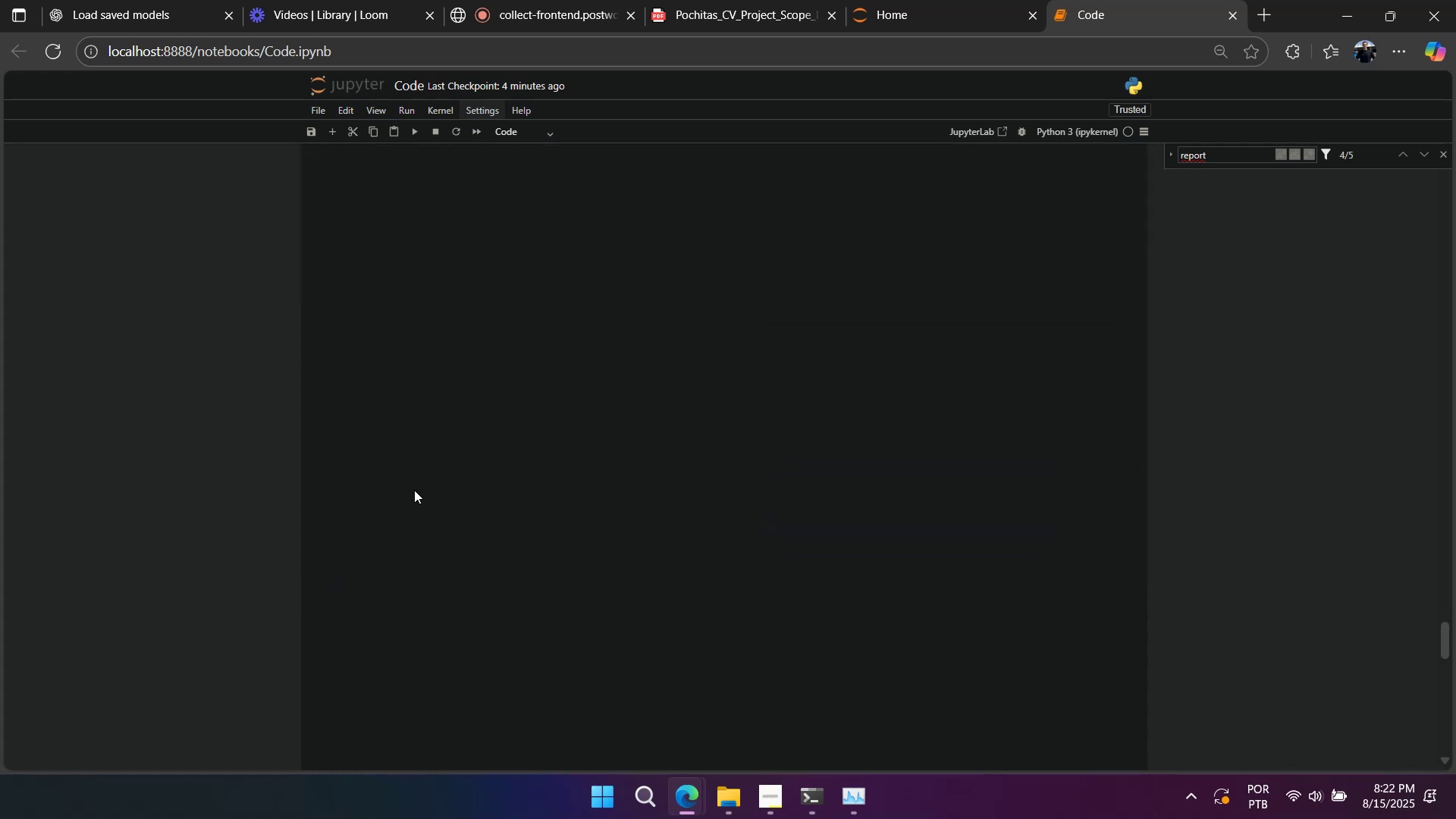 
scroll: coordinate [361, 356], scroll_direction: up, amount: 28.0
 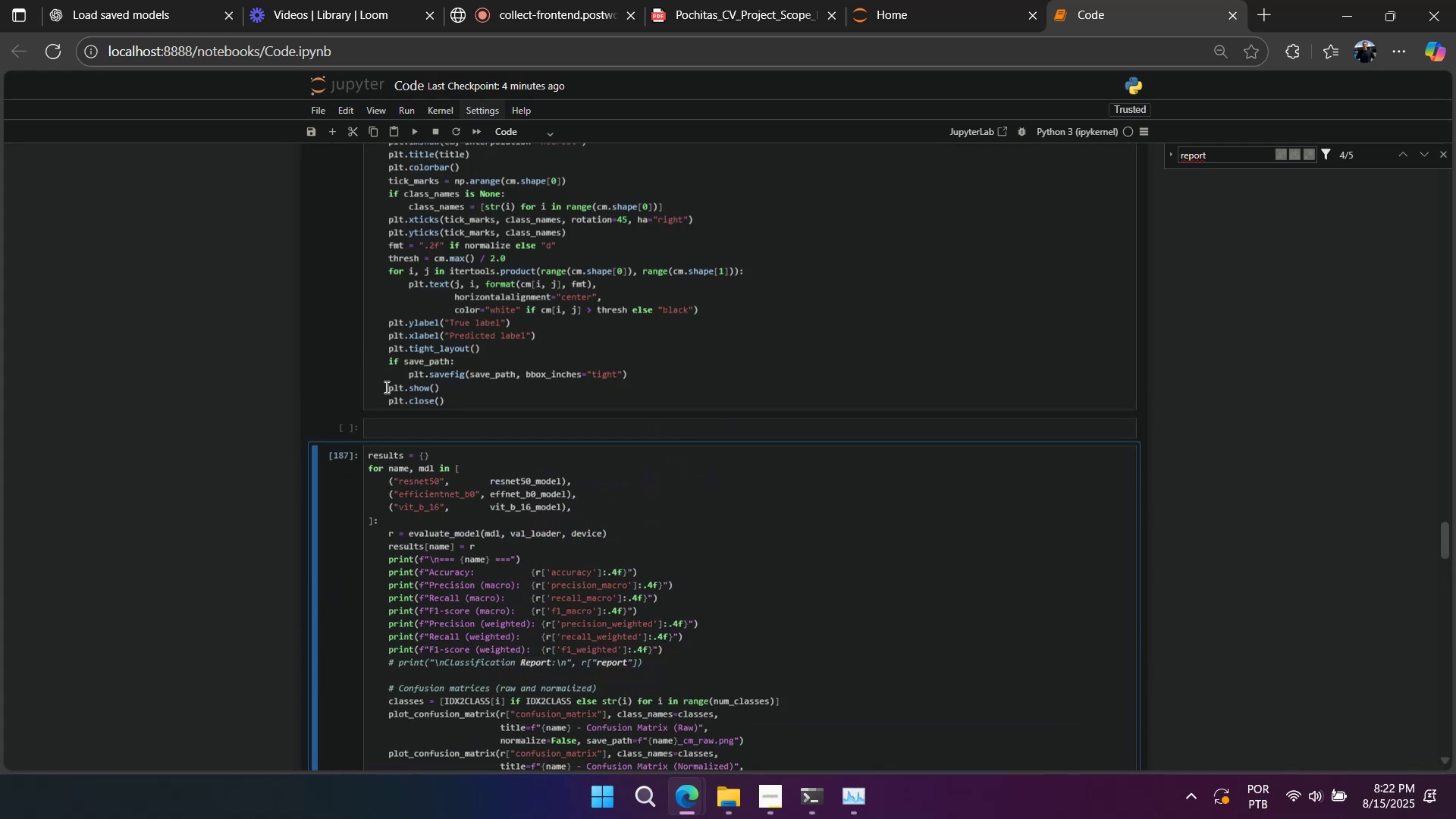 
key(A)
 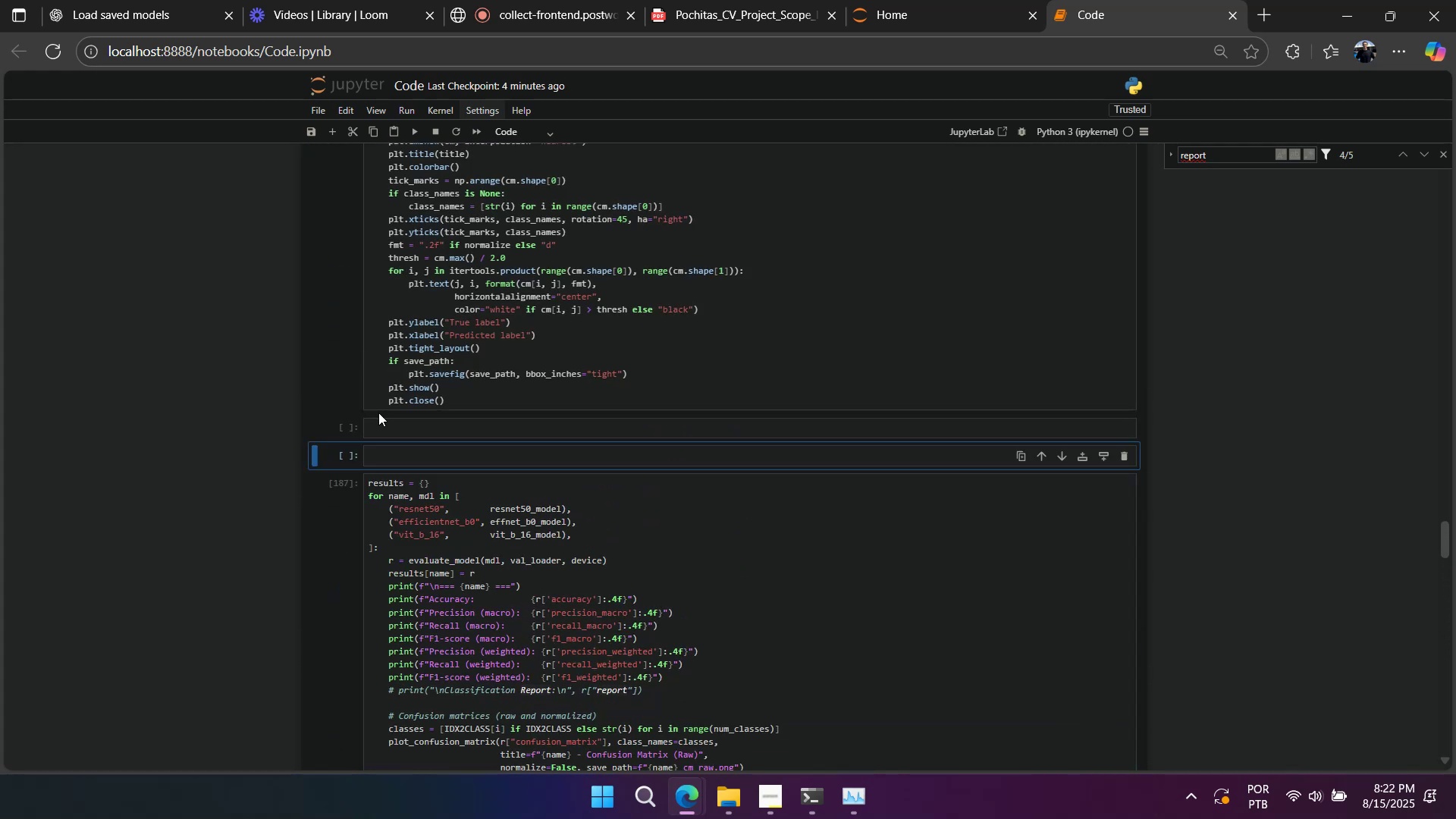 
scroll: coordinate [387, 410], scroll_direction: down, amount: 8.0
 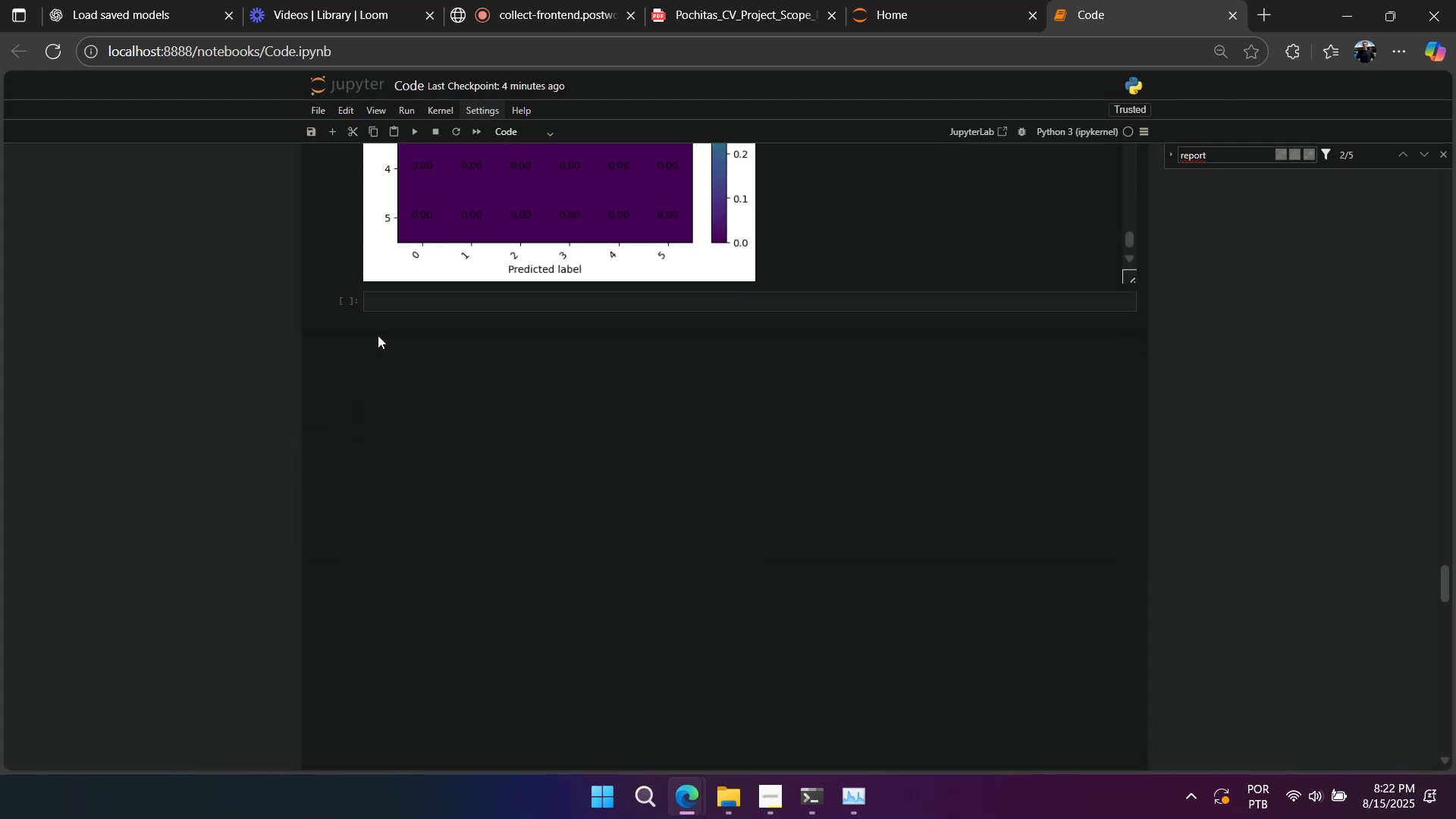 
left_click([325, 305])
 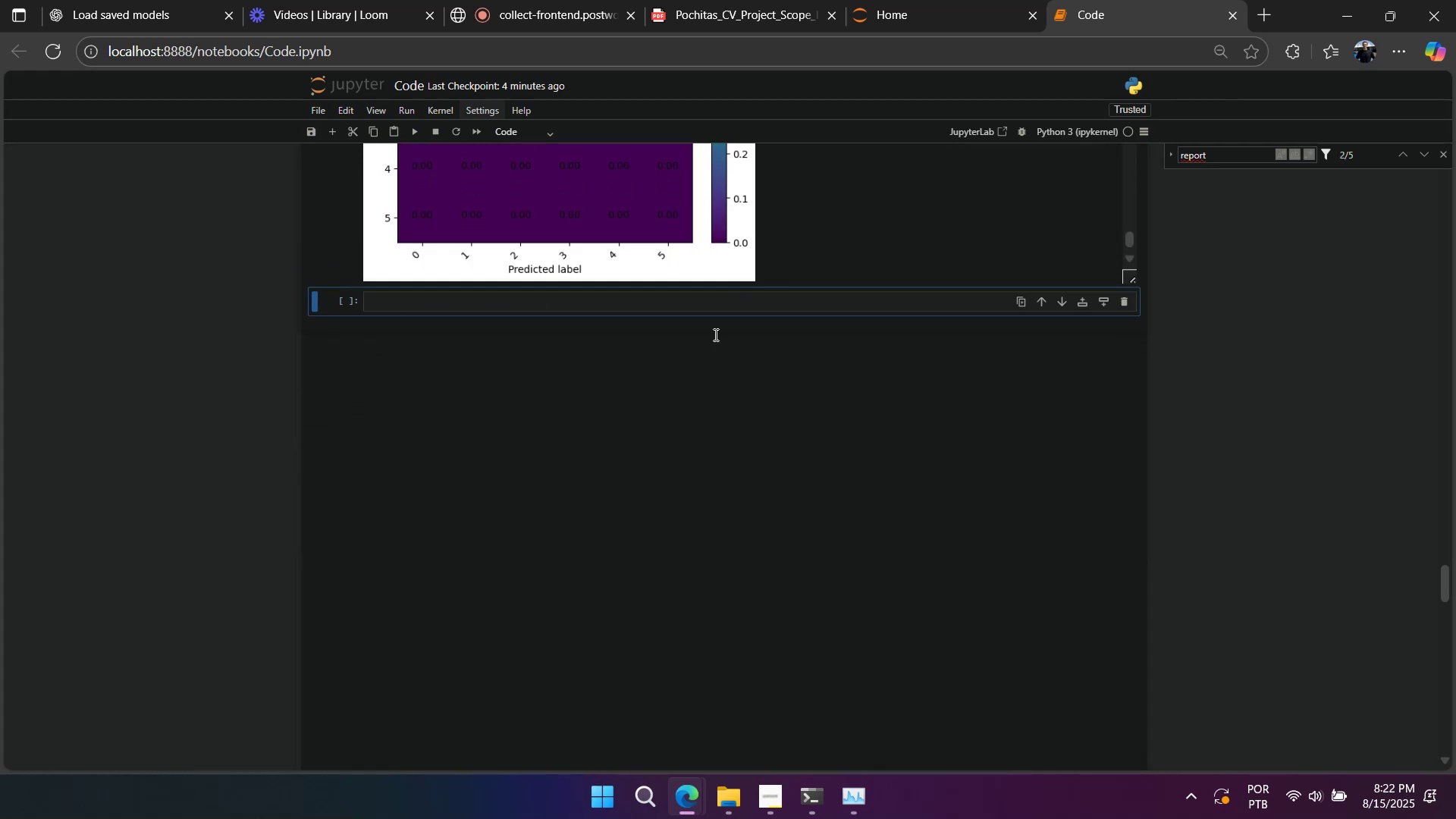 
scroll: coordinate [800, 494], scroll_direction: down, amount: 3.0
 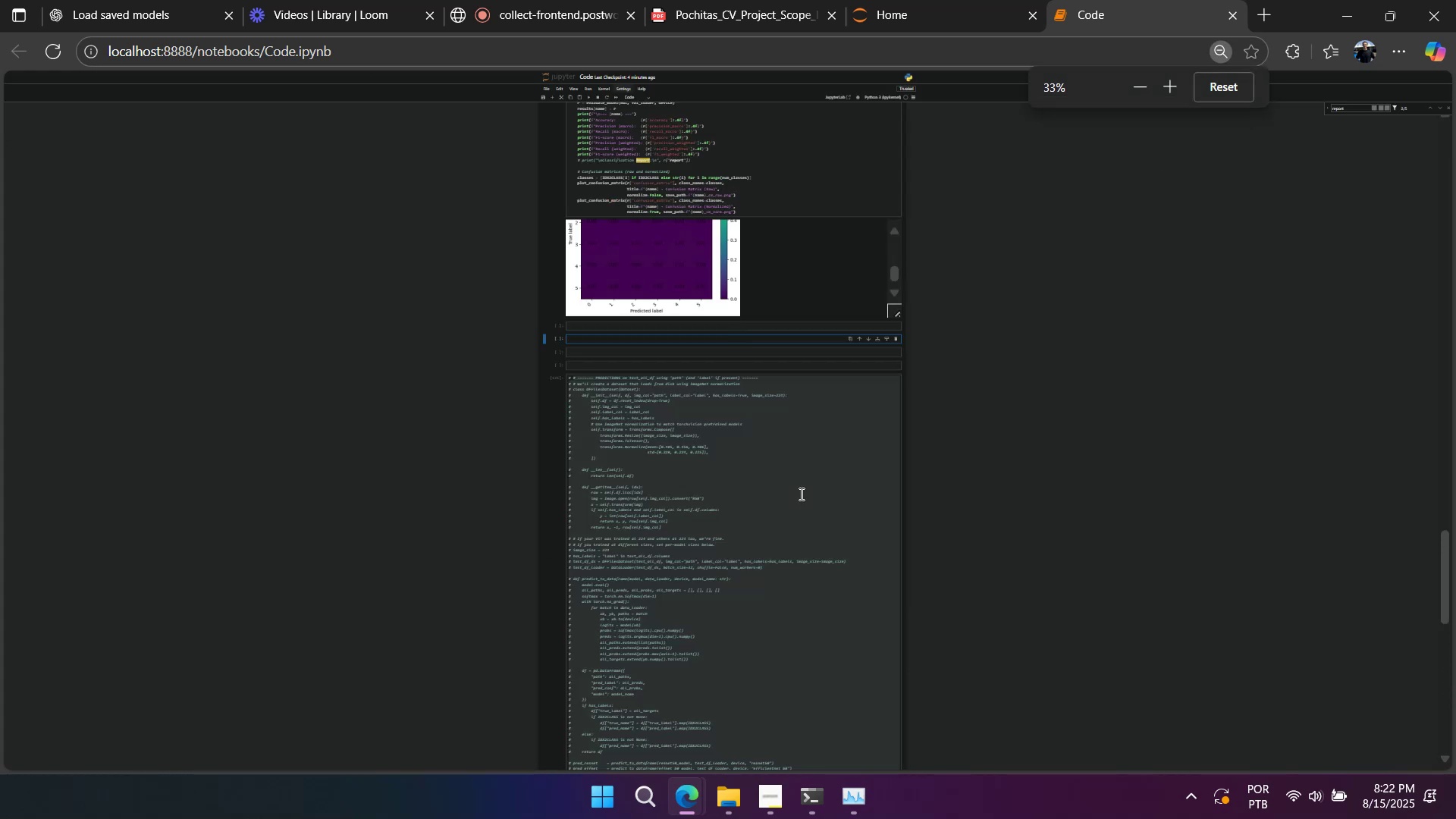 
hold_key(key=ControlLeft, duration=0.99)
 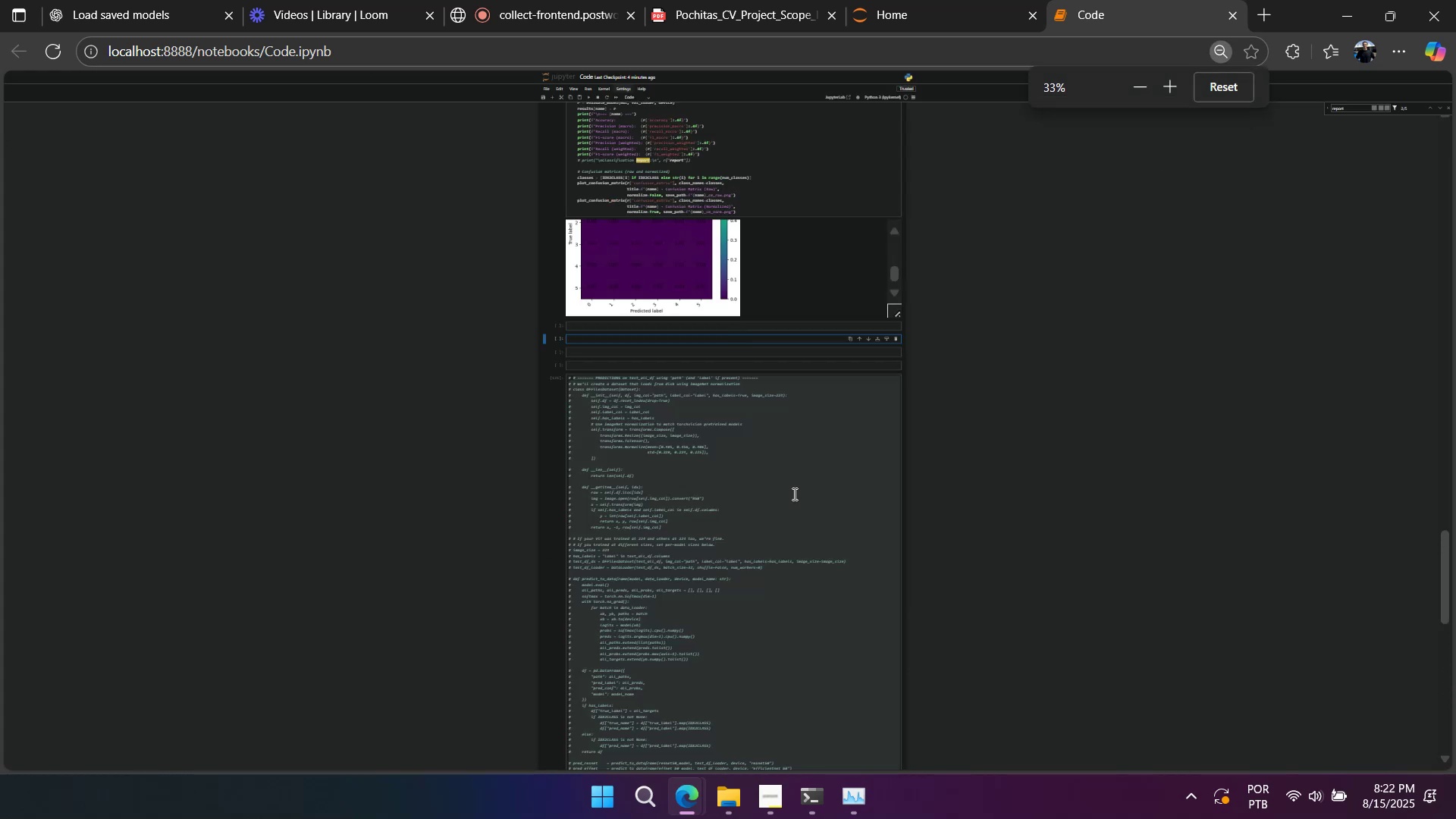 
left_click([793, 494])
 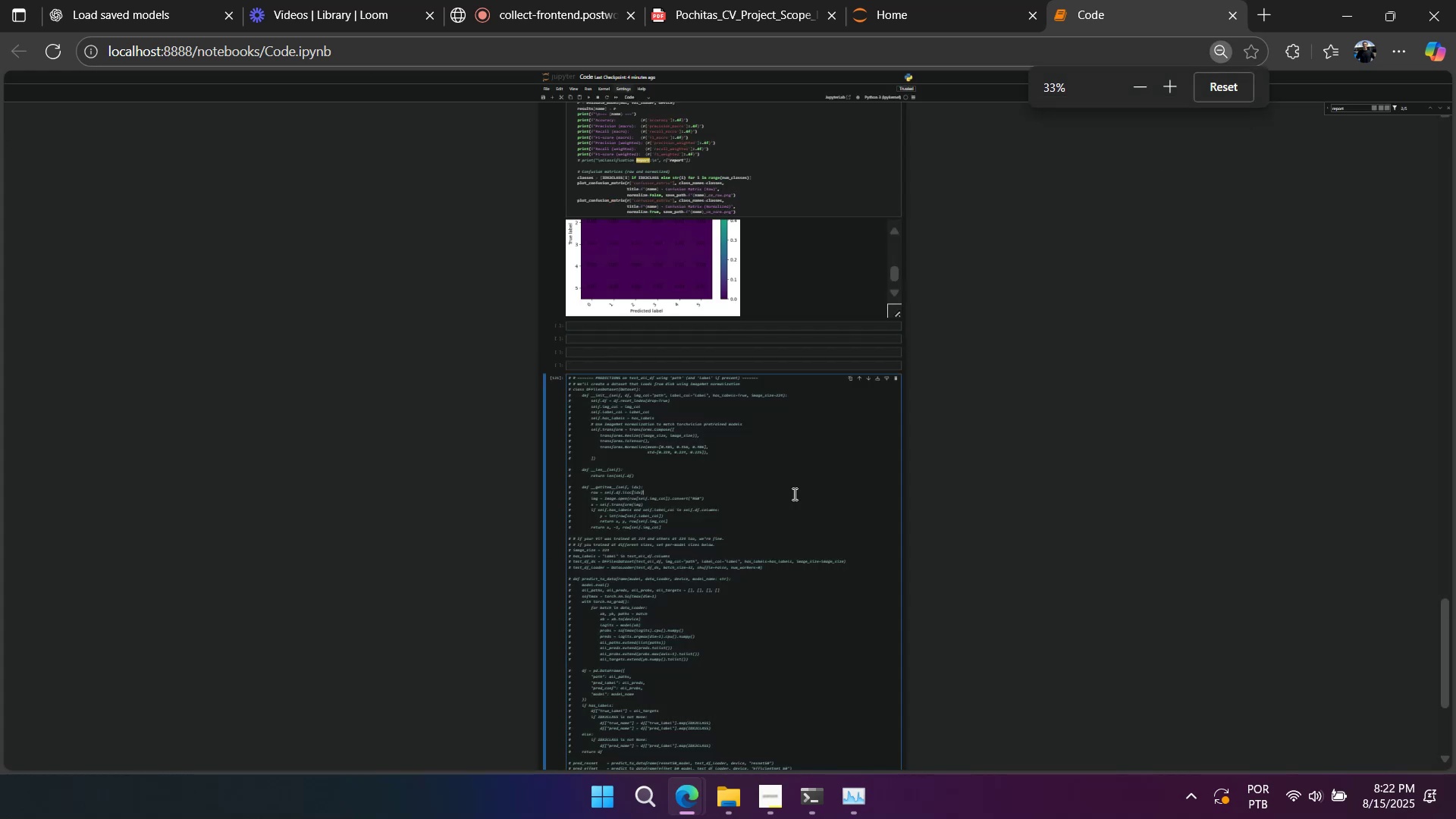 
scroll: coordinate [793, 494], scroll_direction: down, amount: 4.0
 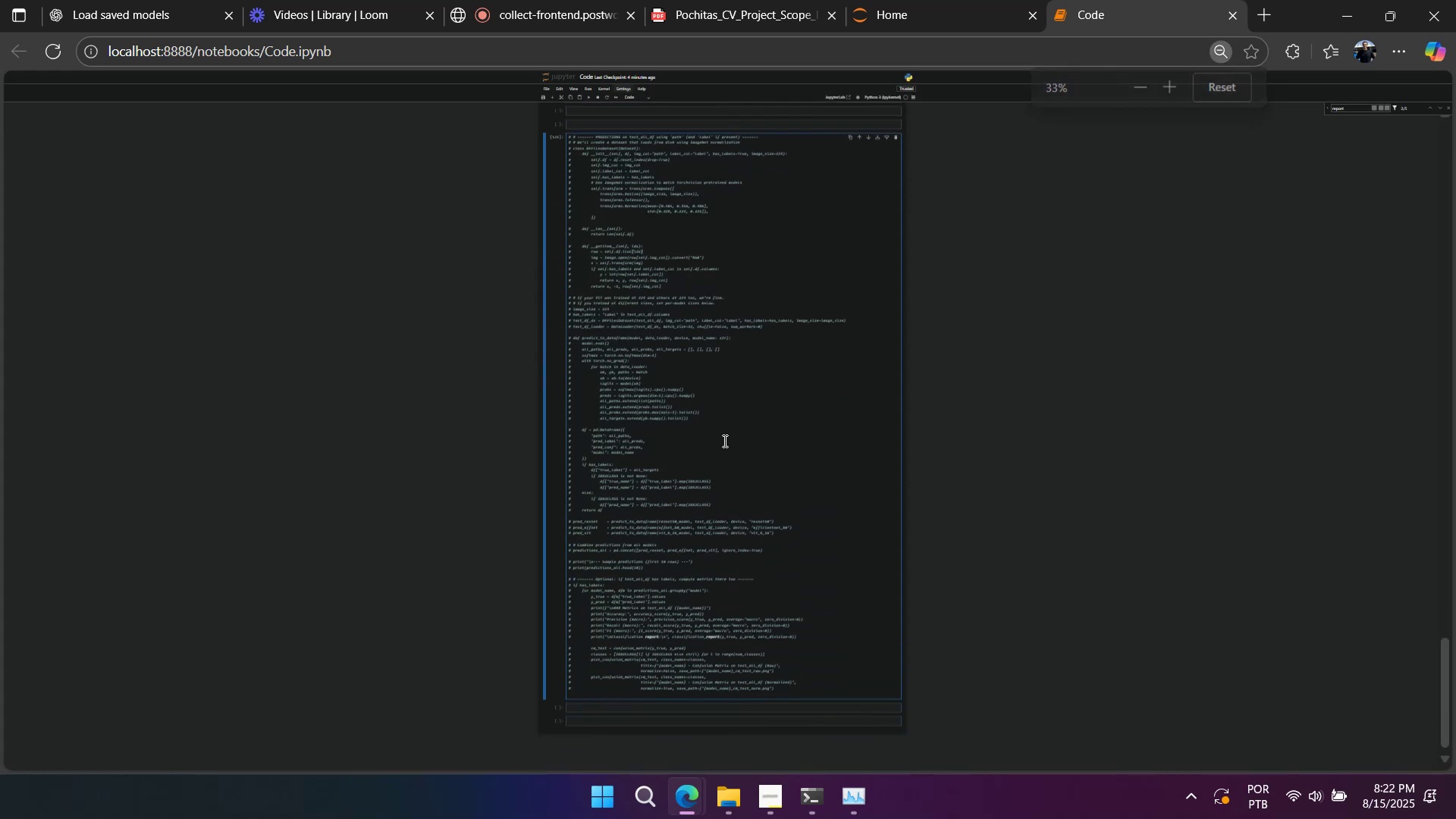 
hold_key(key=ControlLeft, duration=0.69)
scroll: coordinate [585, 387], scroll_direction: up, amount: 5.0
 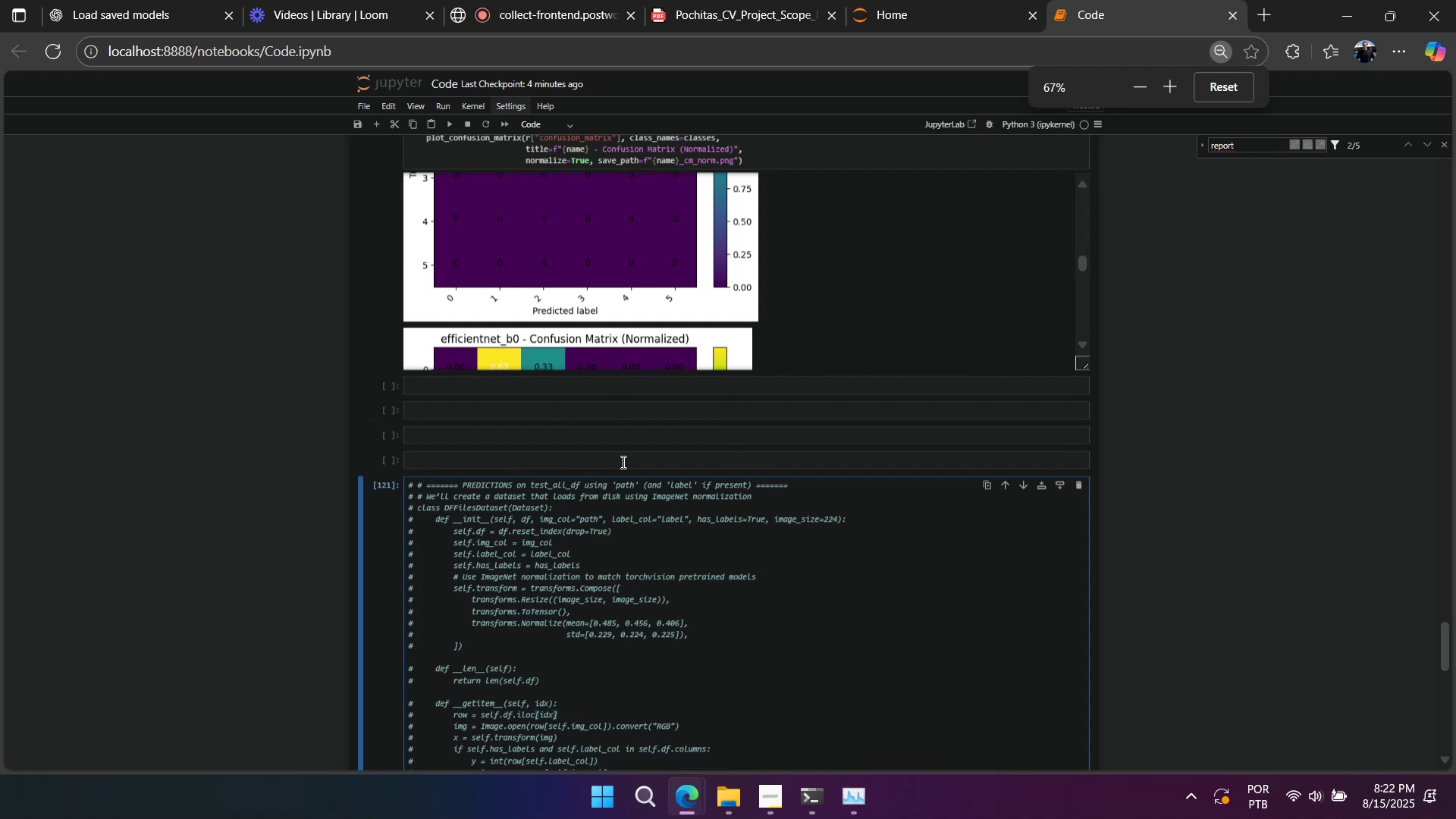 
scroll: coordinate [626, 485], scroll_direction: down, amount: 2.0
 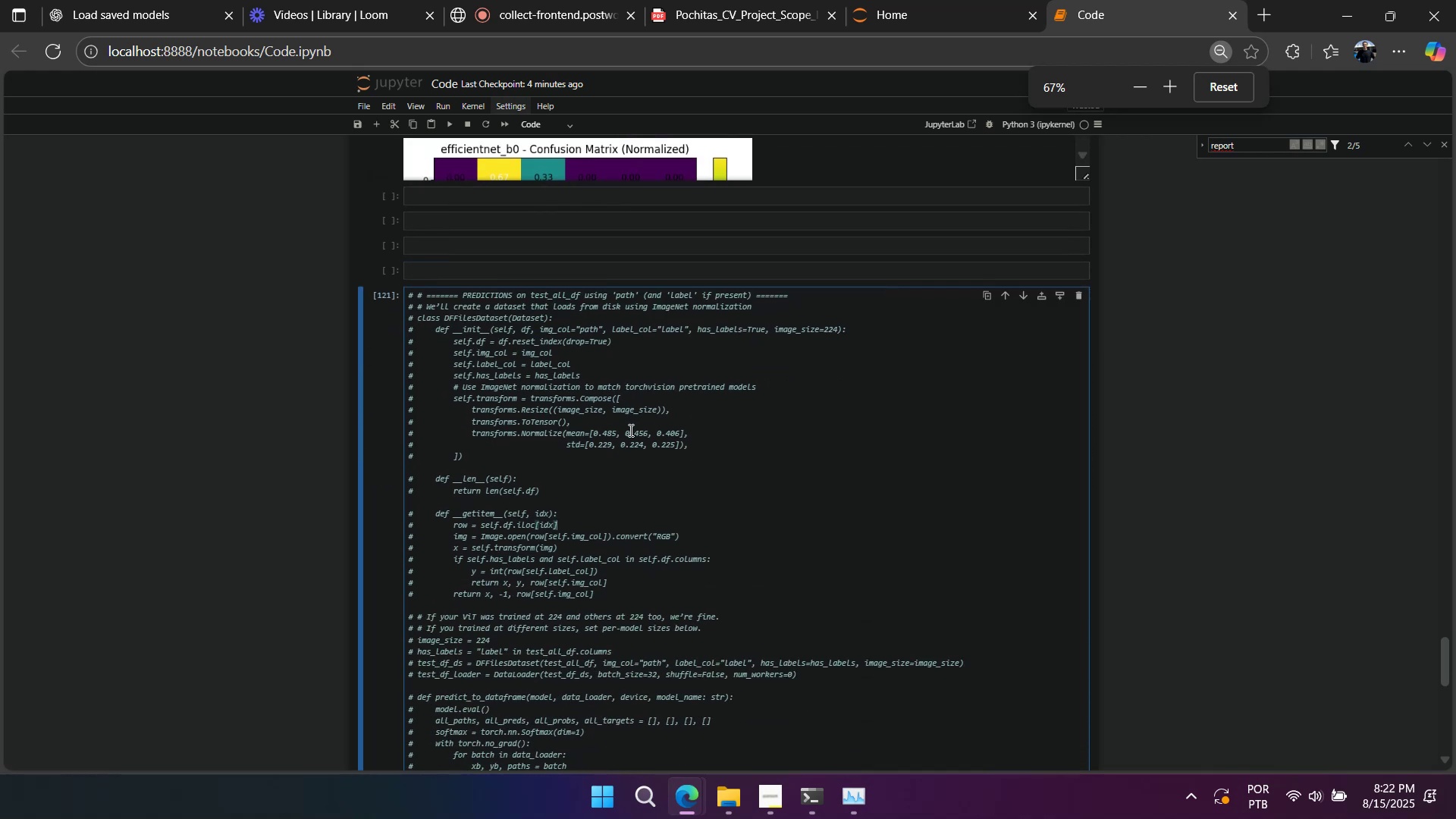 
left_click([629, 428])
 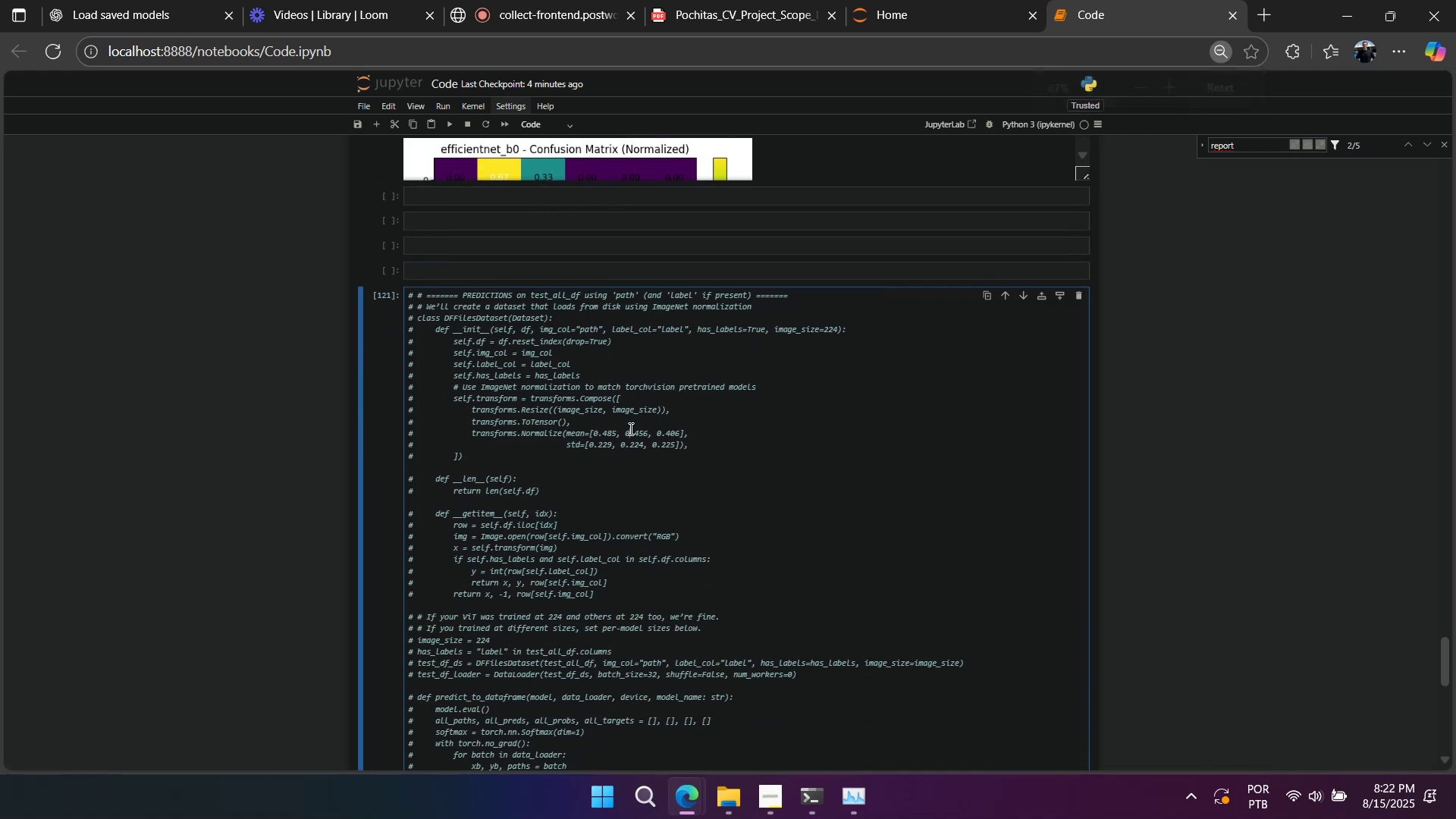 
key(Control+A)
 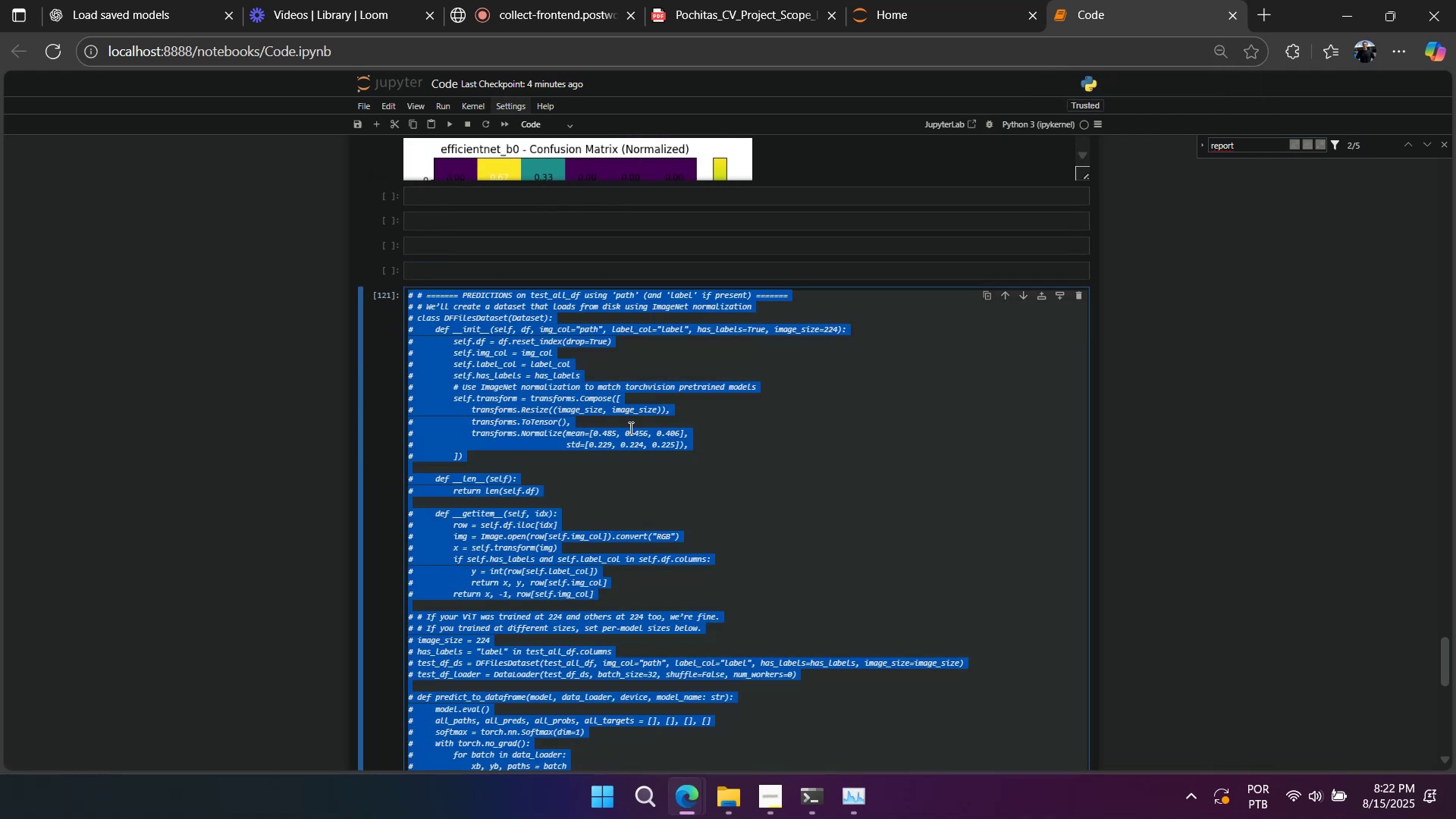 
key(Control+Slash)
 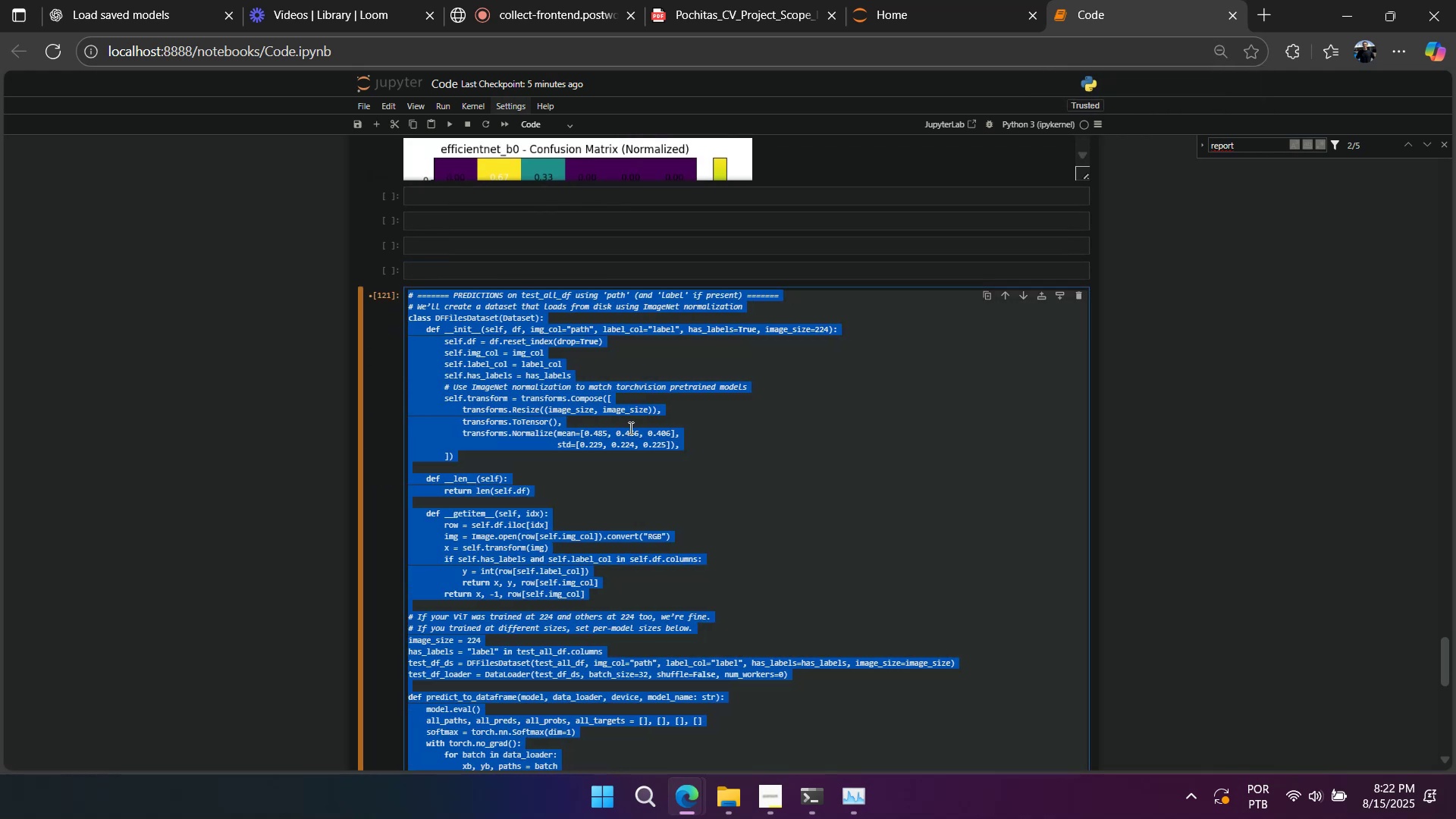 
left_click([629, 428])
 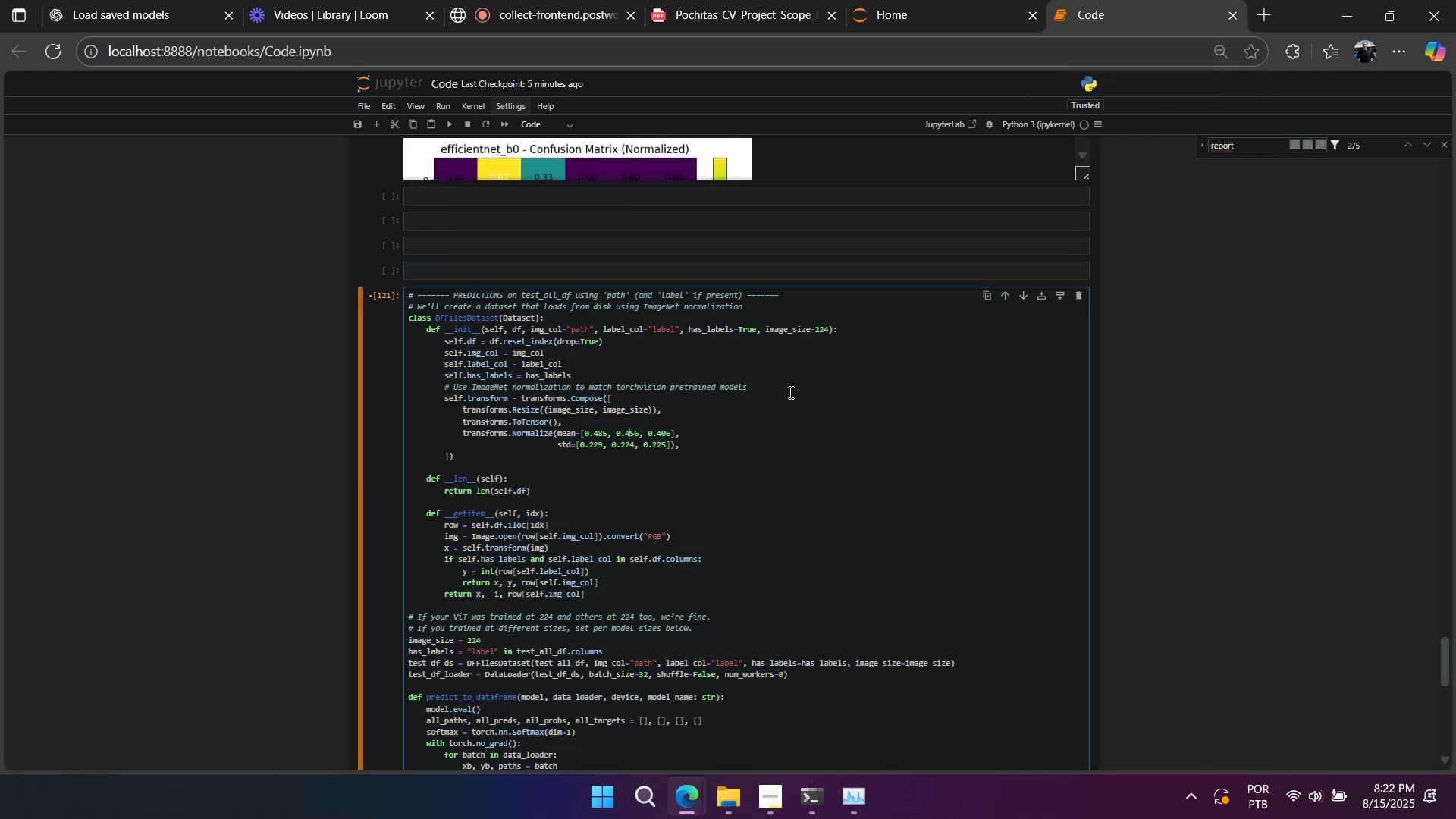 
right_click([855, 390])
 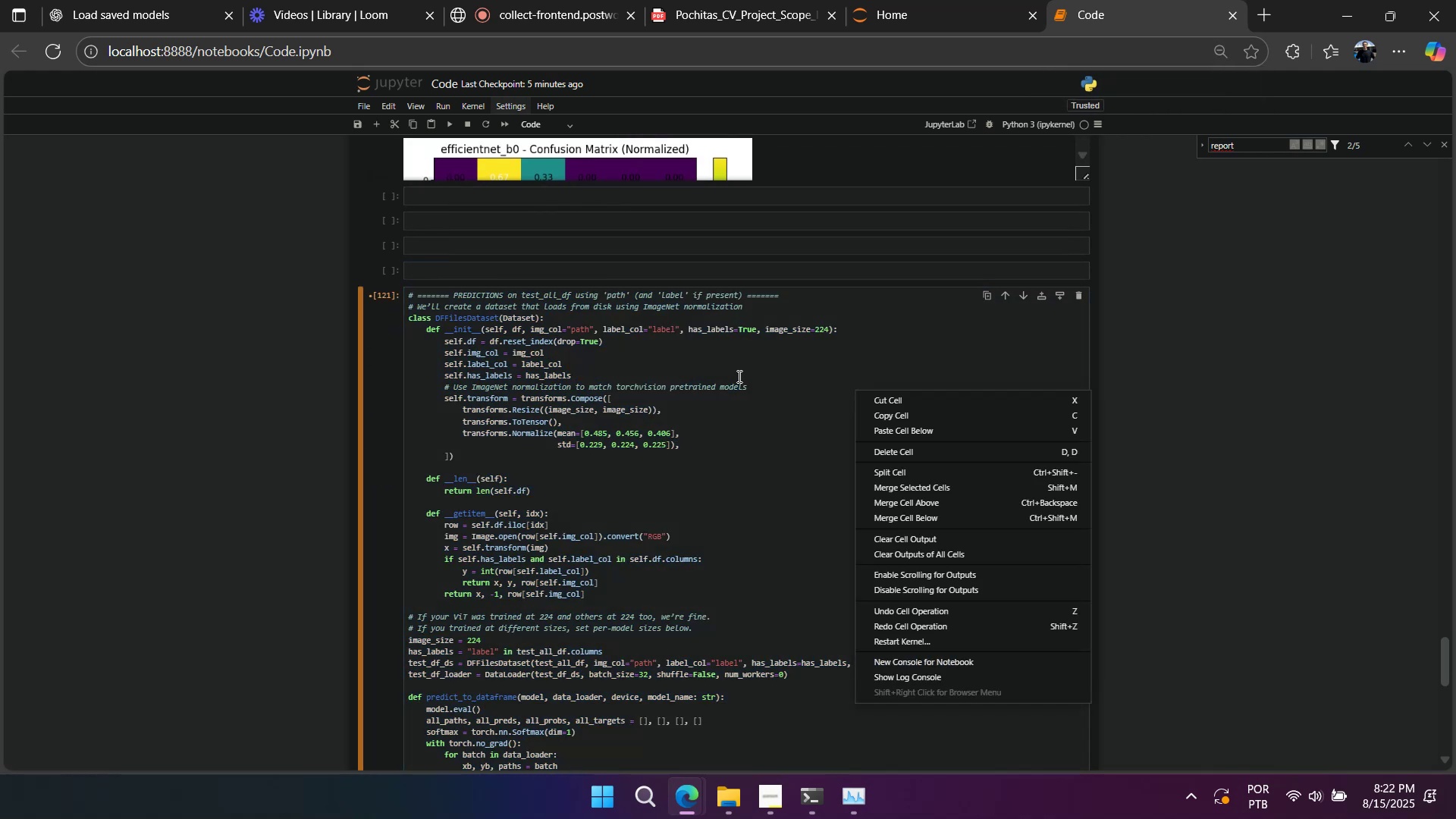 
left_click([738, 376])
 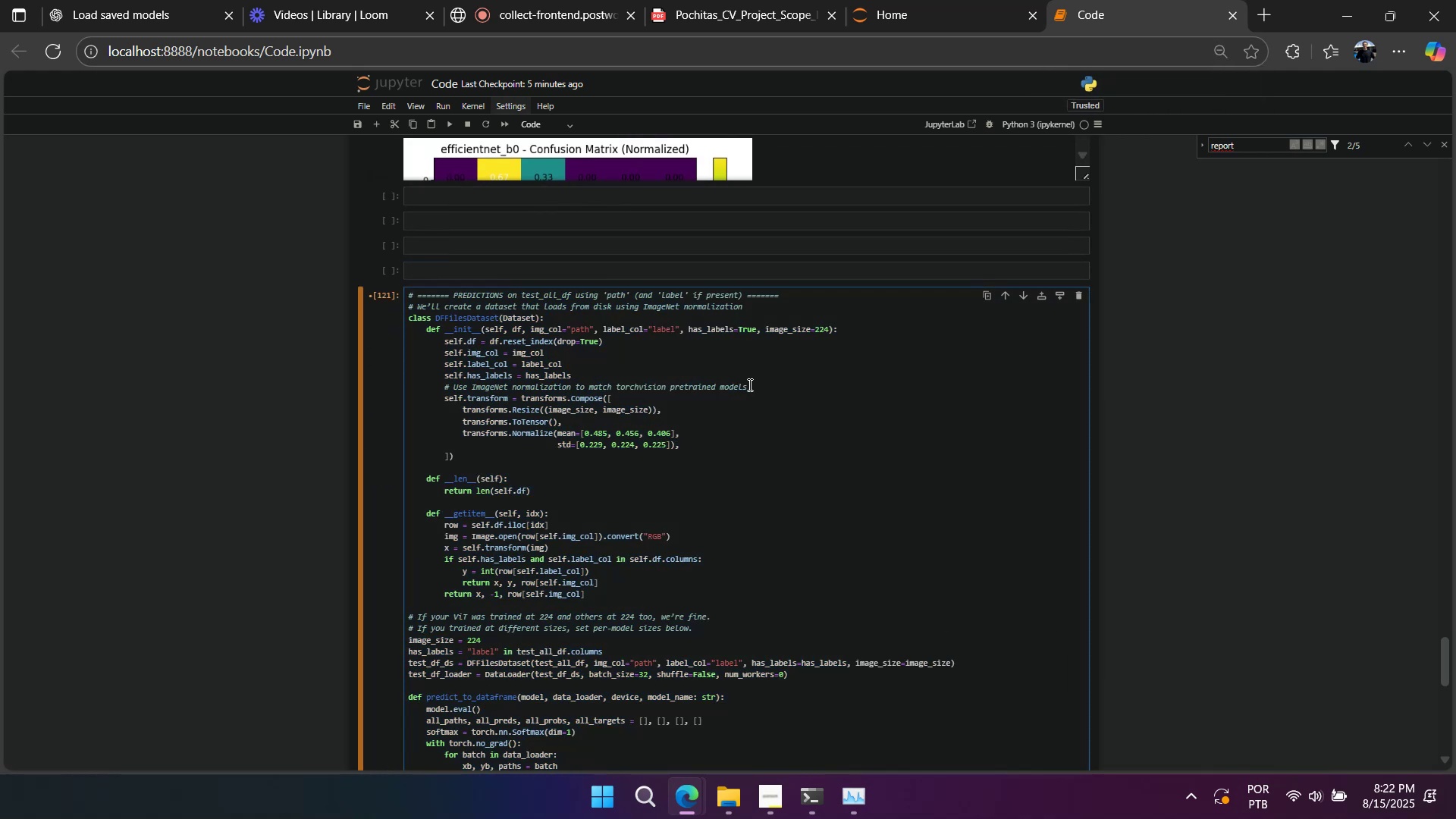 
scroll: coordinate [747, 394], scroll_direction: down, amount: 6.0
 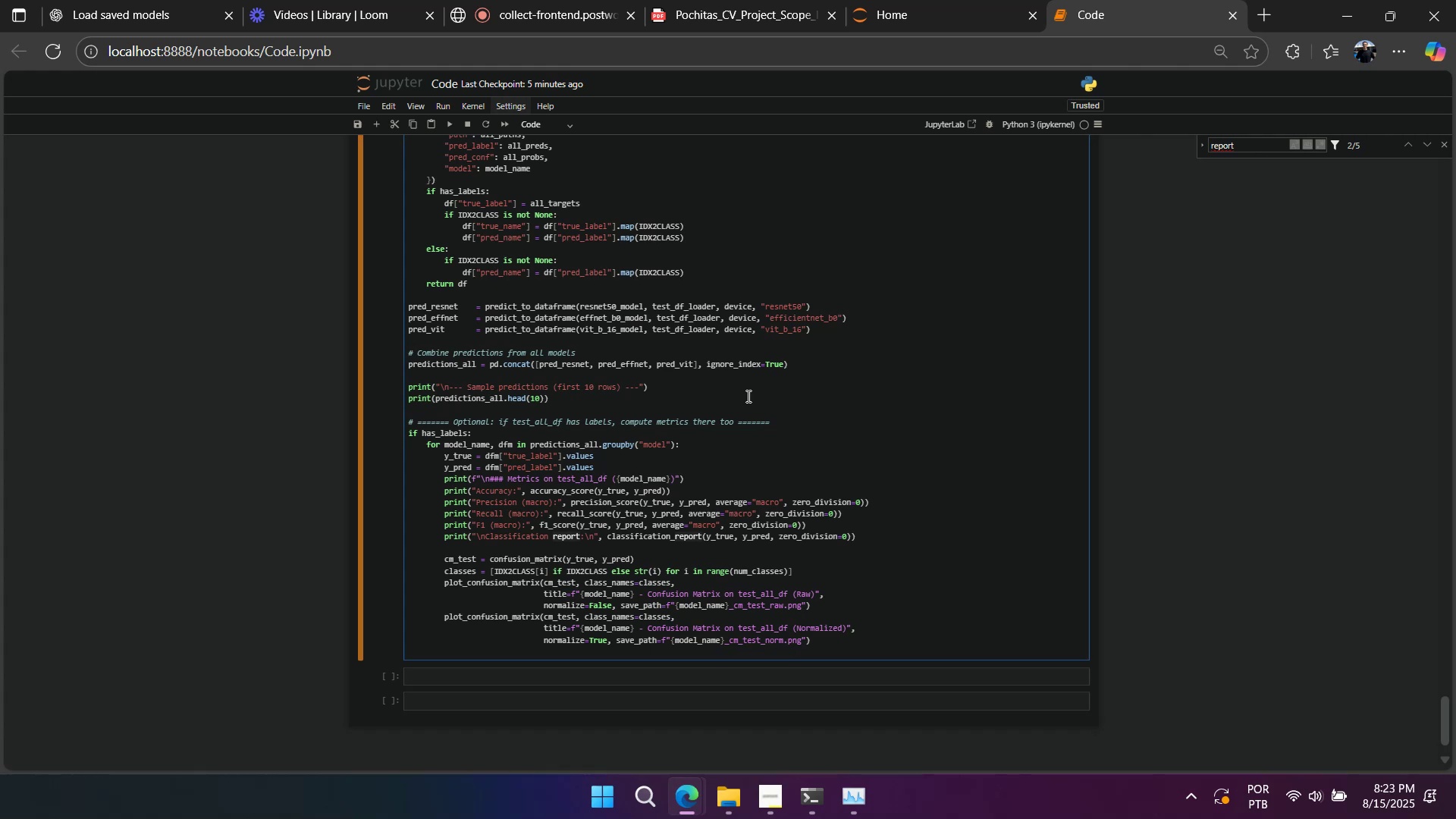 
left_click_drag(start_coordinate=[821, 651], to_coordinate=[394, 297])
 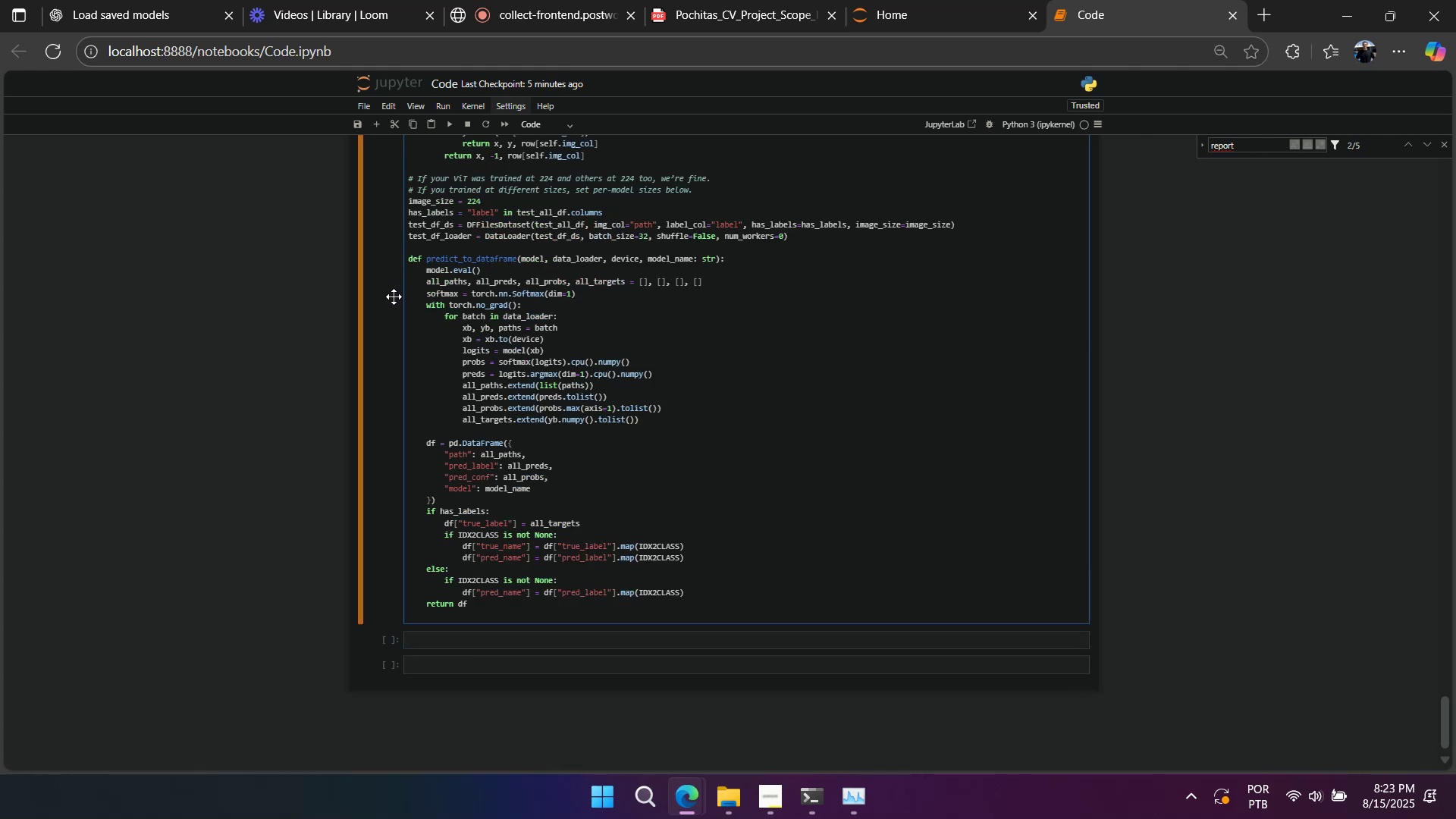 
key(Control+X)
 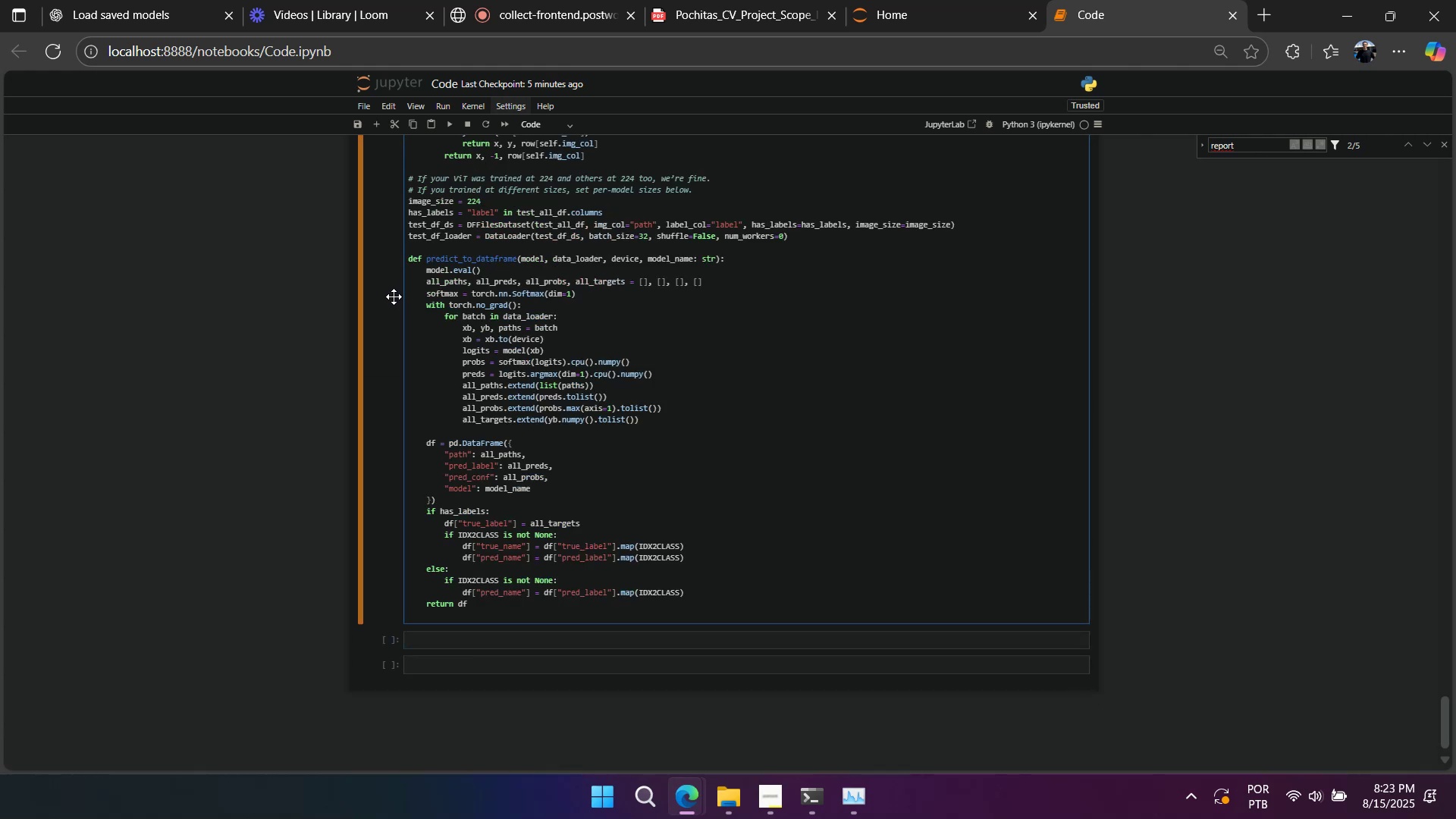 
key(Backspace)
 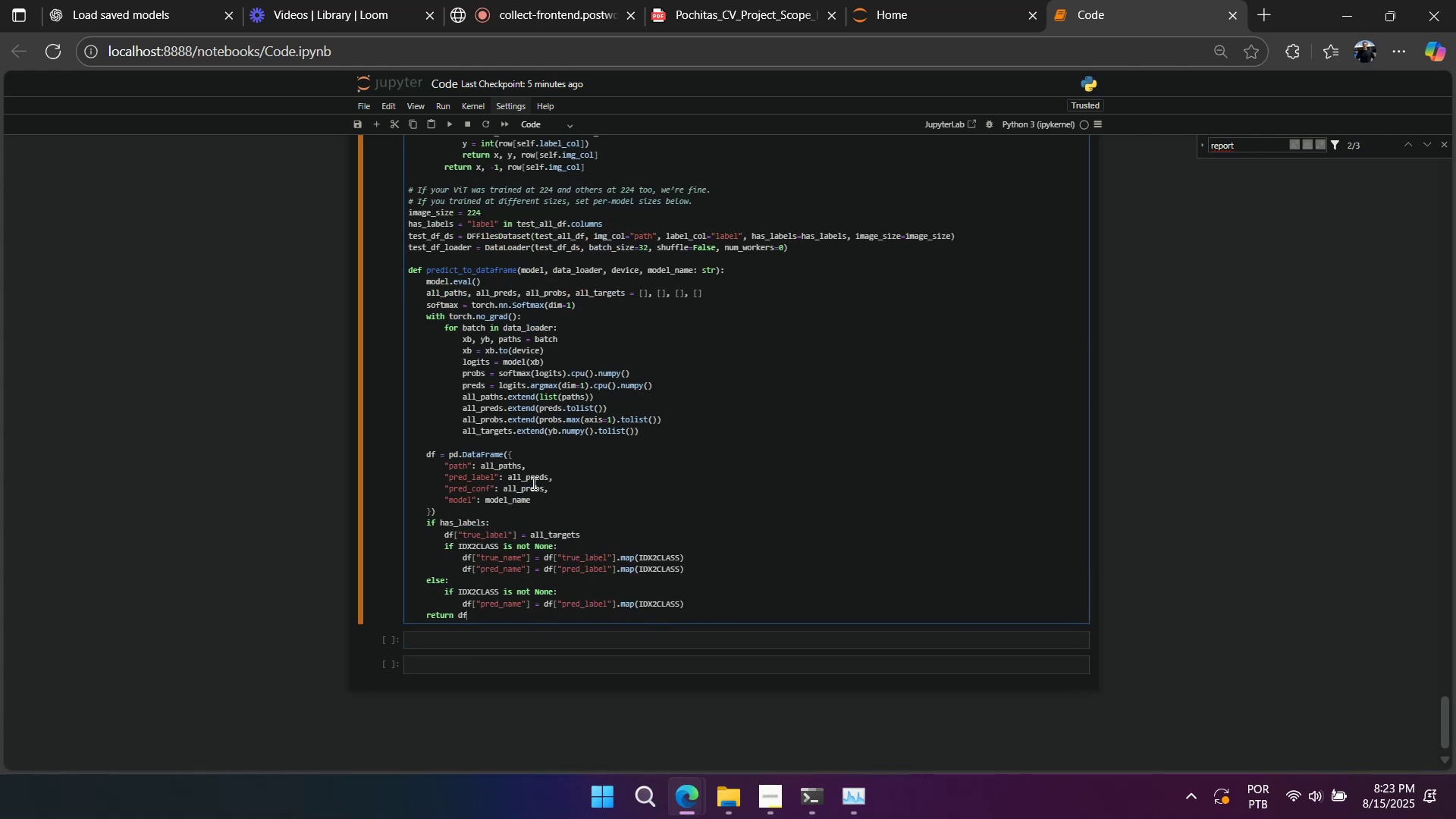 
key(Control+V)
 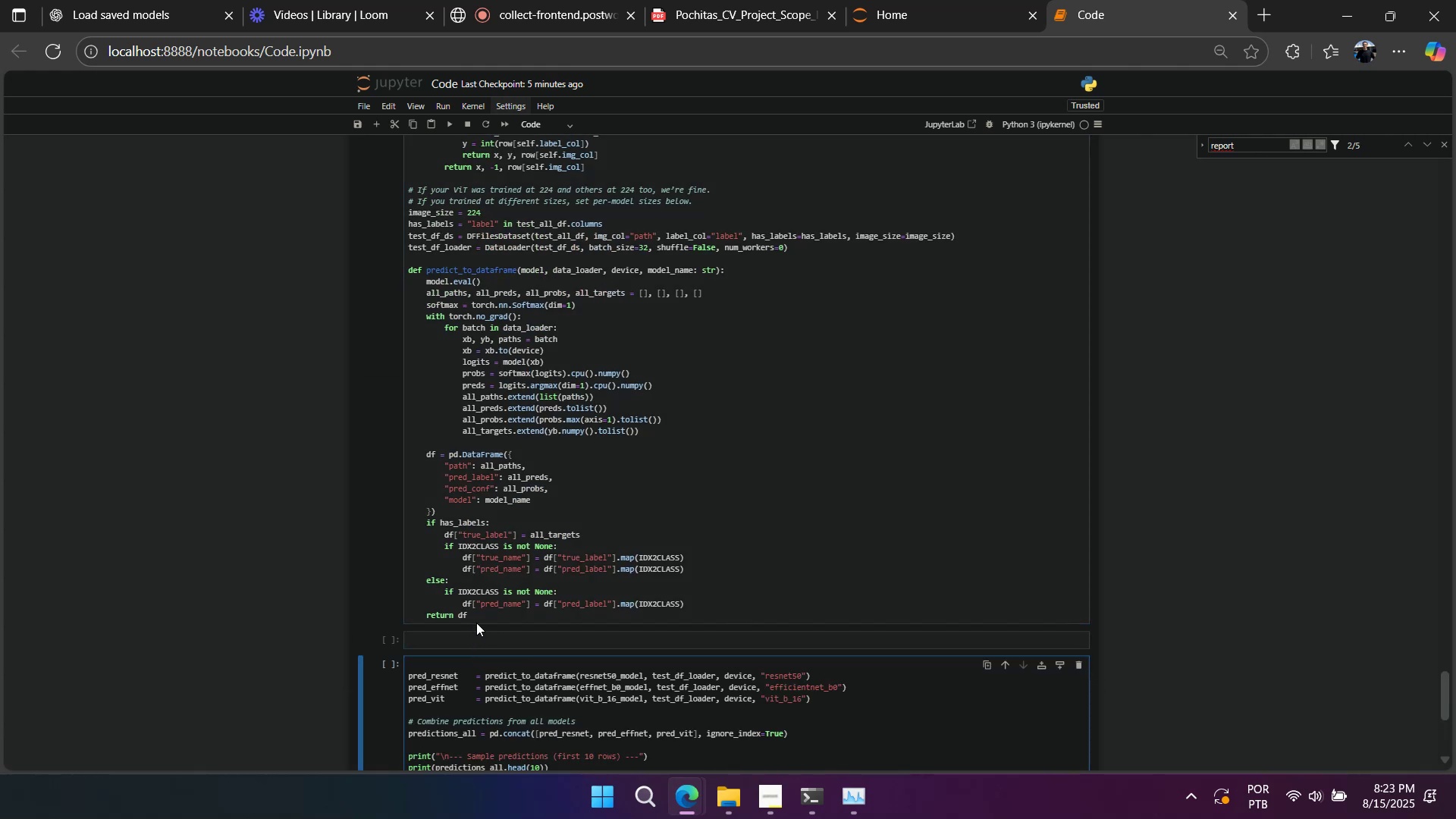 
left_click_drag(start_coordinate=[477, 617], to_coordinate=[331, 259])
 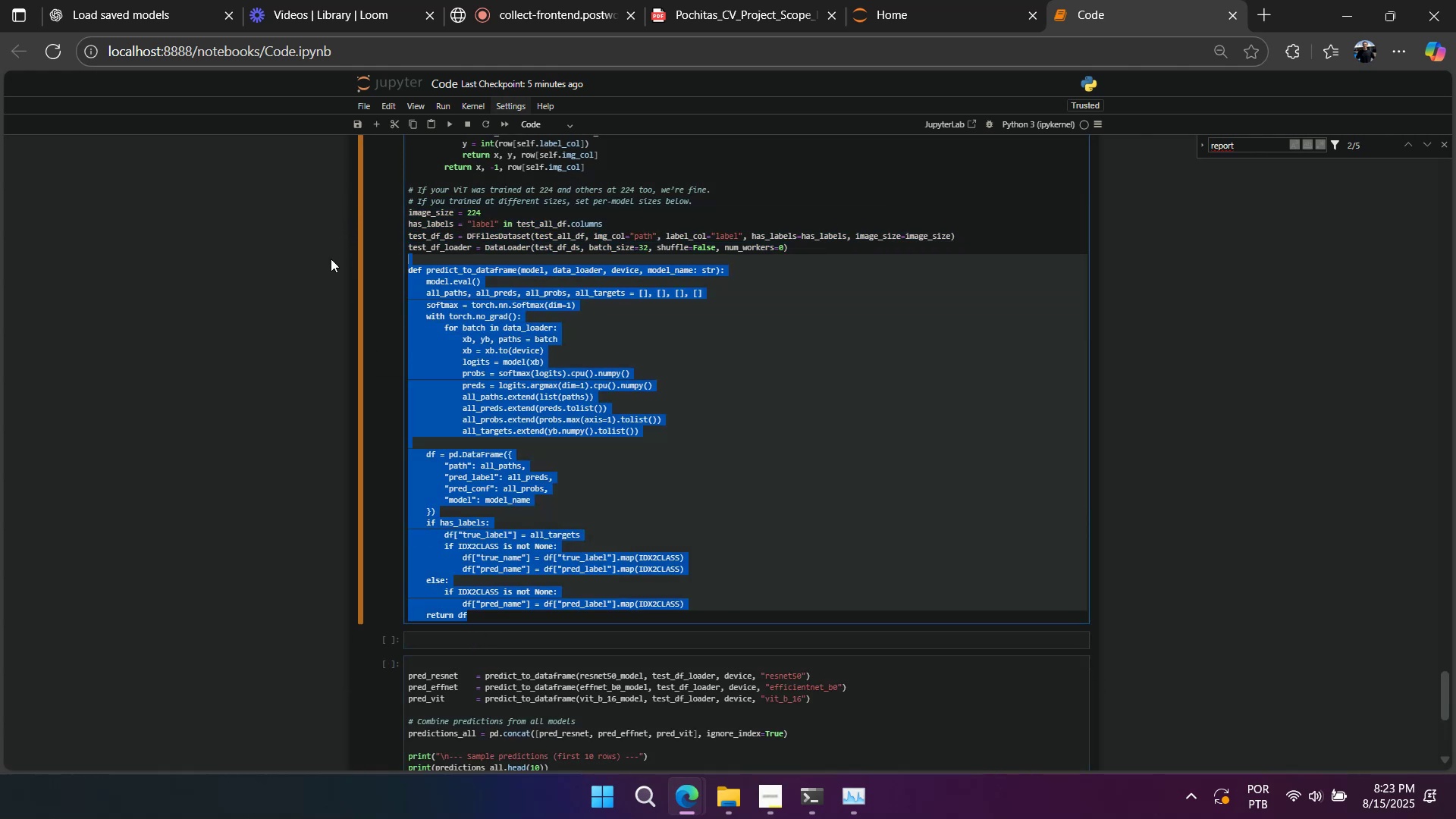 
key(Control+X)
 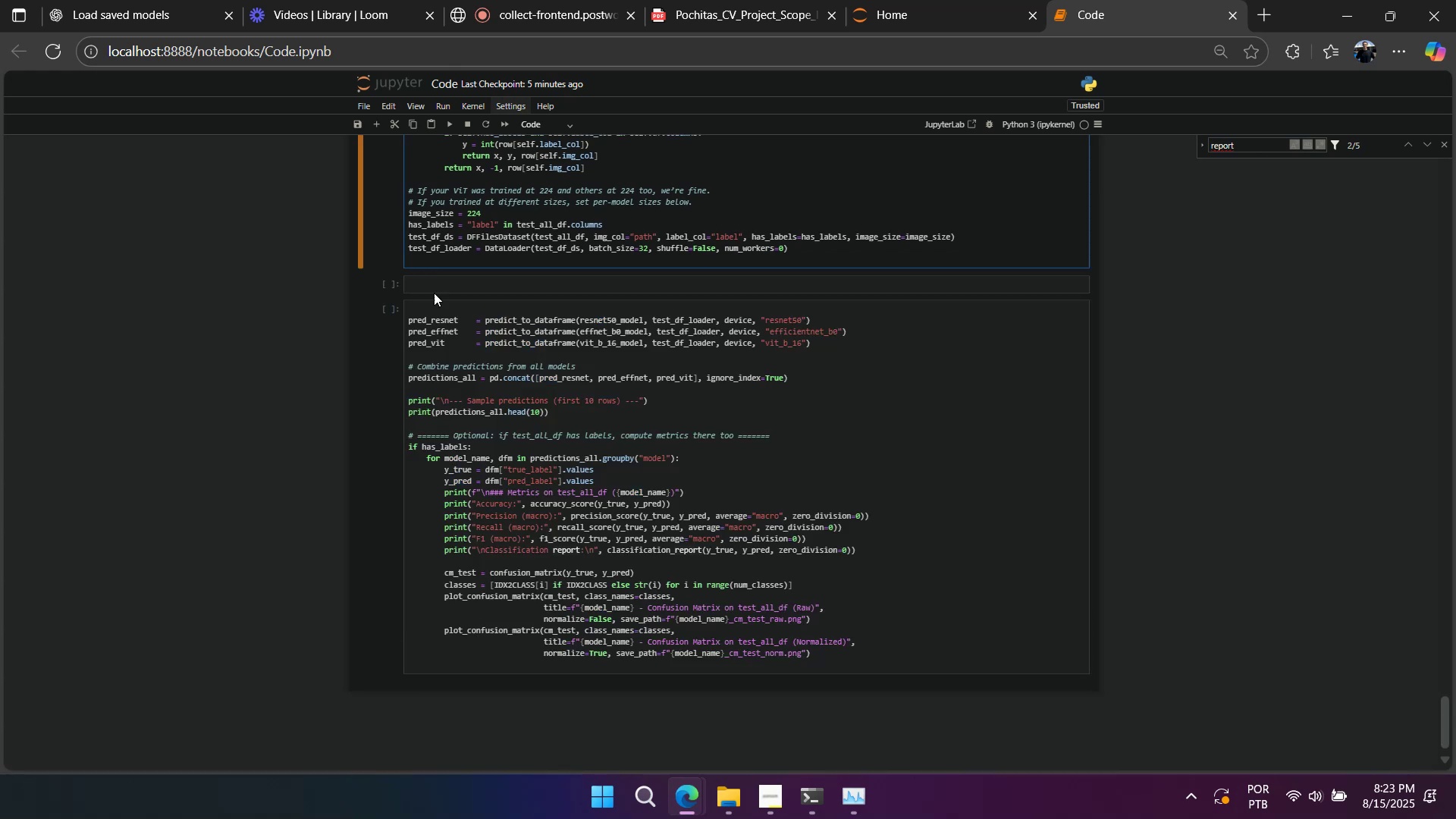 
left_click([434, 281])
 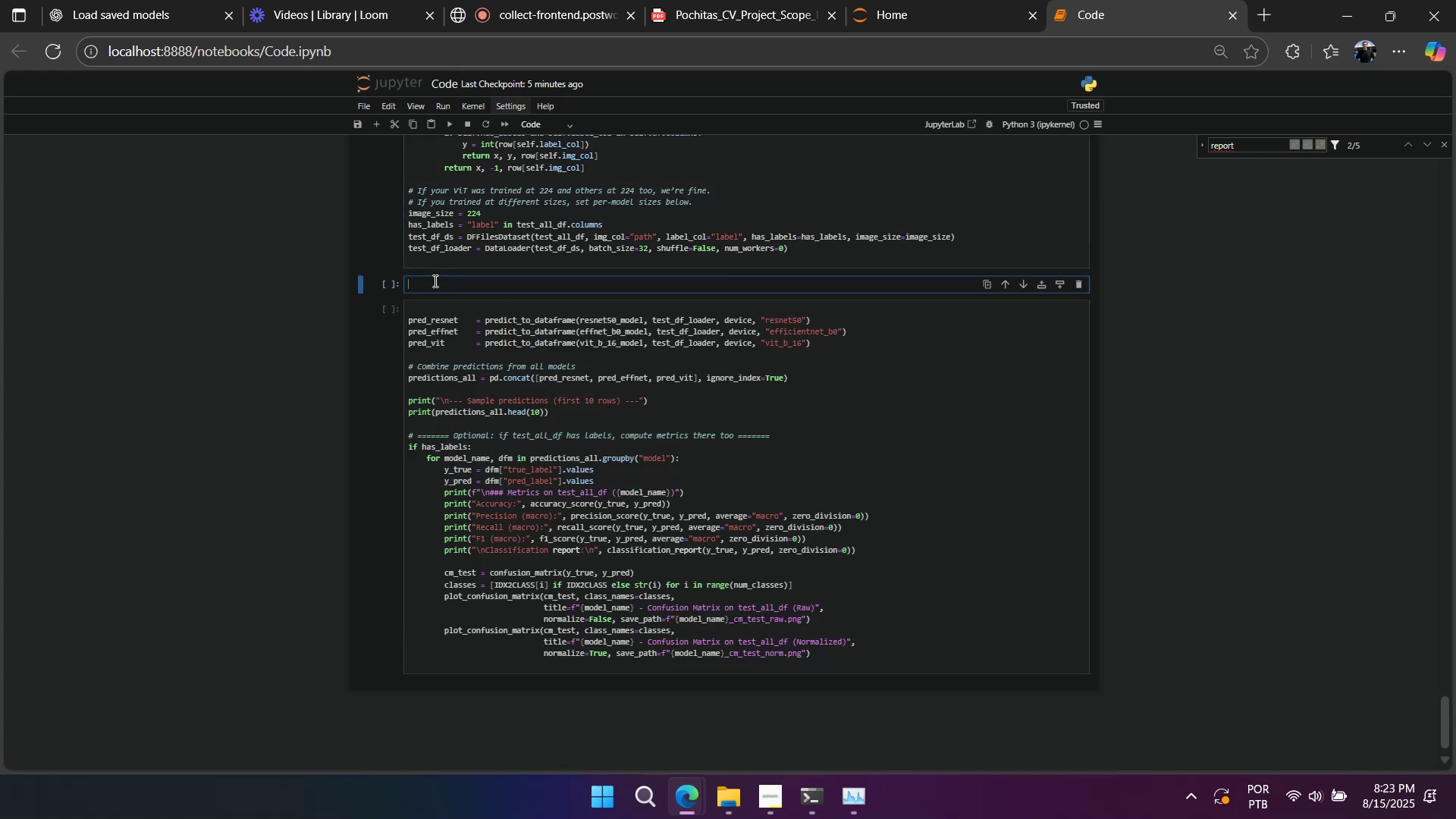 
key(Control+ControlLeft)
 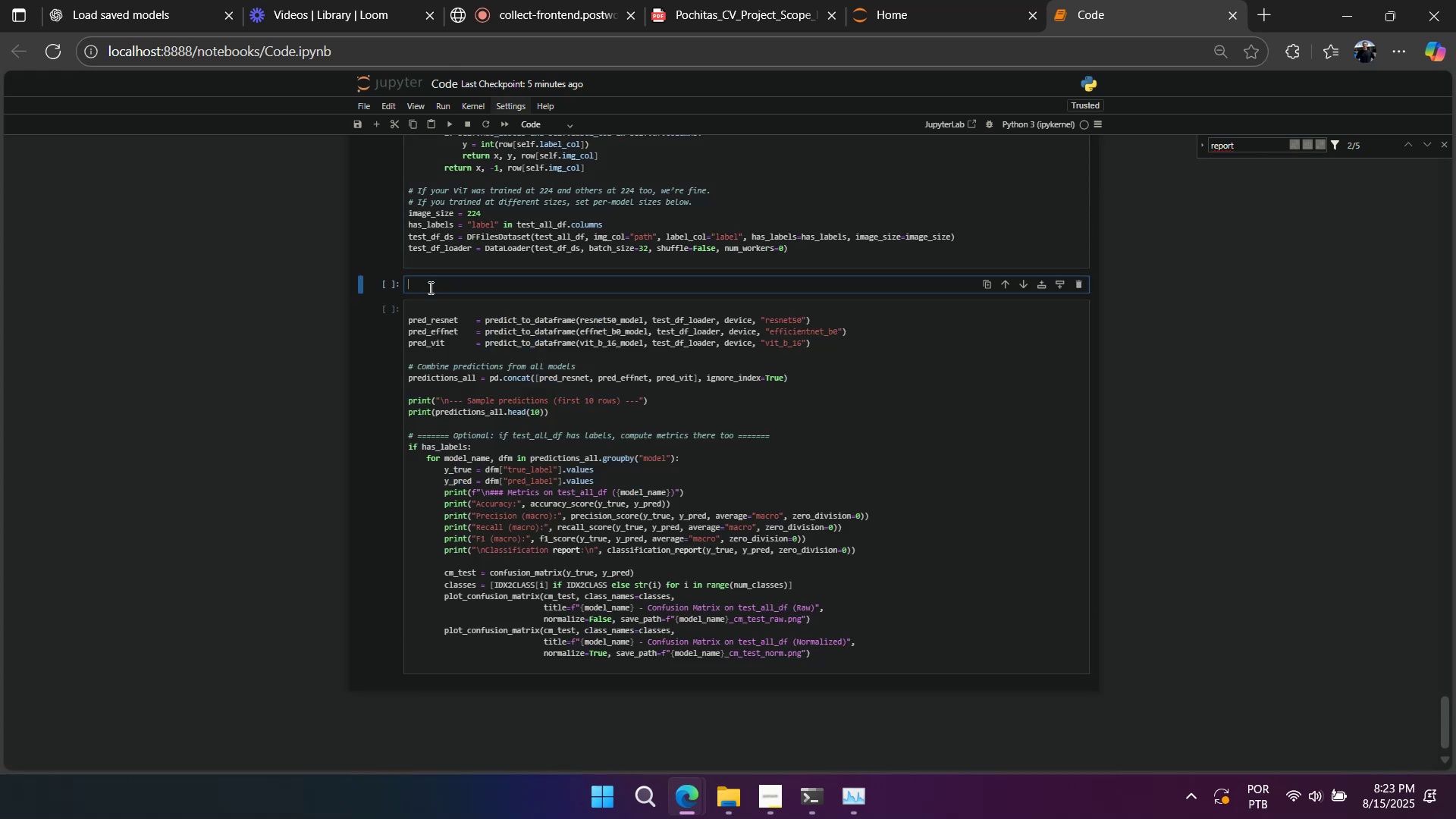 
key(Control+V)
 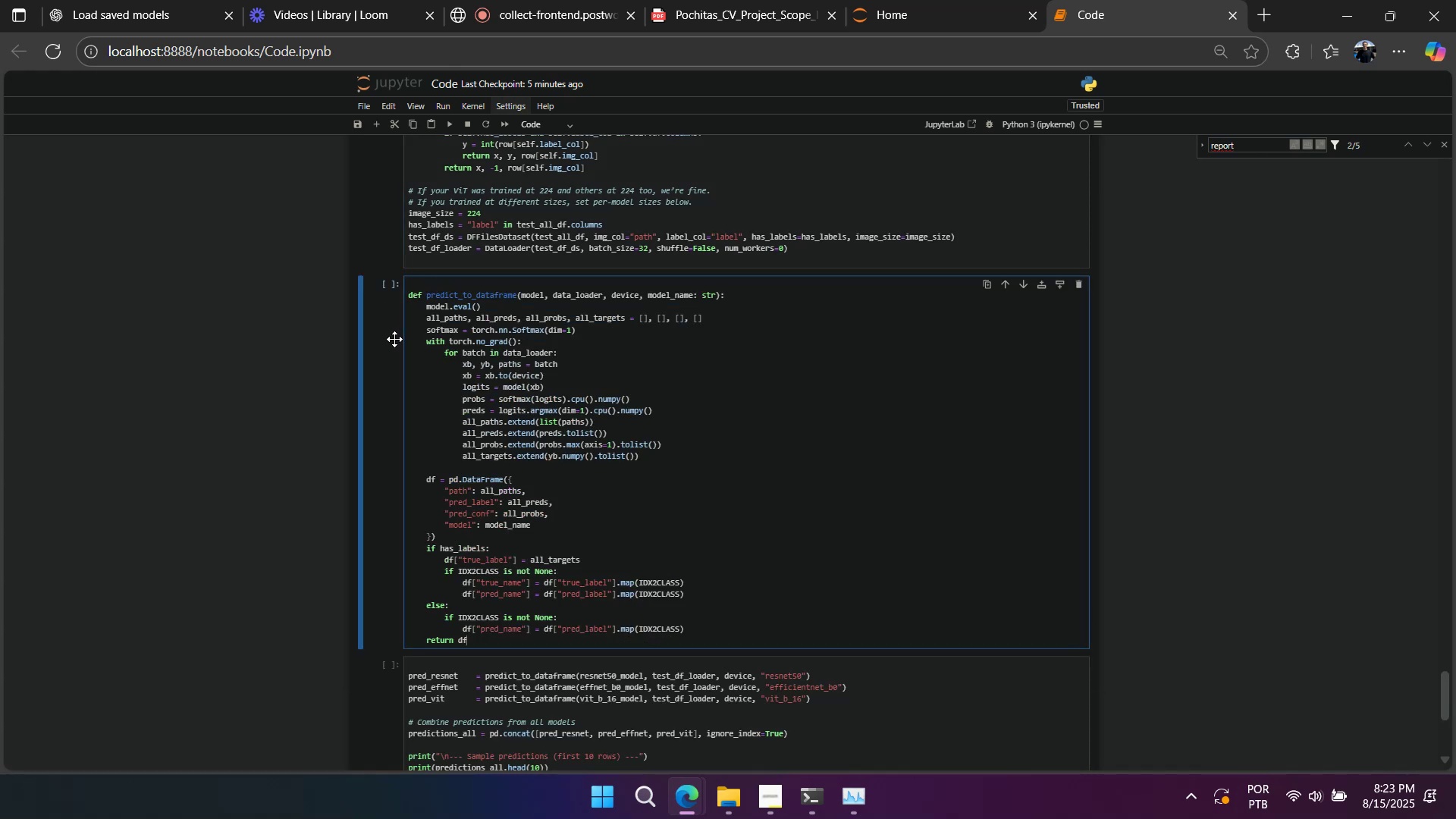 
left_click([389, 330])
 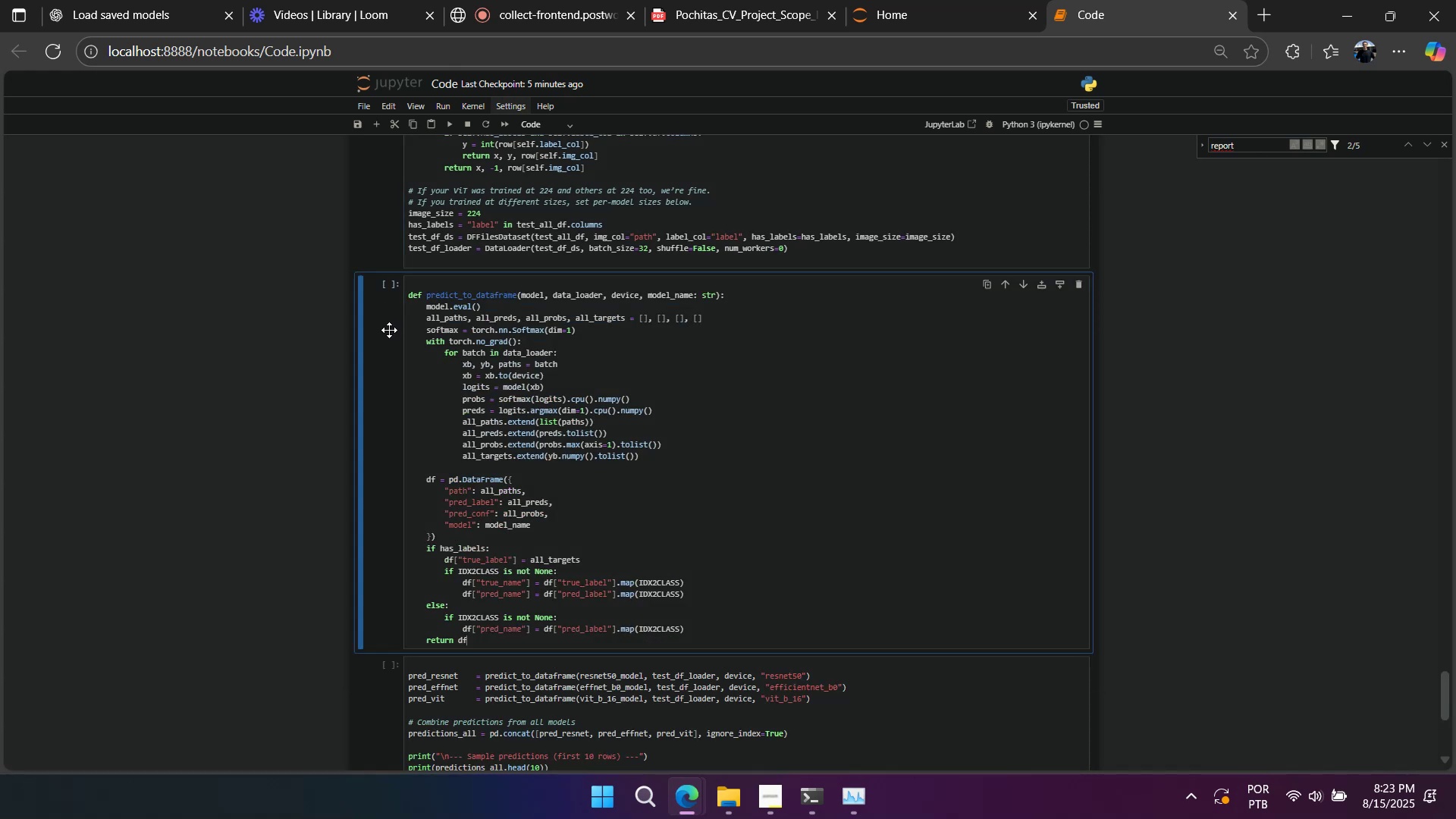 
key(A)
 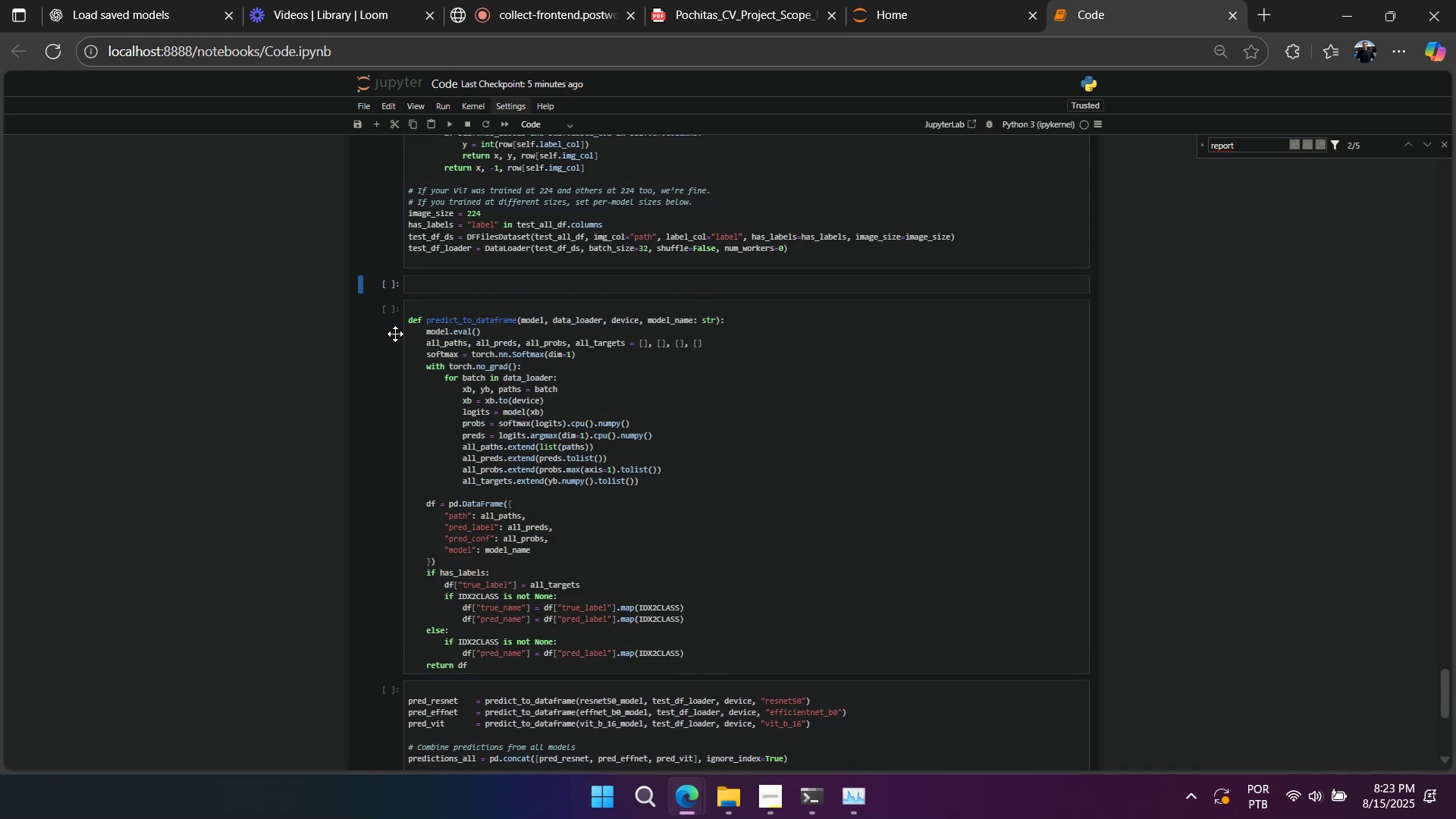 
scroll: coordinate [412, 361], scroll_direction: up, amount: 3.0
 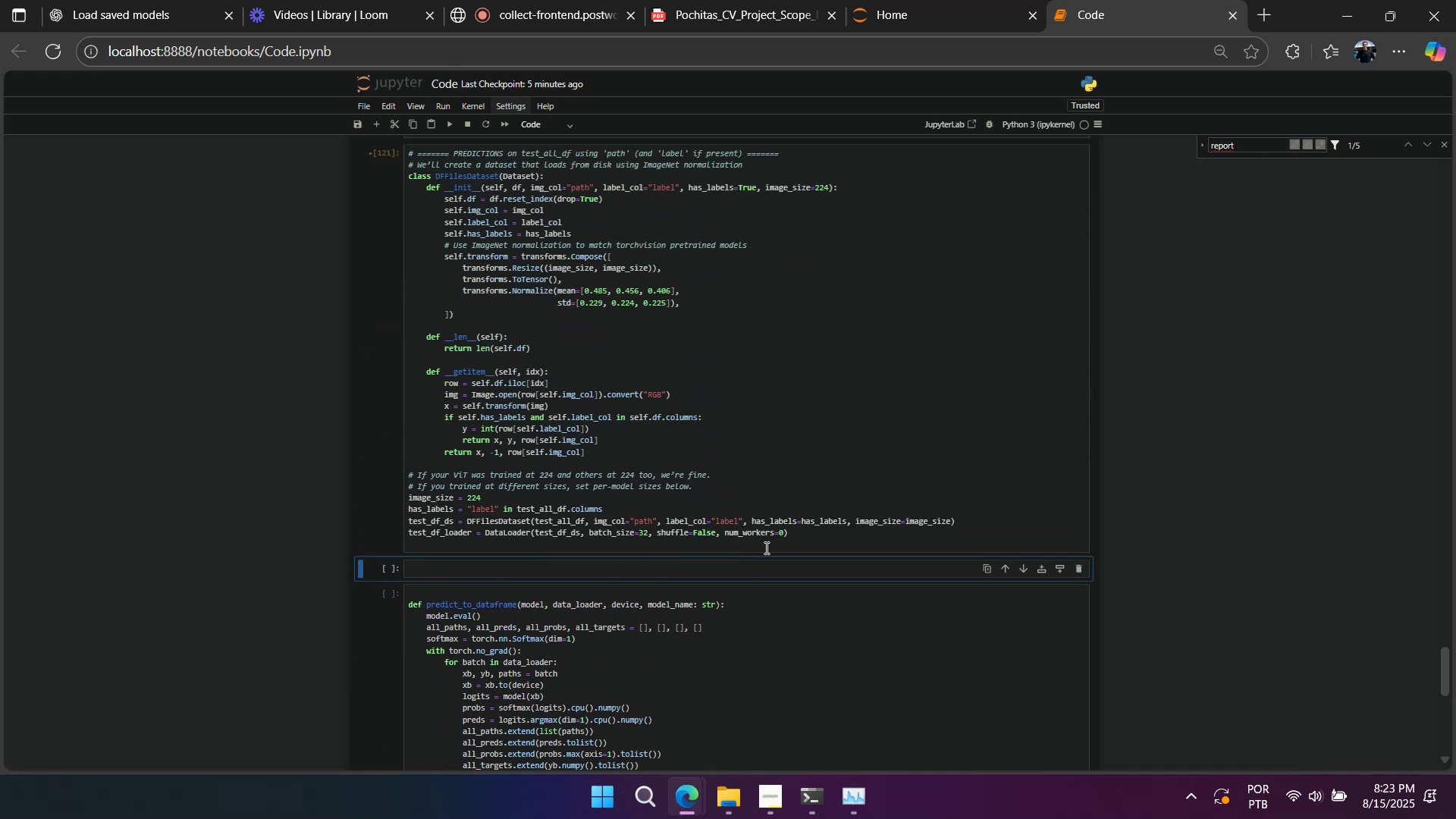 
left_click_drag(start_coordinate=[824, 540], to_coordinate=[321, 459])
 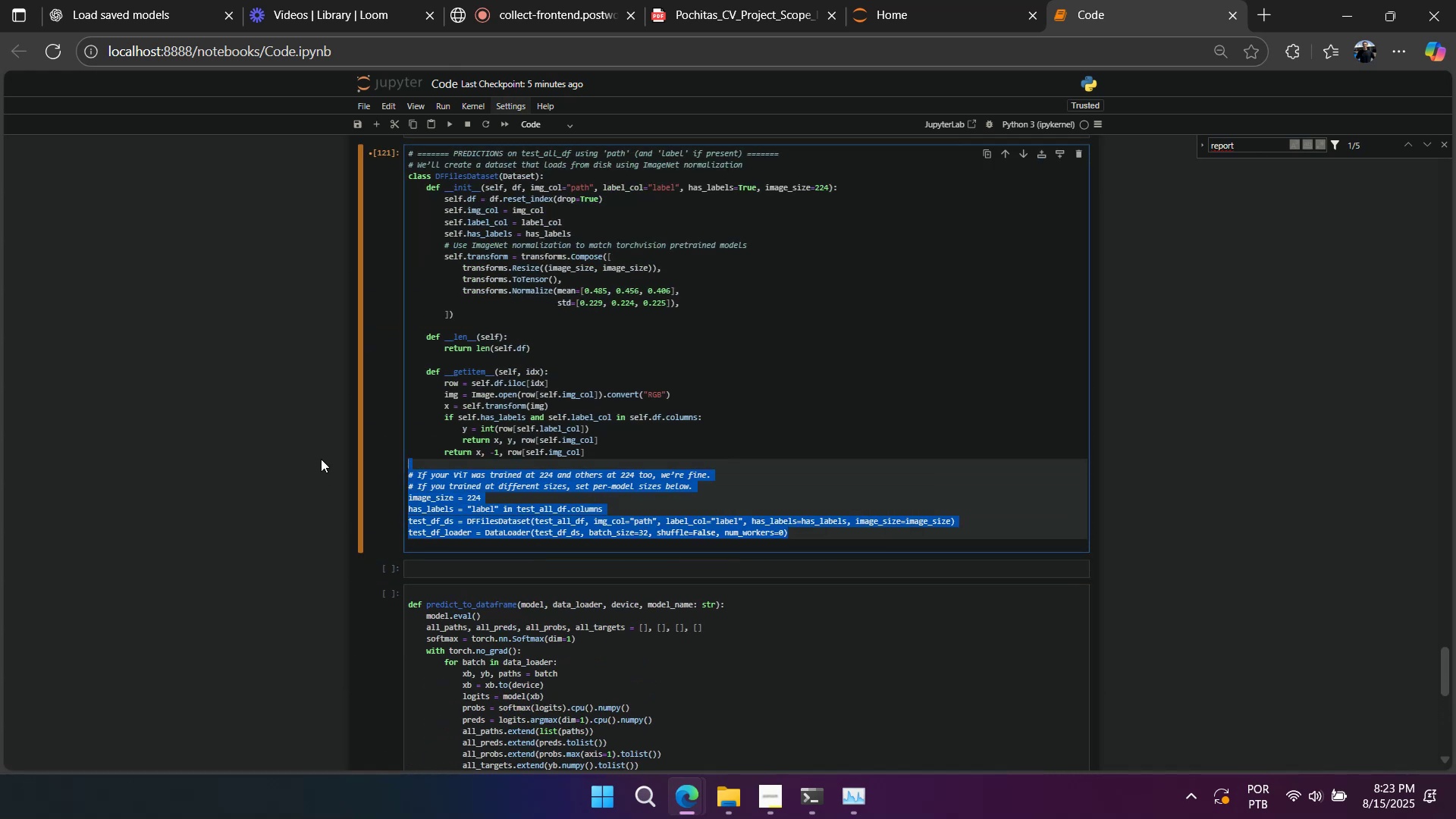 
key(Control+X)
 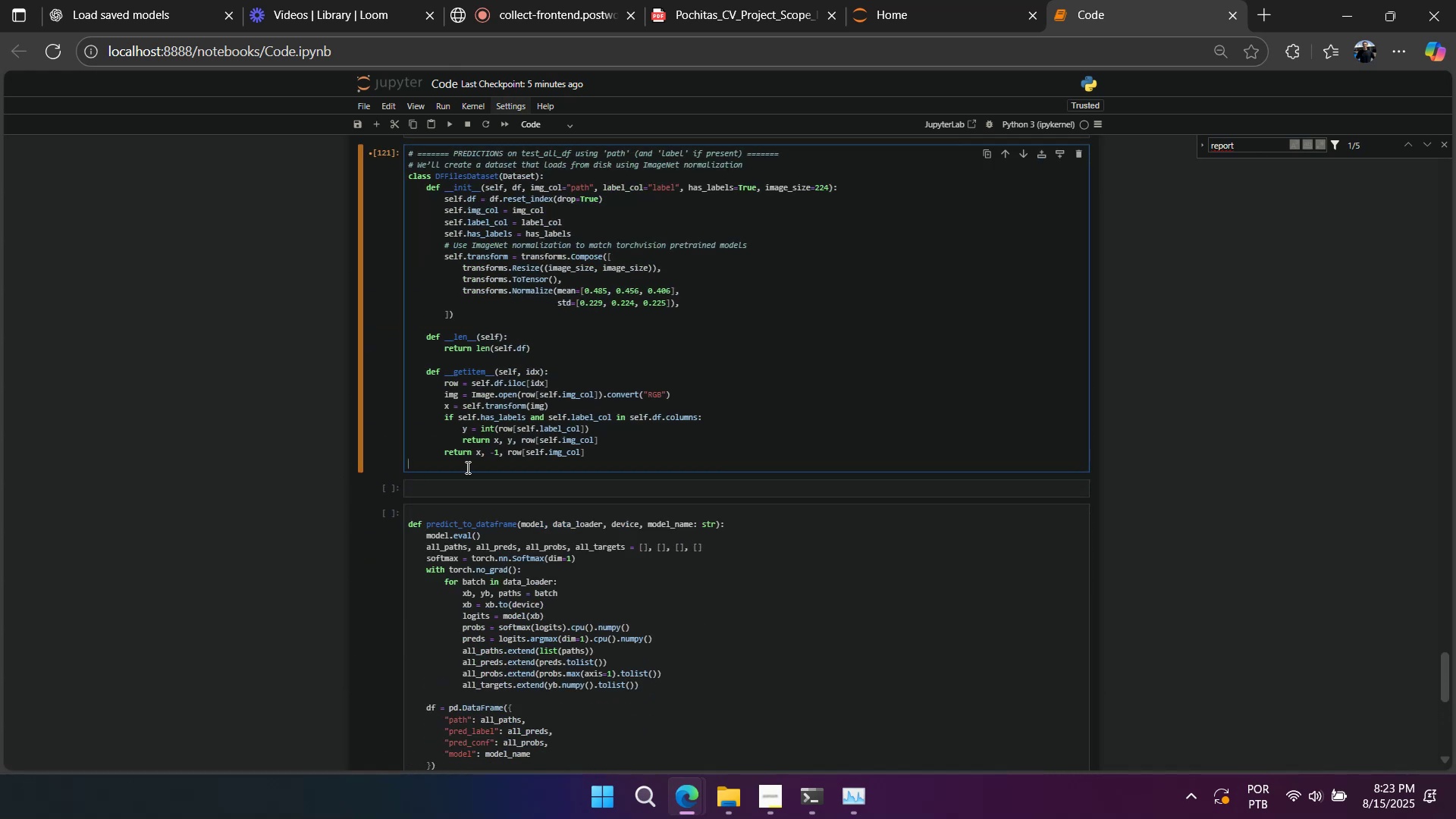 
key(Backspace)
 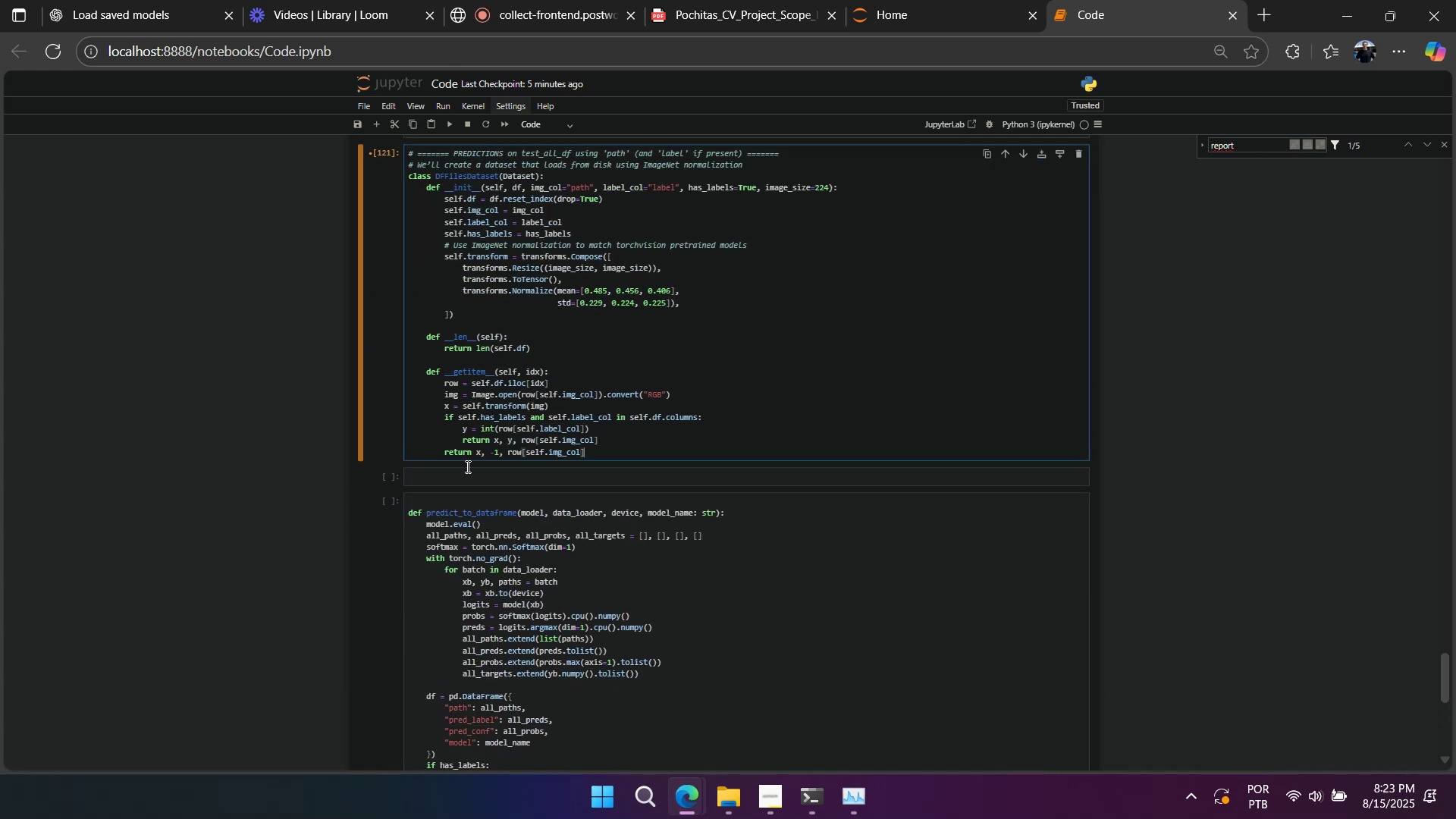 
key(Shift+Enter)
 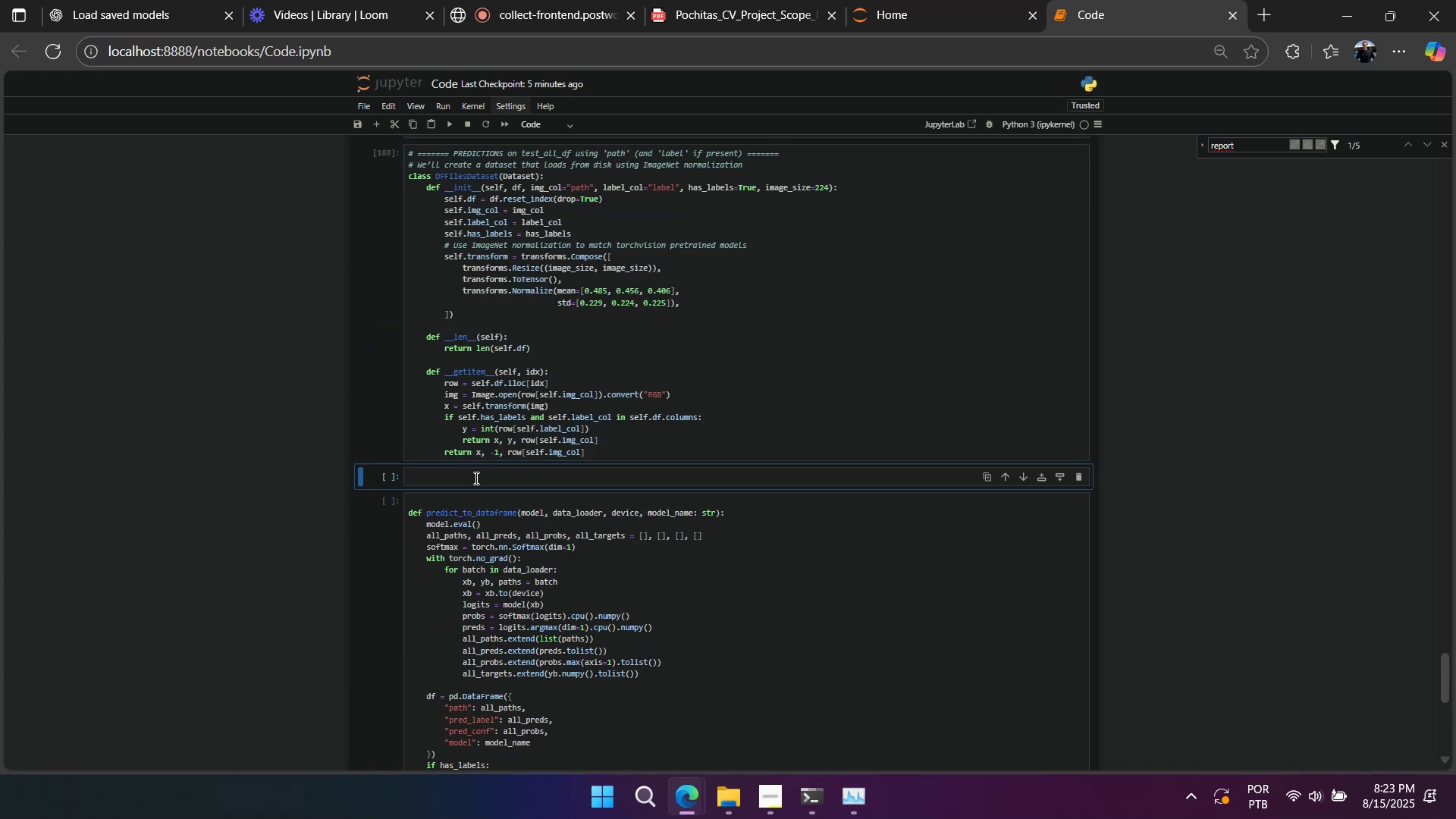 
left_click([472, 478])
 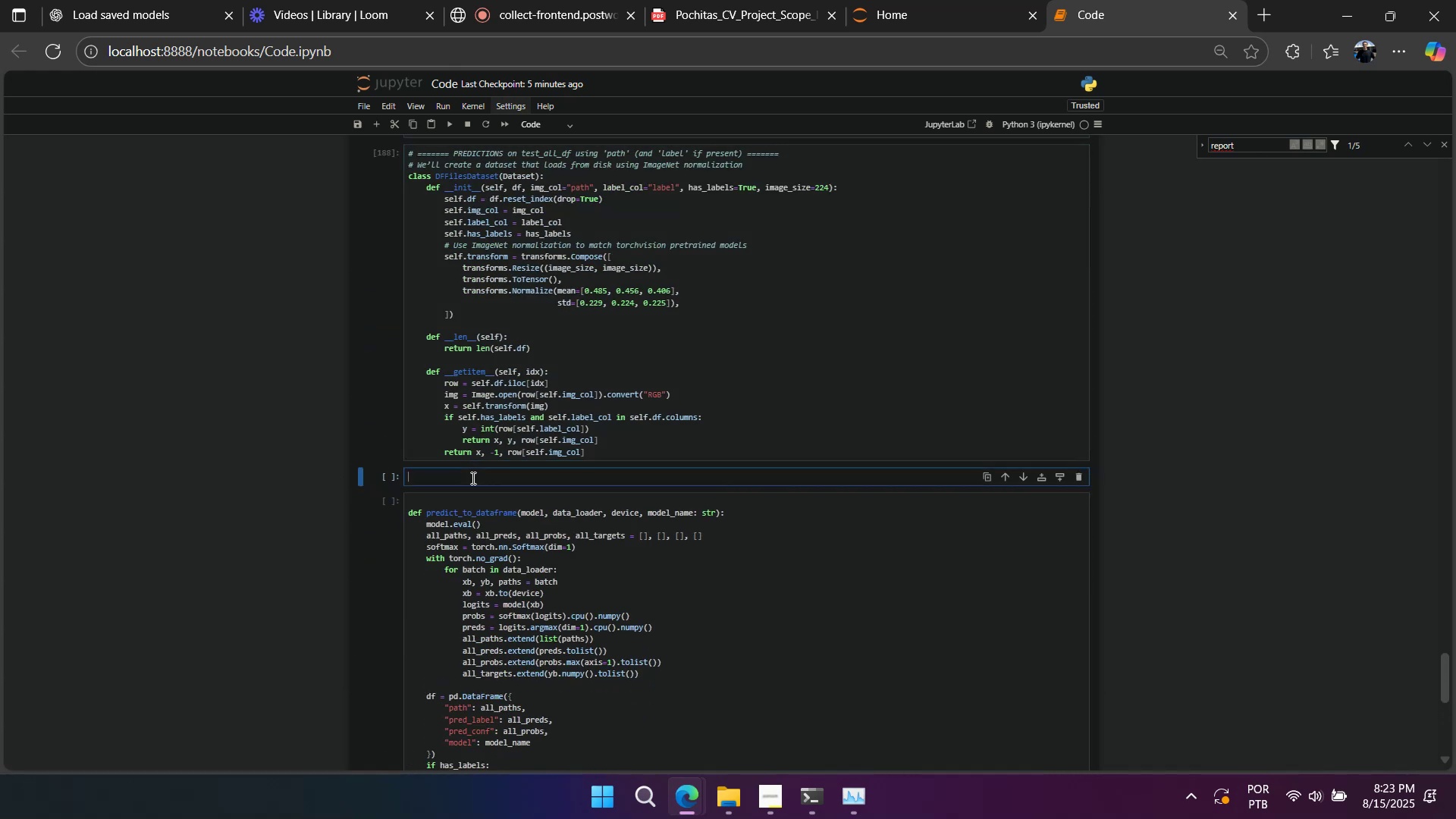 
key(Control+V)
 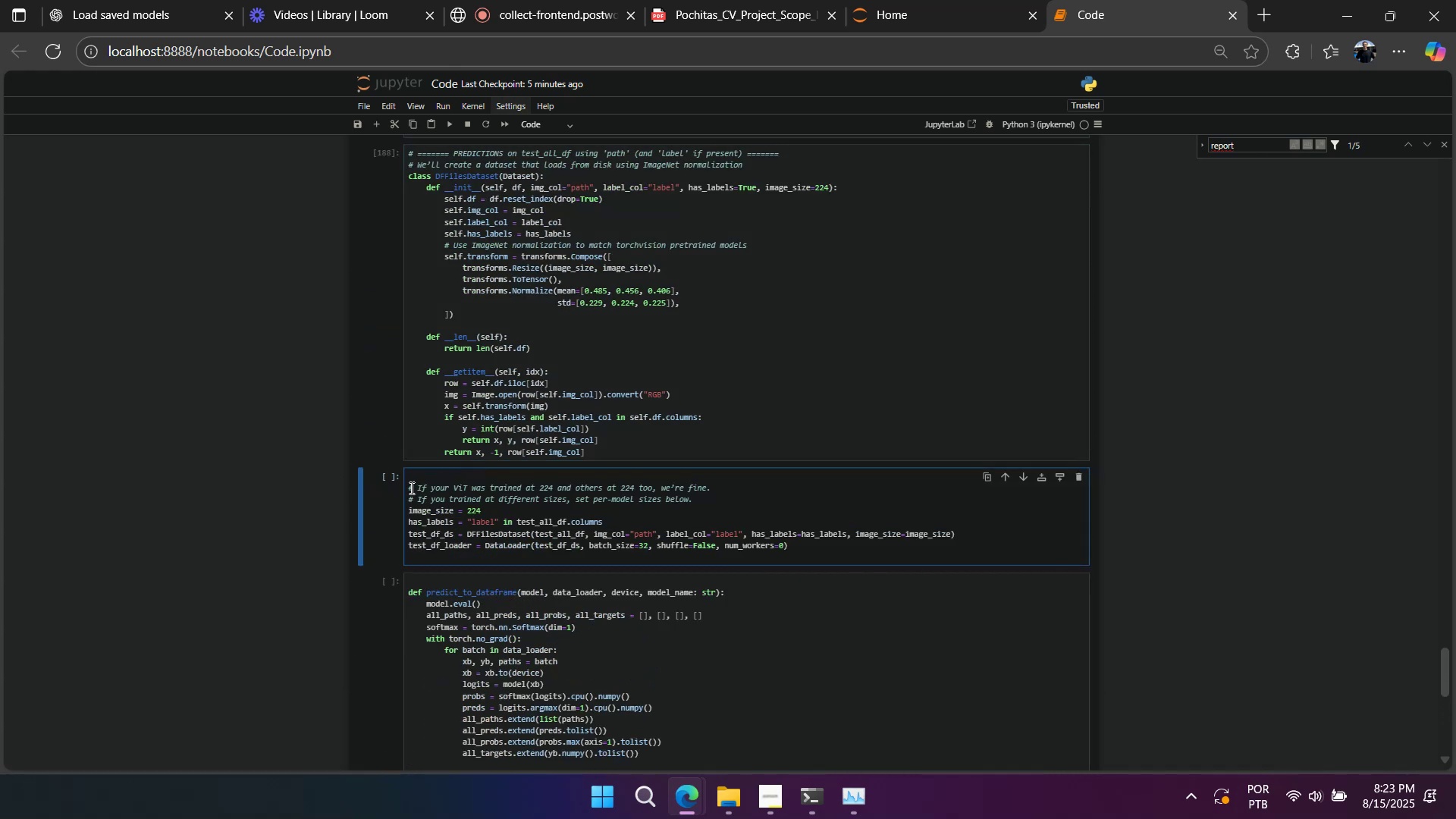 
left_click([406, 488])
 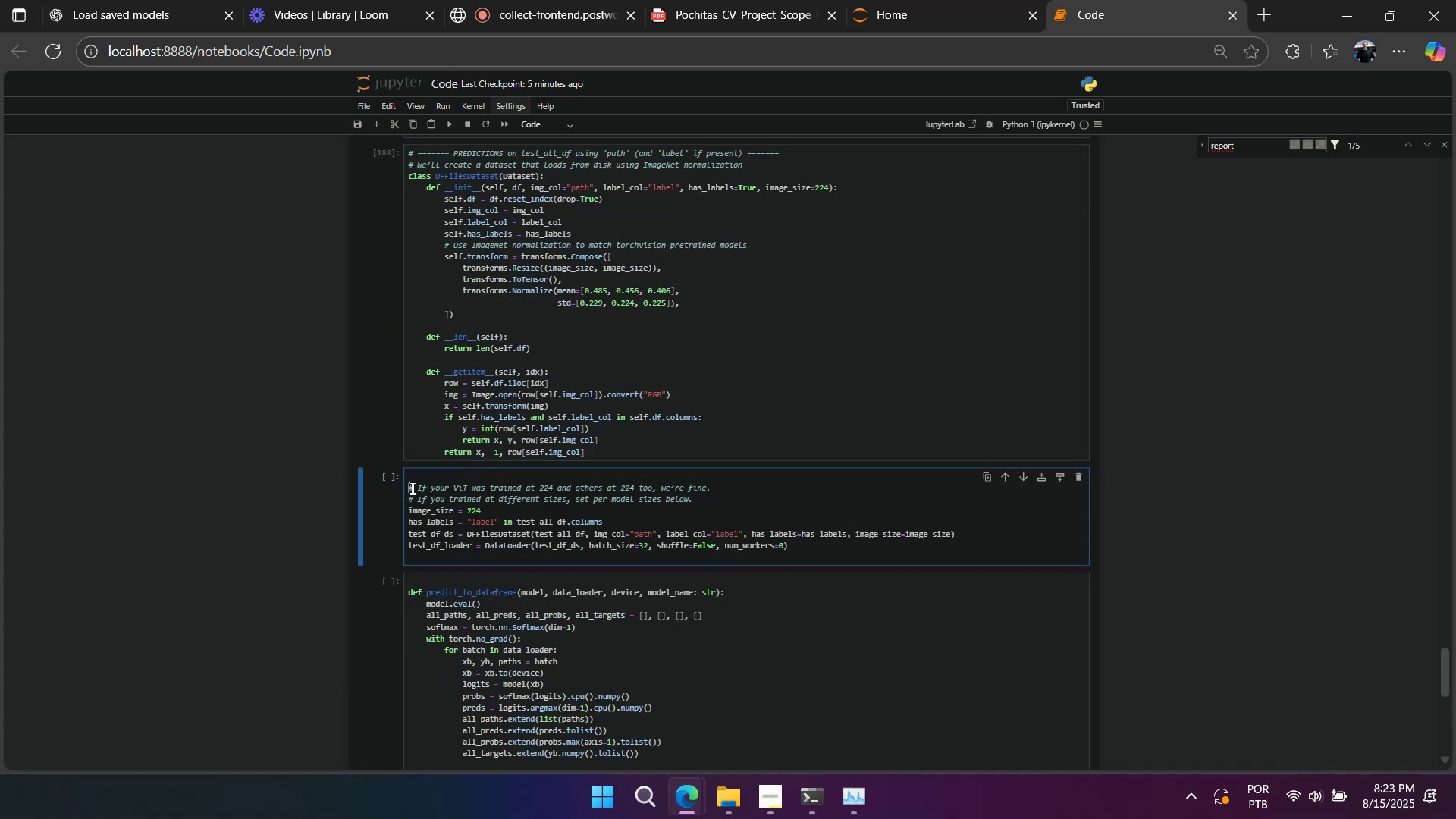 
key(Backspace)
 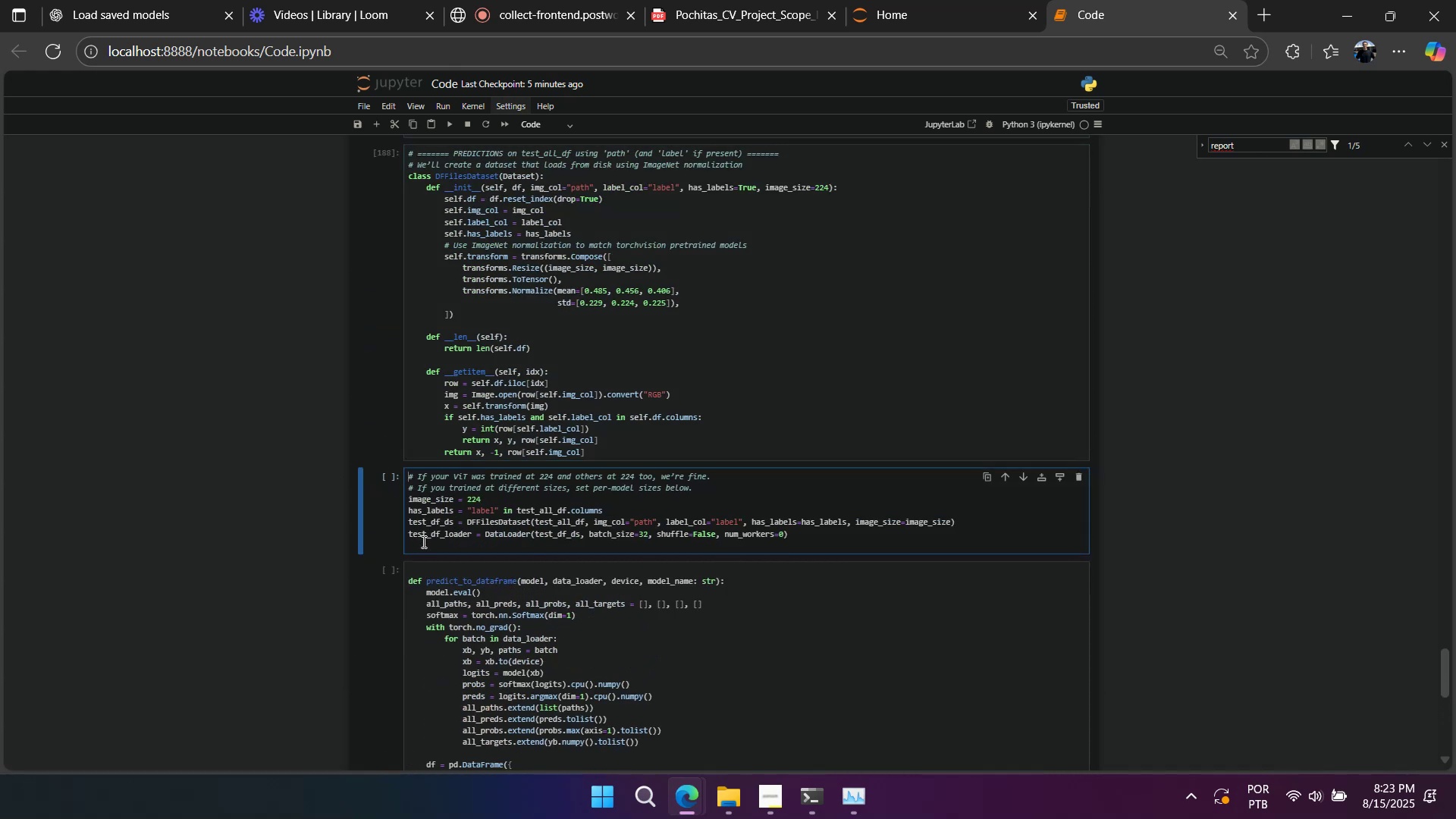 
left_click([423, 547])
 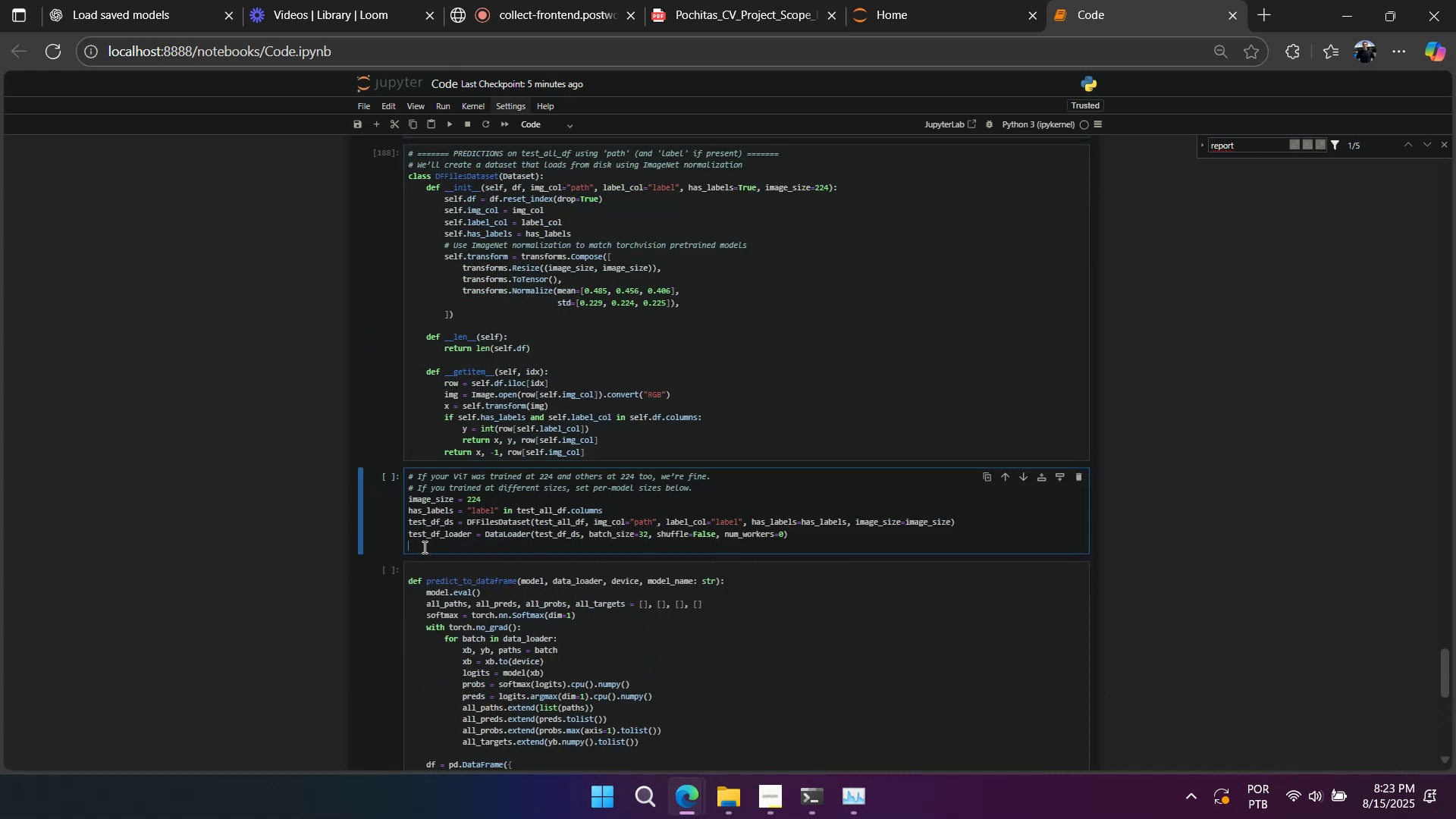 
key(Backspace)
 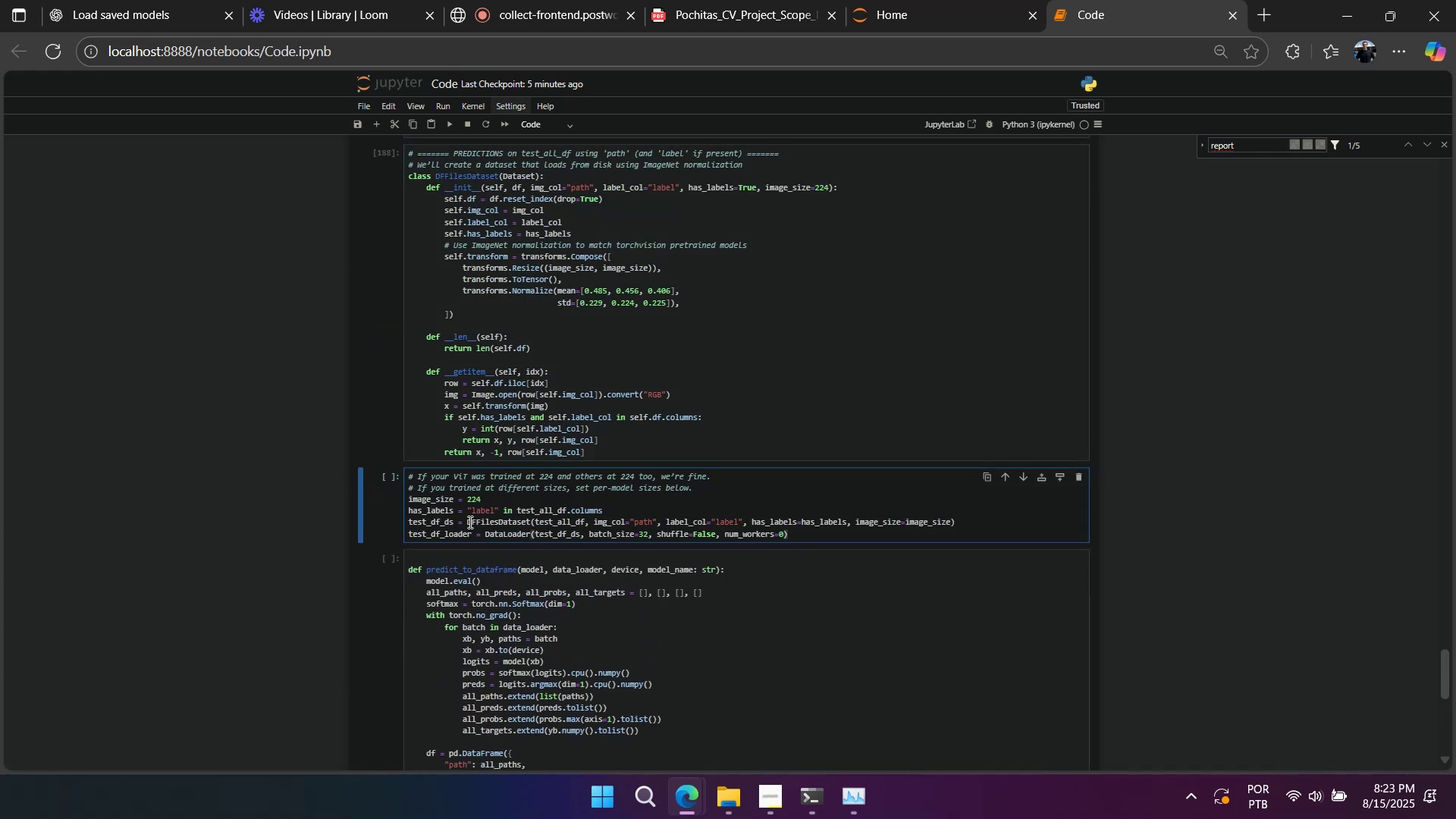 
hold_key(key=ShiftLeft, duration=1.52)
 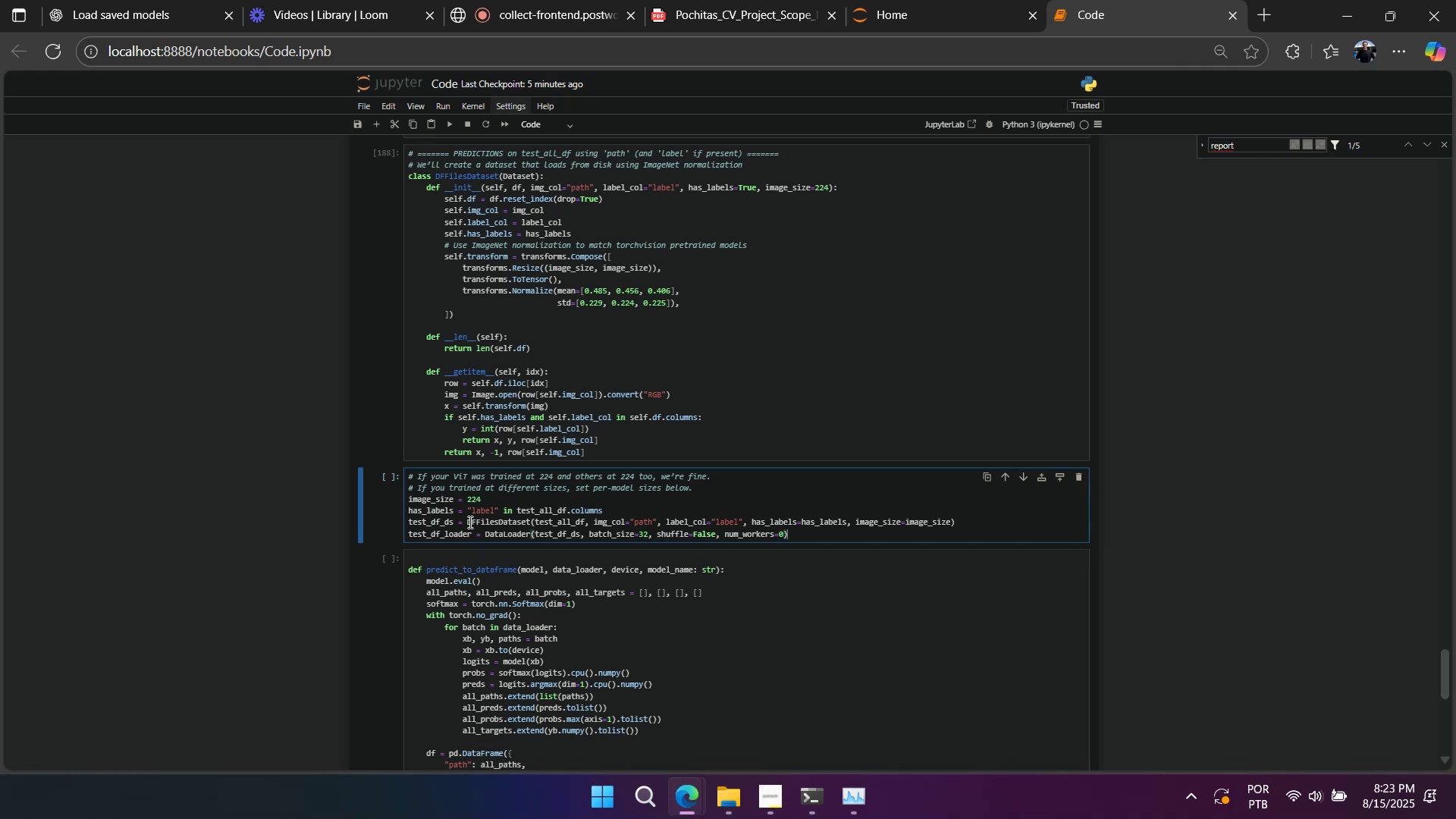 
hold_key(key=ShiftLeft, duration=1.5)
 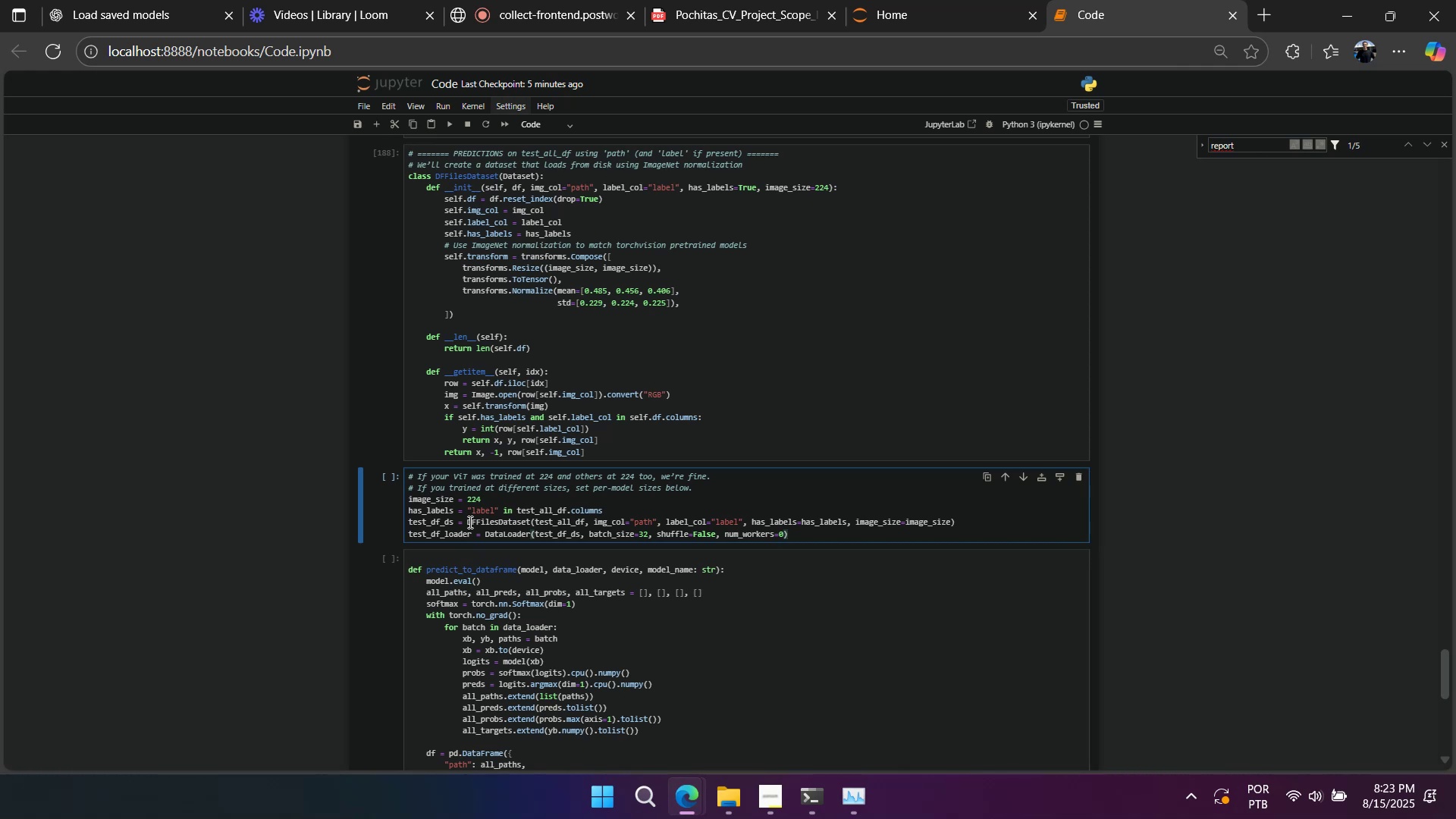 
key(Shift+Enter)
 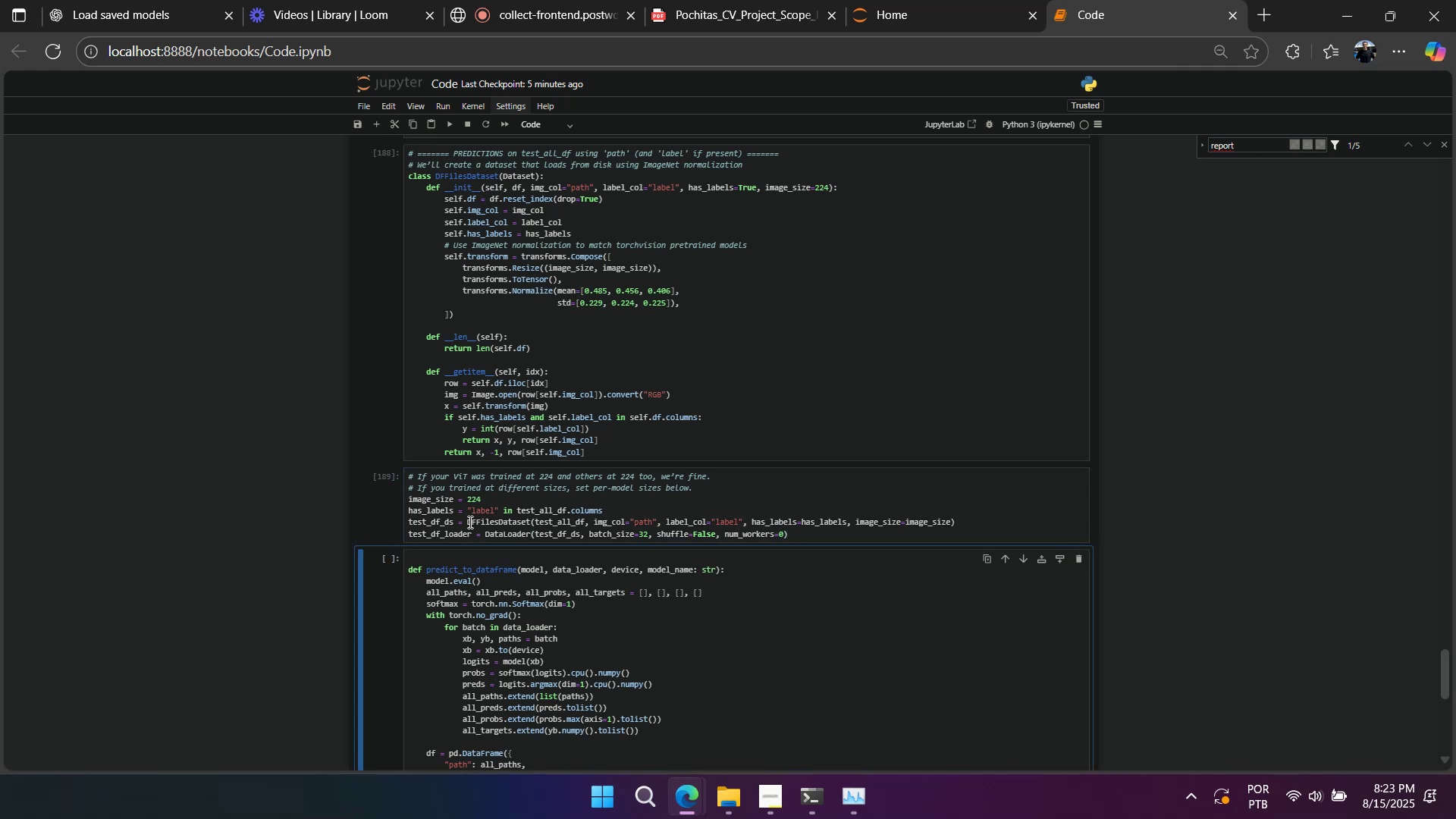 
key(A)
 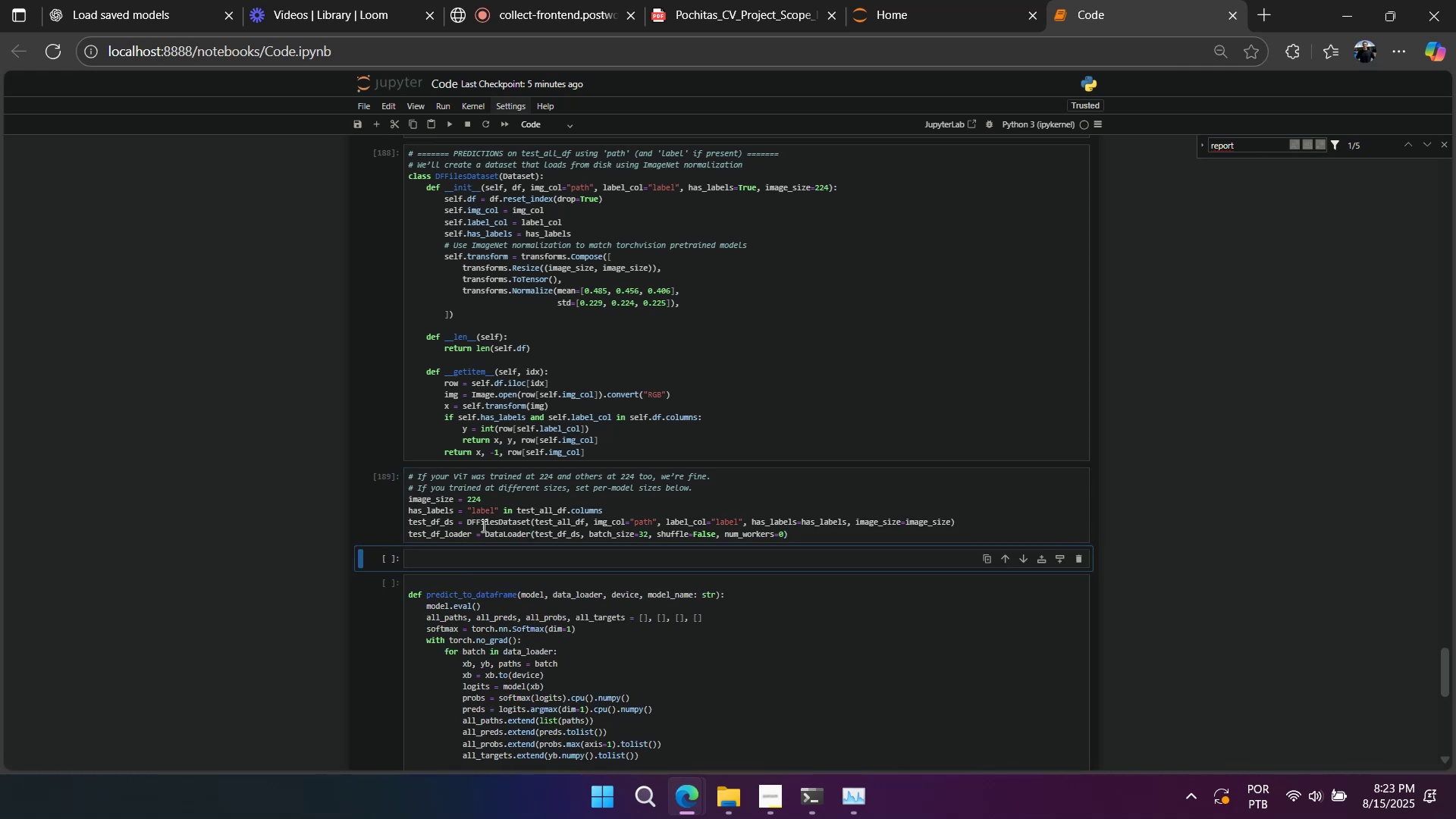 
scroll: coordinate [482, 526], scroll_direction: down, amount: 3.0
 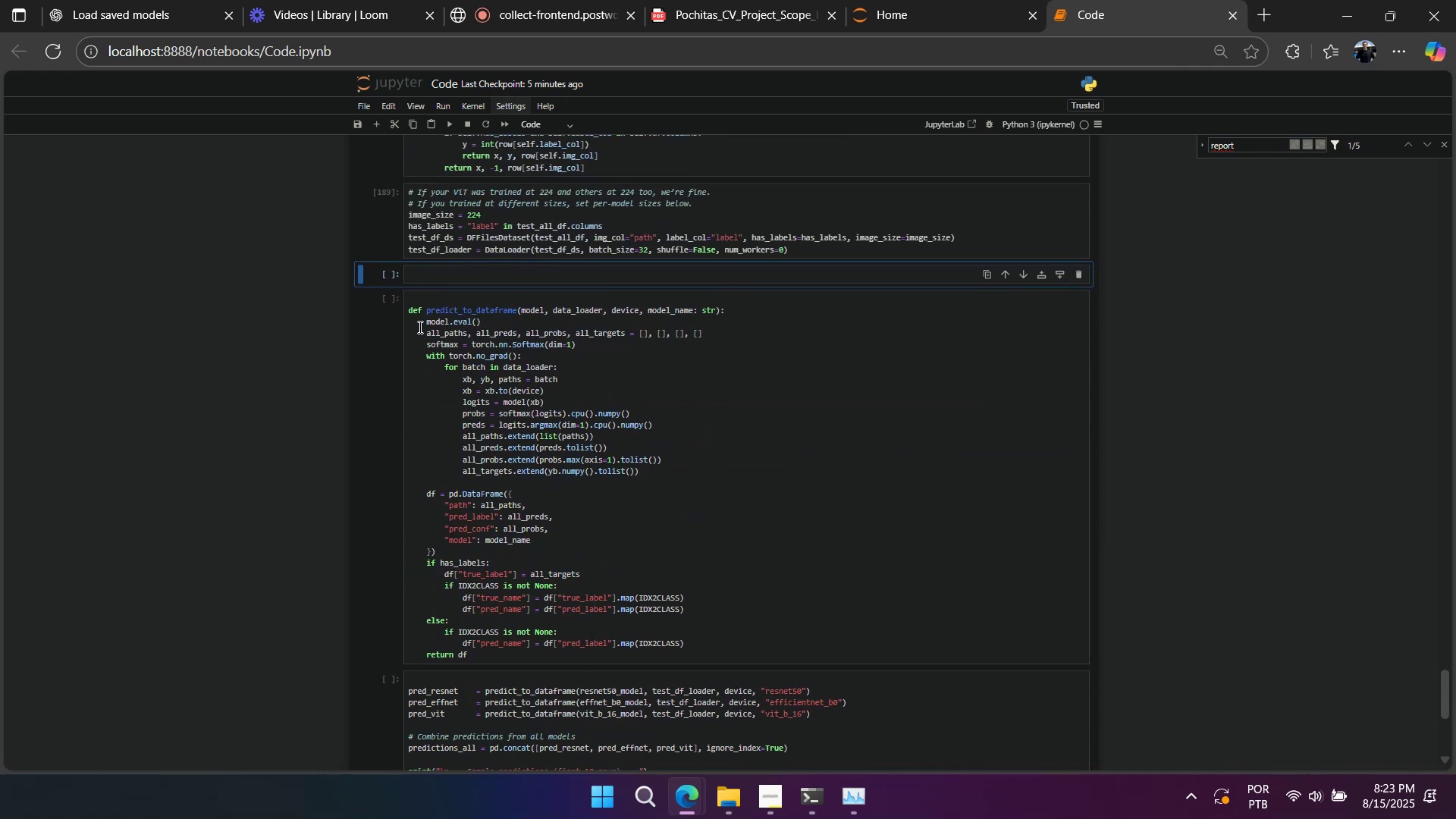 
left_click_drag(start_coordinate=[411, 315], to_coordinate=[411, 300])
 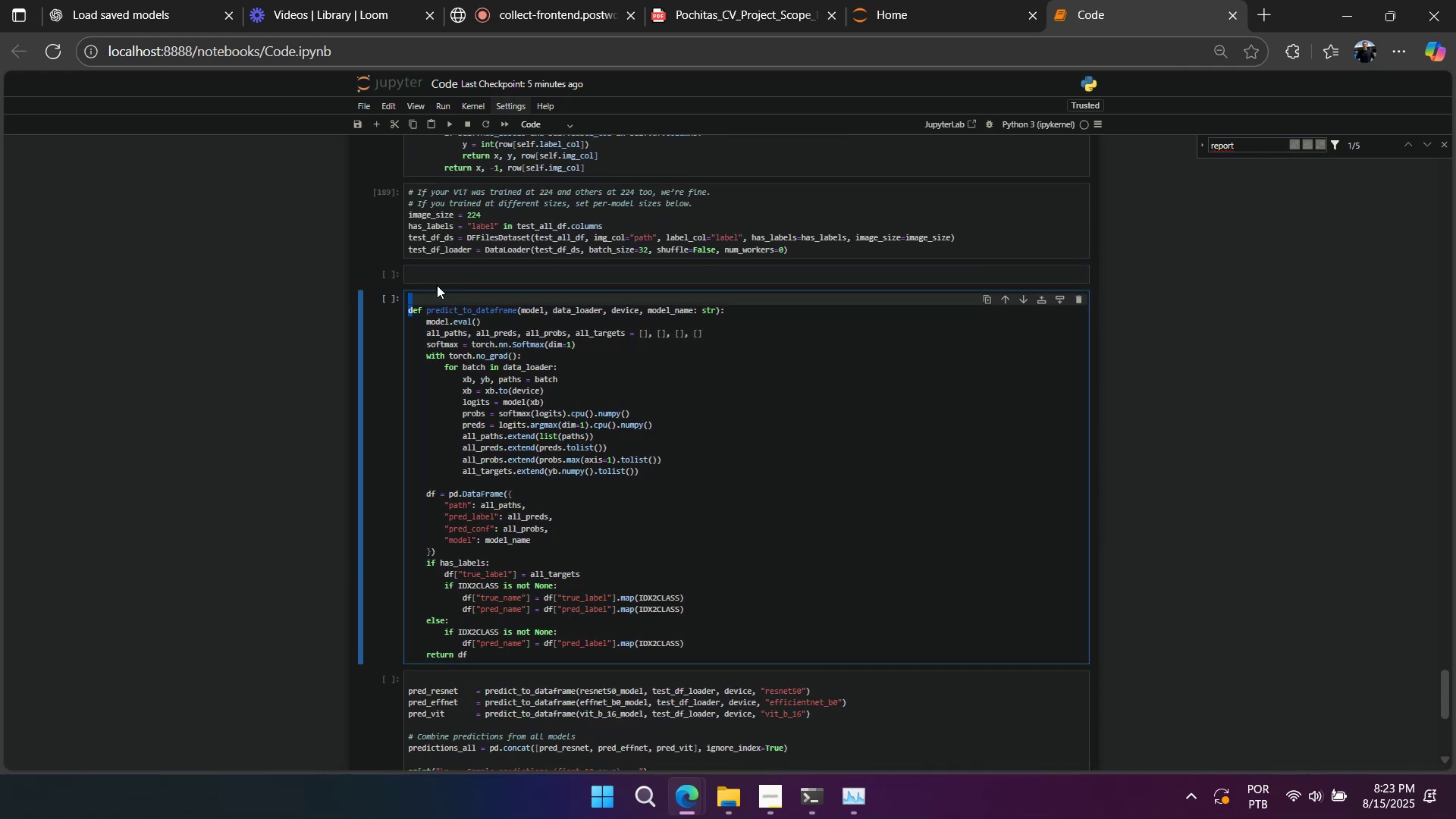 
key(Backspace)
 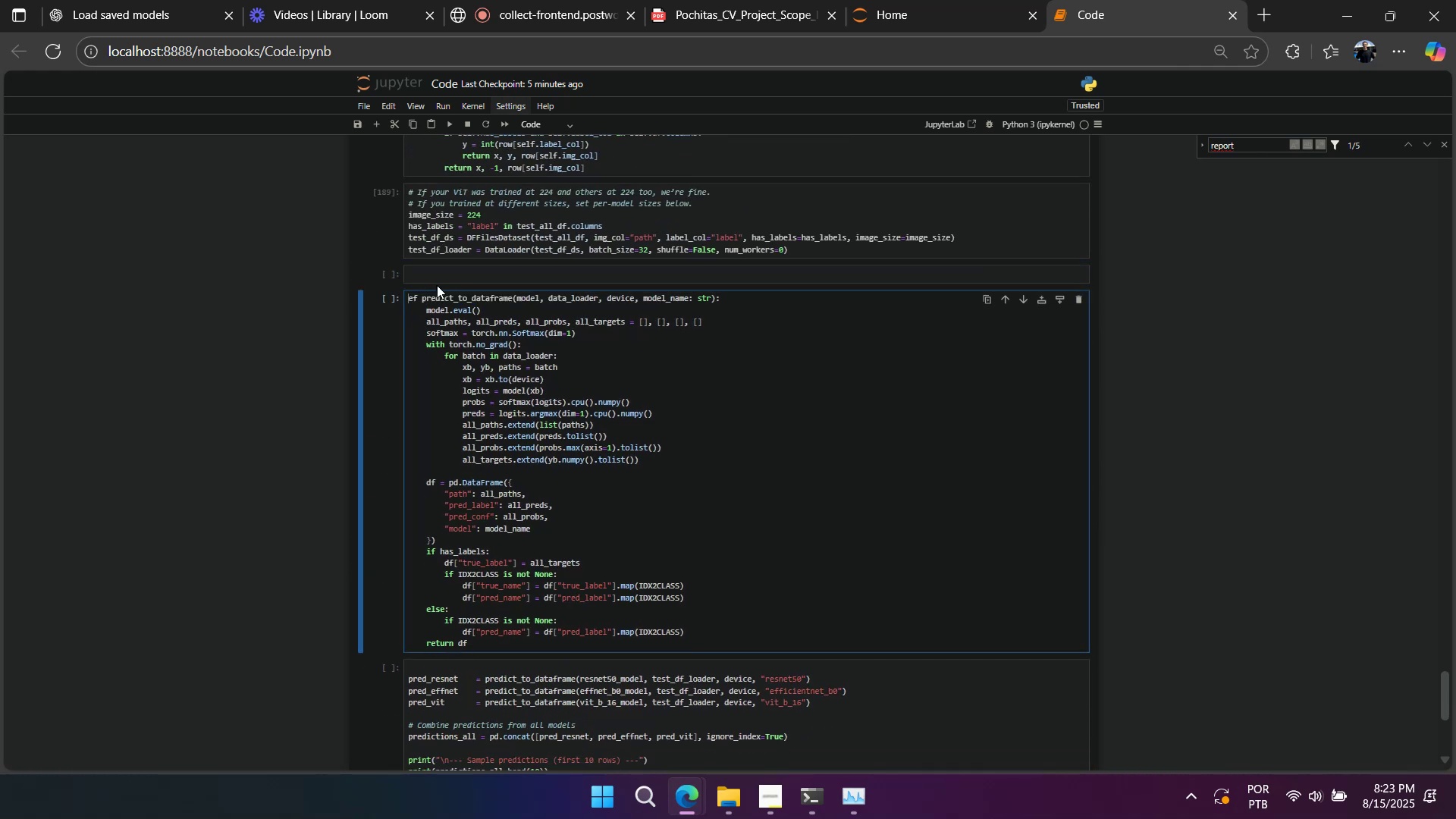 
key(D)
 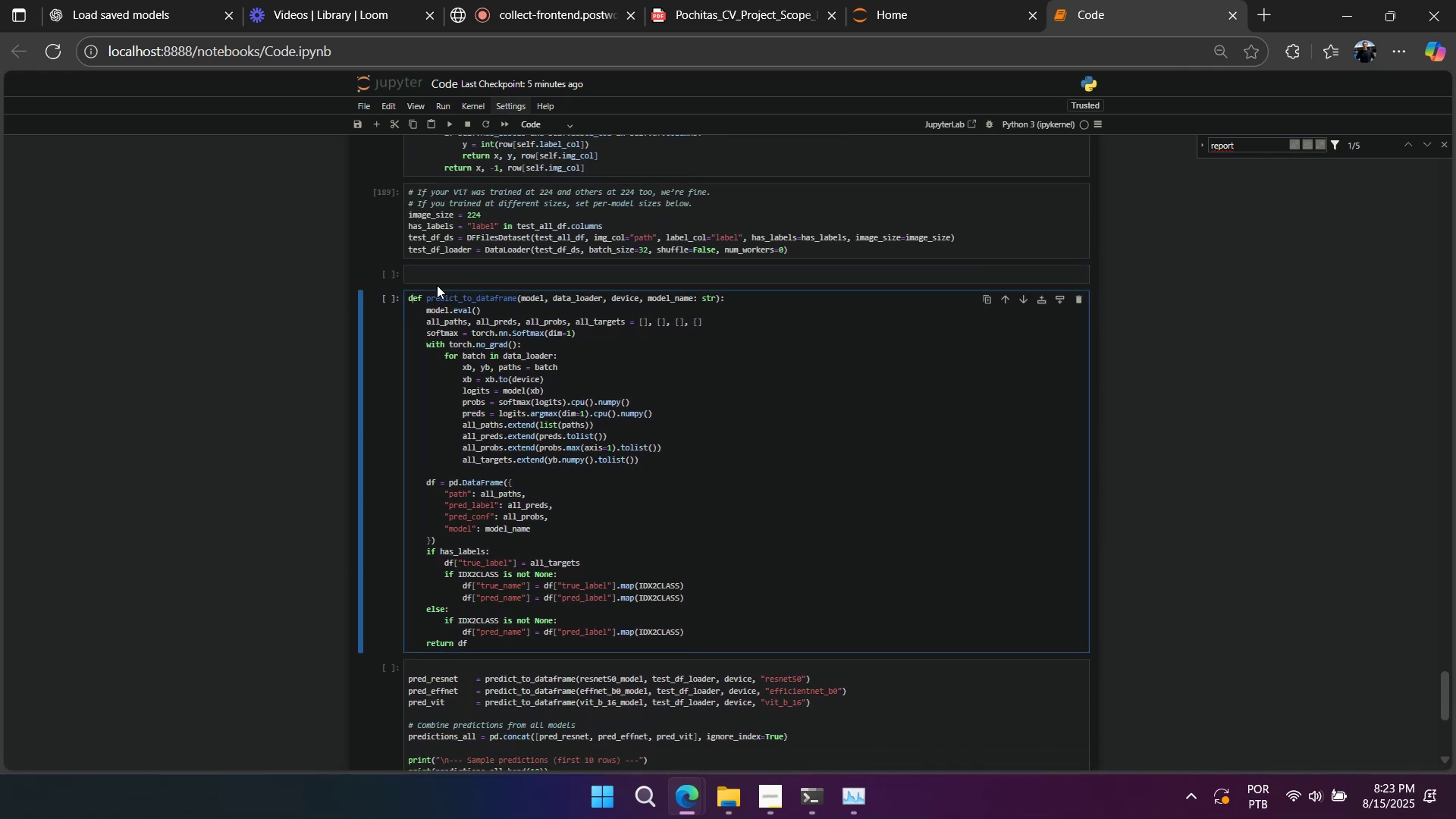 
key(Shift+Enter)
 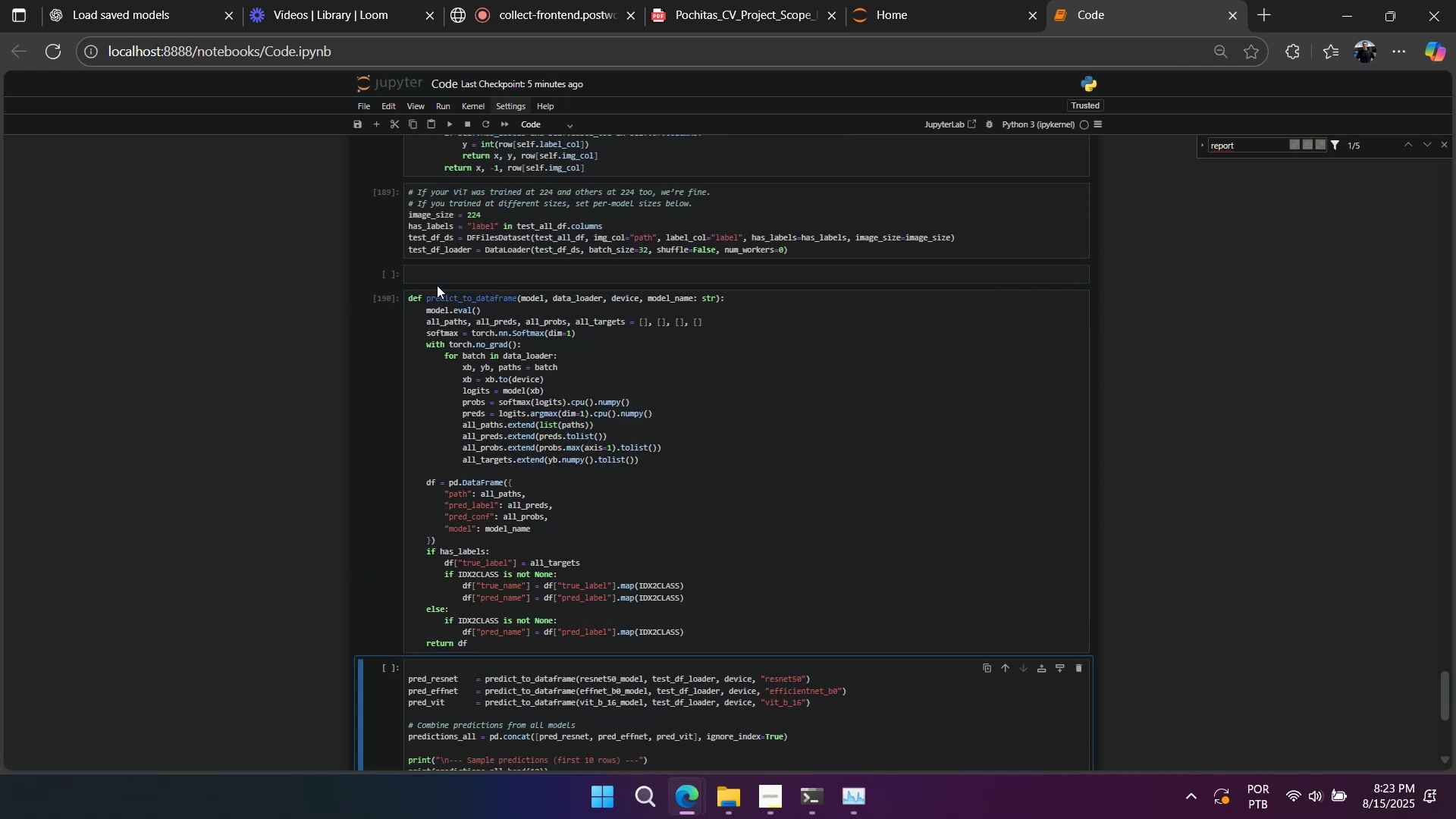 
scroll: coordinate [440, 281], scroll_direction: down, amount: 3.0
 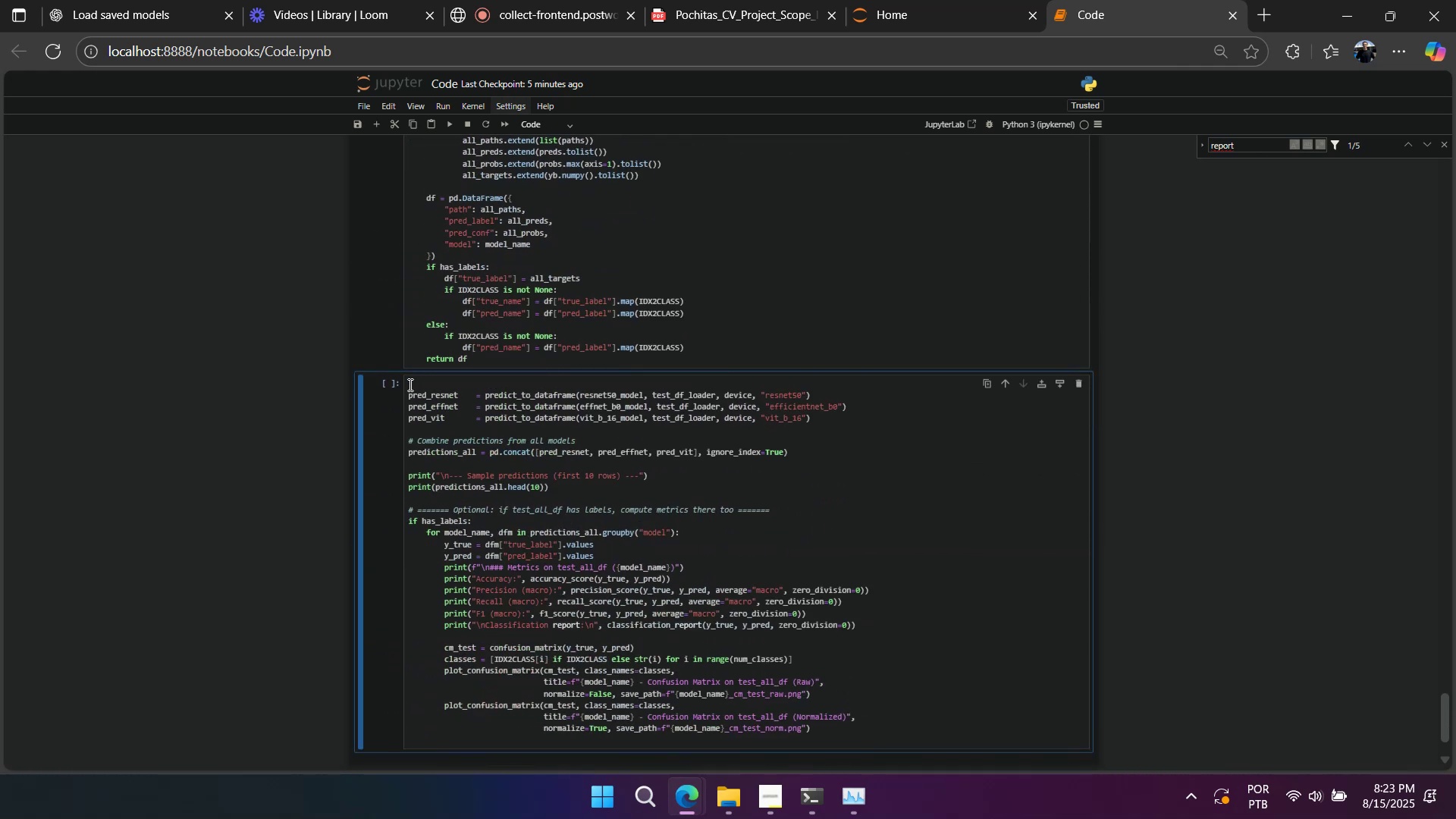 
left_click_drag(start_coordinate=[408, 393], to_coordinate=[405, 371])
 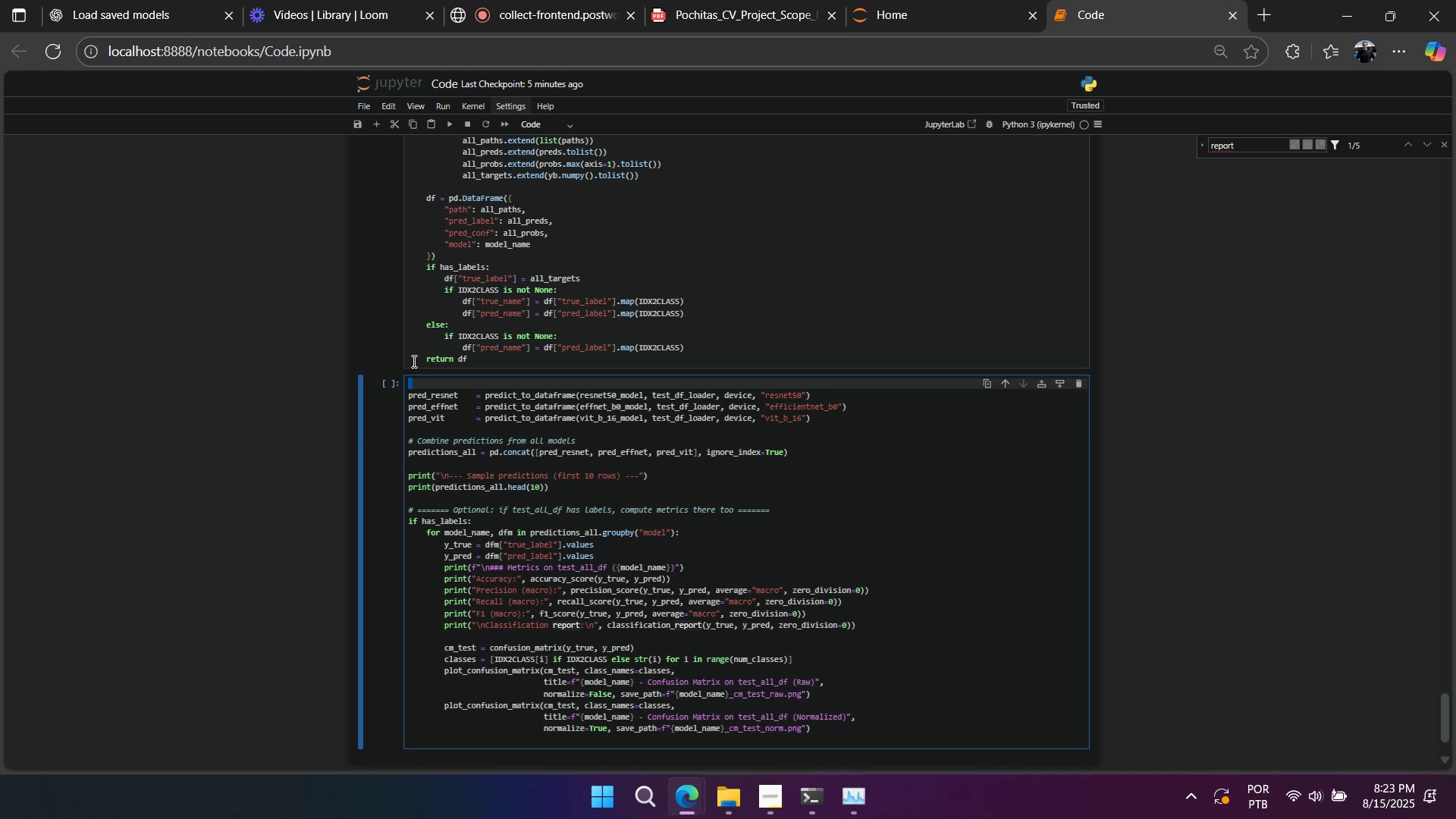 
key(Backspace)
 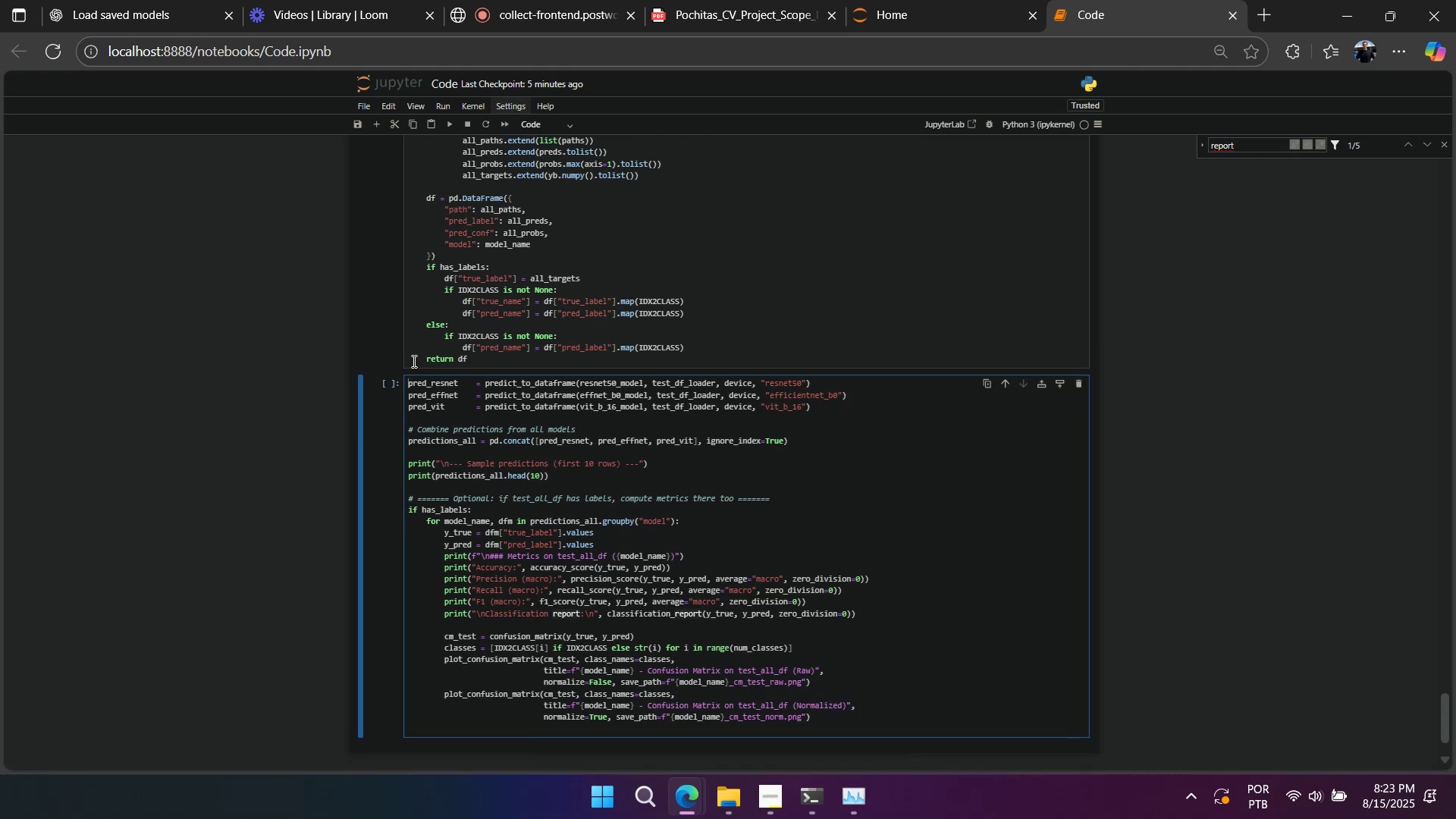 
key(Shift+Enter)
 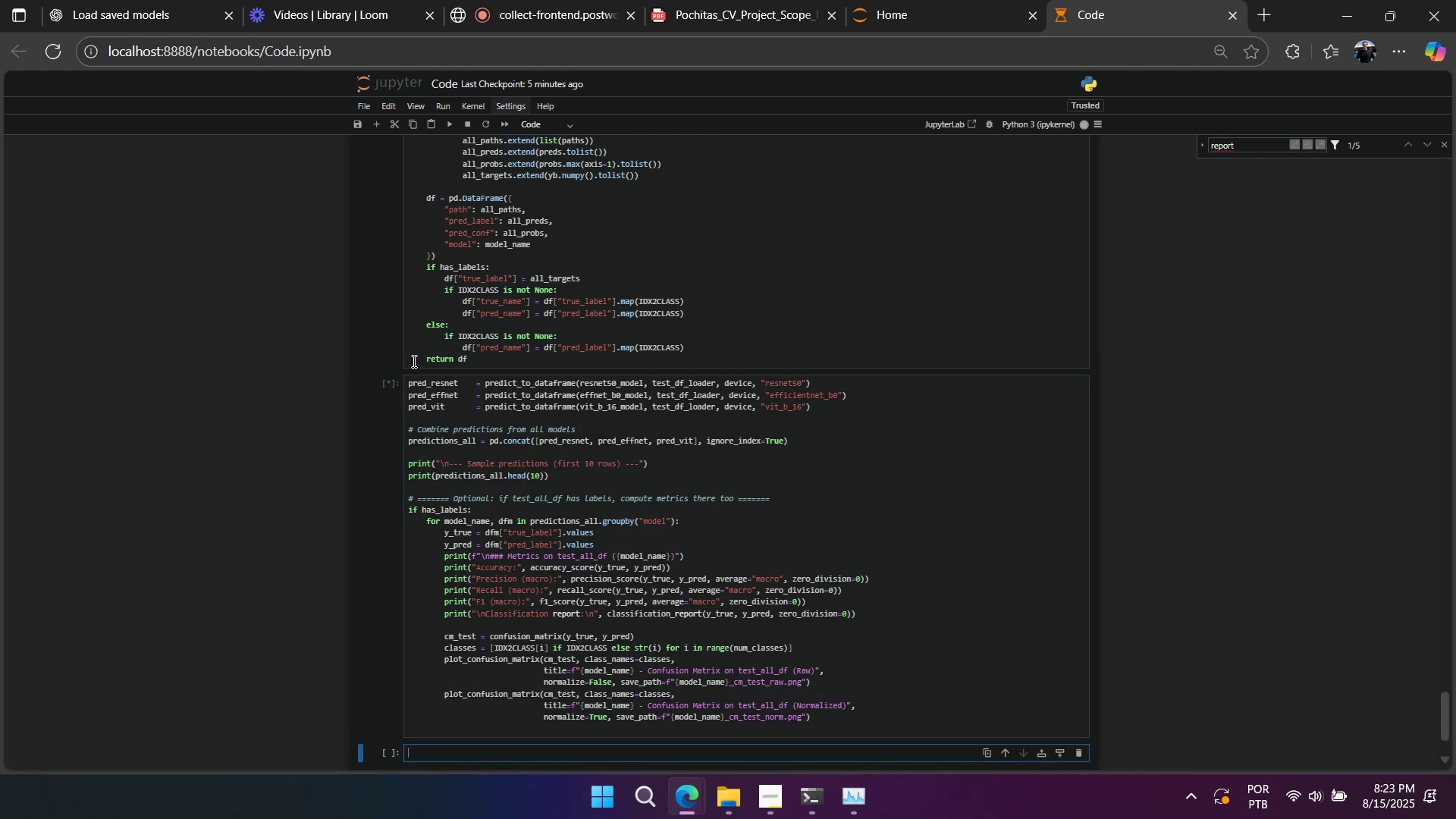 
scroll: coordinate [419, 382], scroll_direction: down, amount: 3.0
 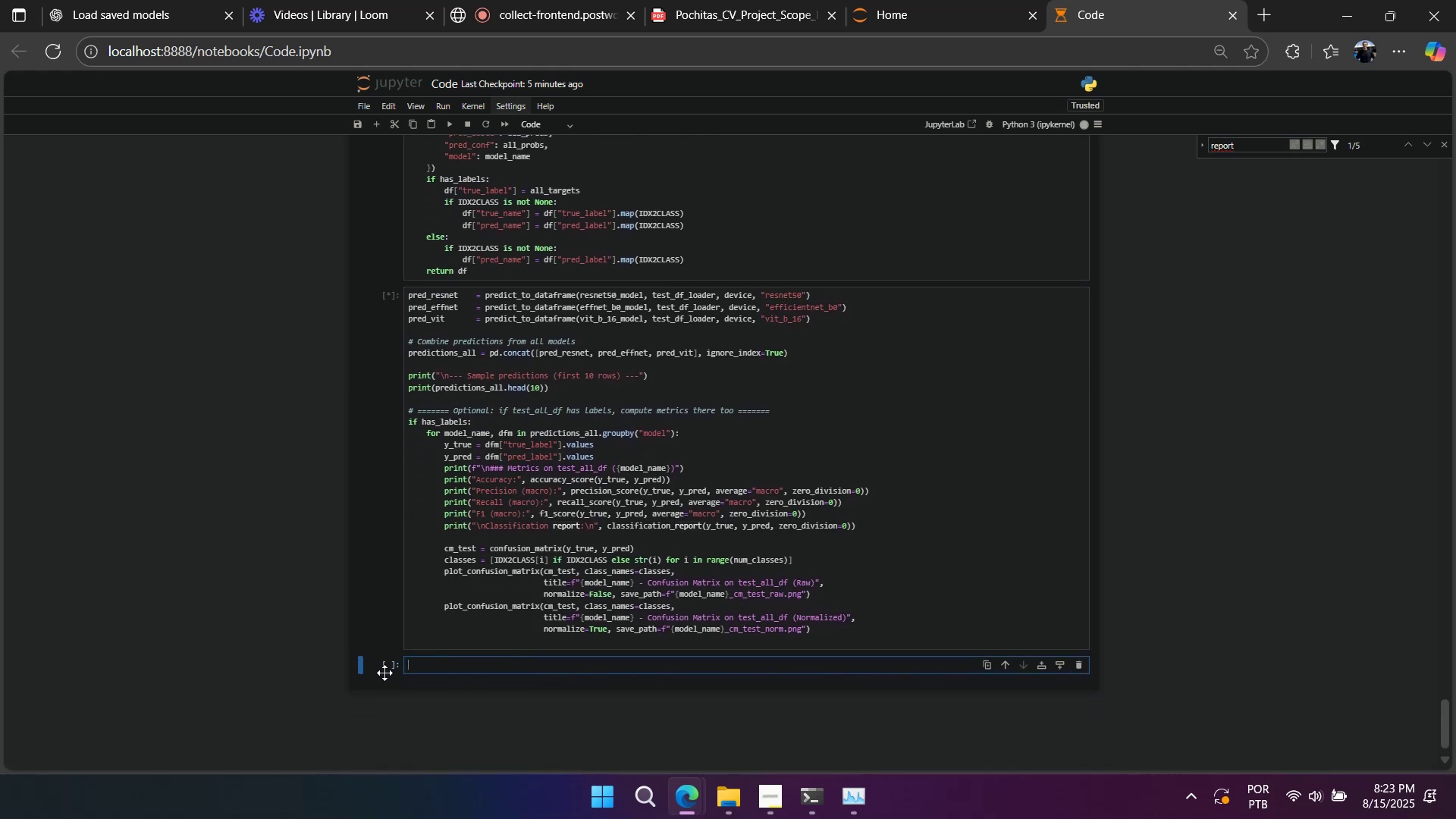 
left_click([391, 679])
 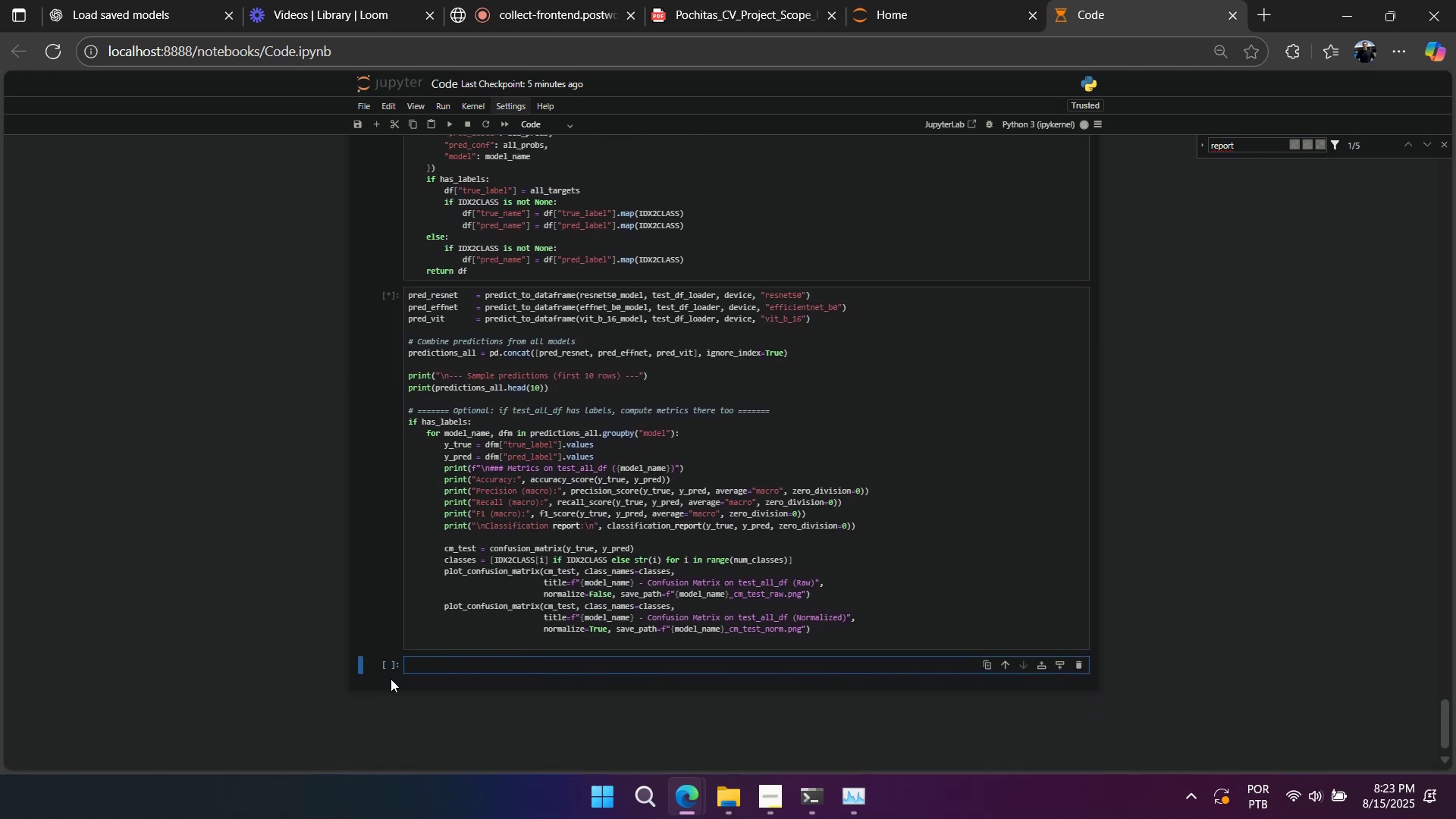 
type(bbbbbbbbb)
 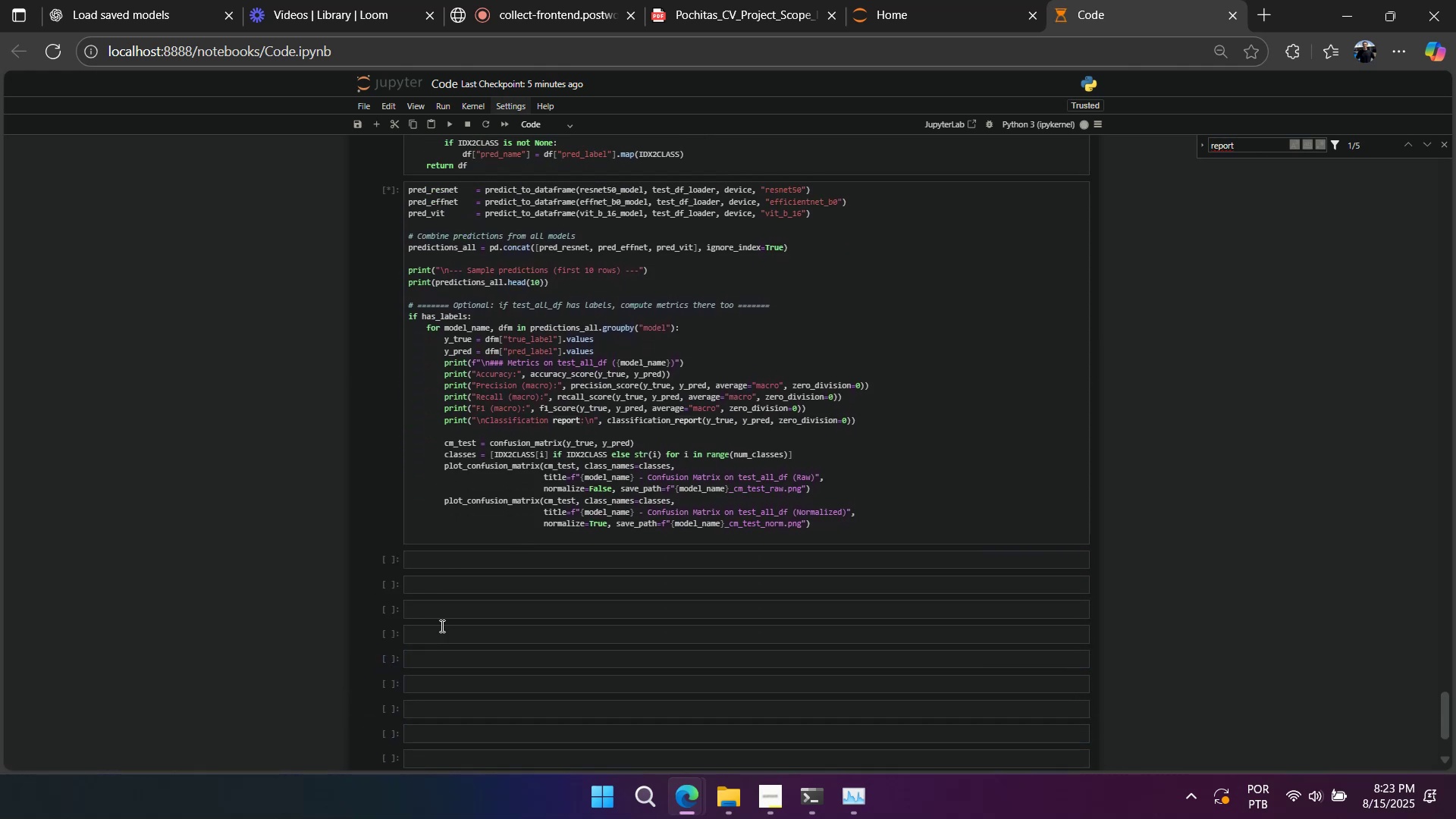 
scroll: coordinate [544, 570], scroll_direction: up, amount: 1.0
 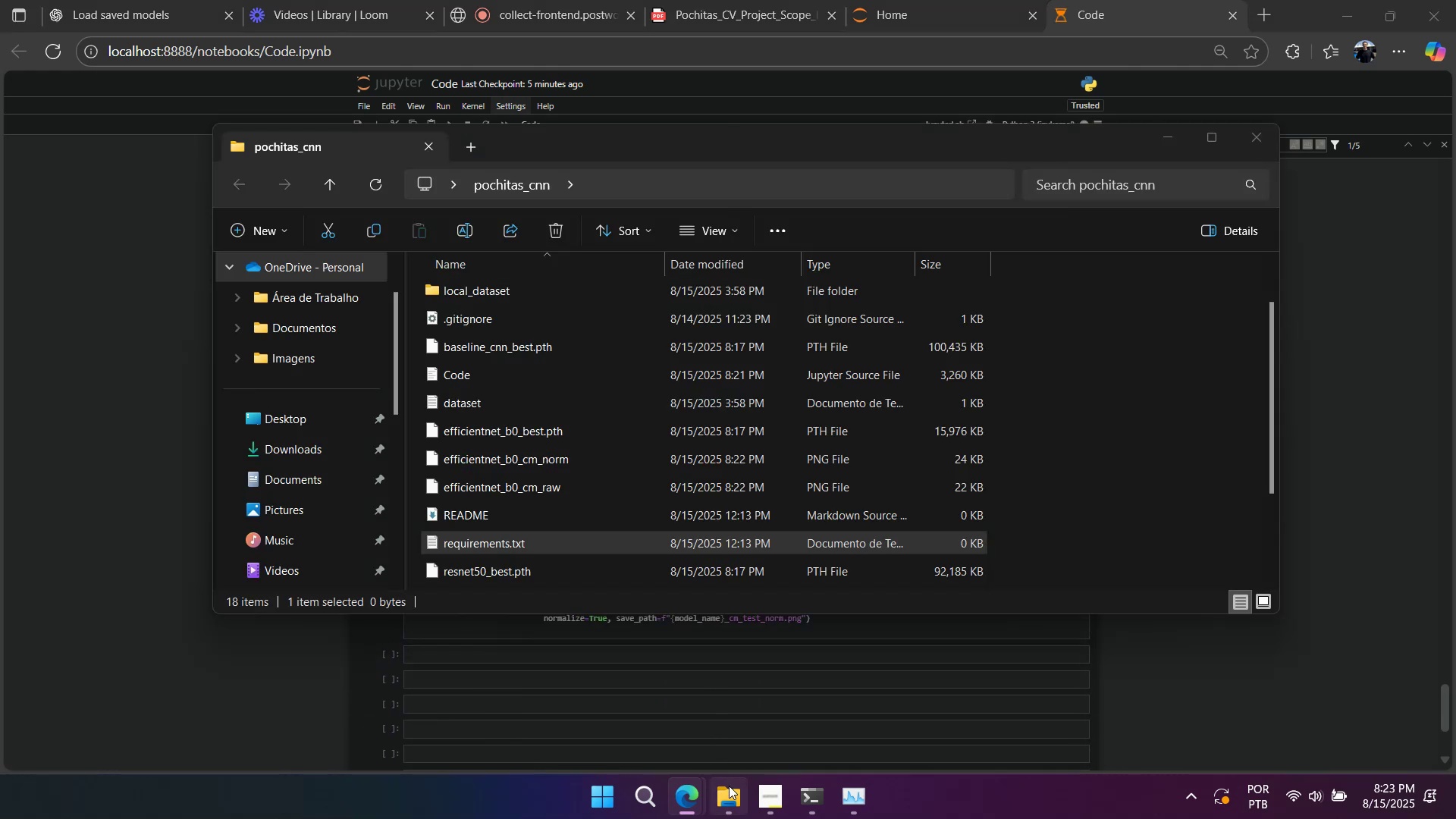 
left_click([729, 792])
 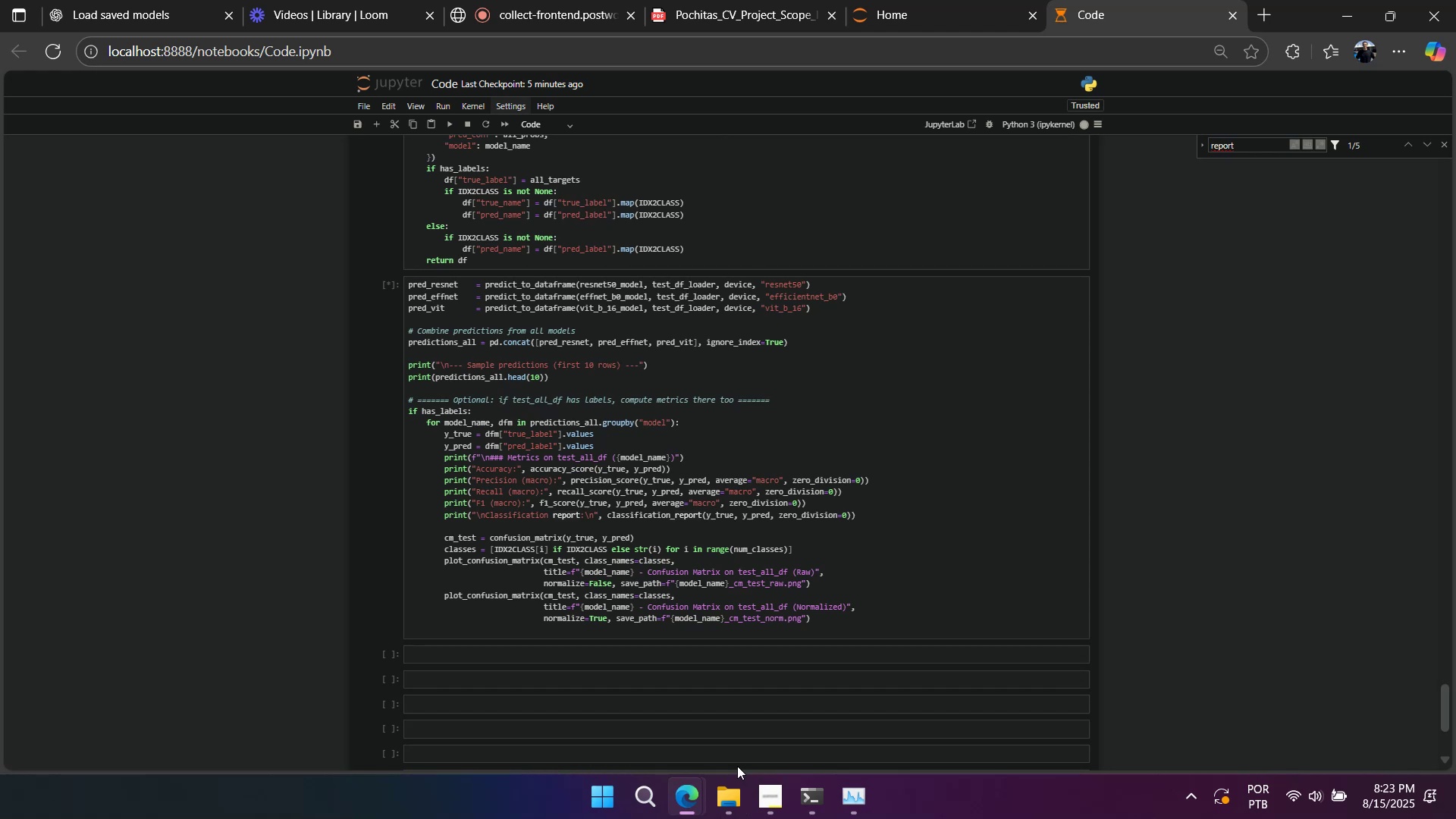 
wait(12.17)
 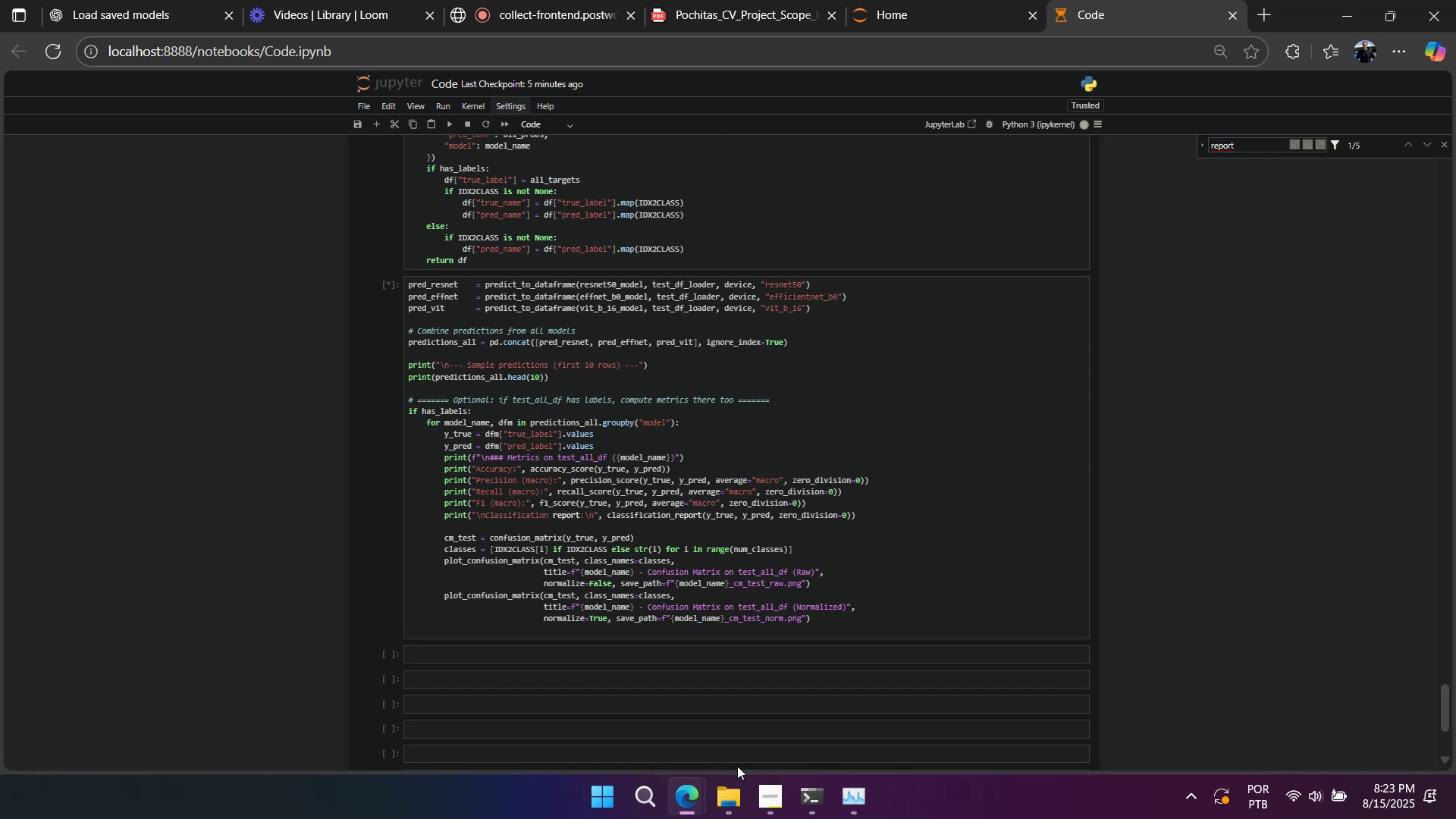 
left_click([839, 790])
 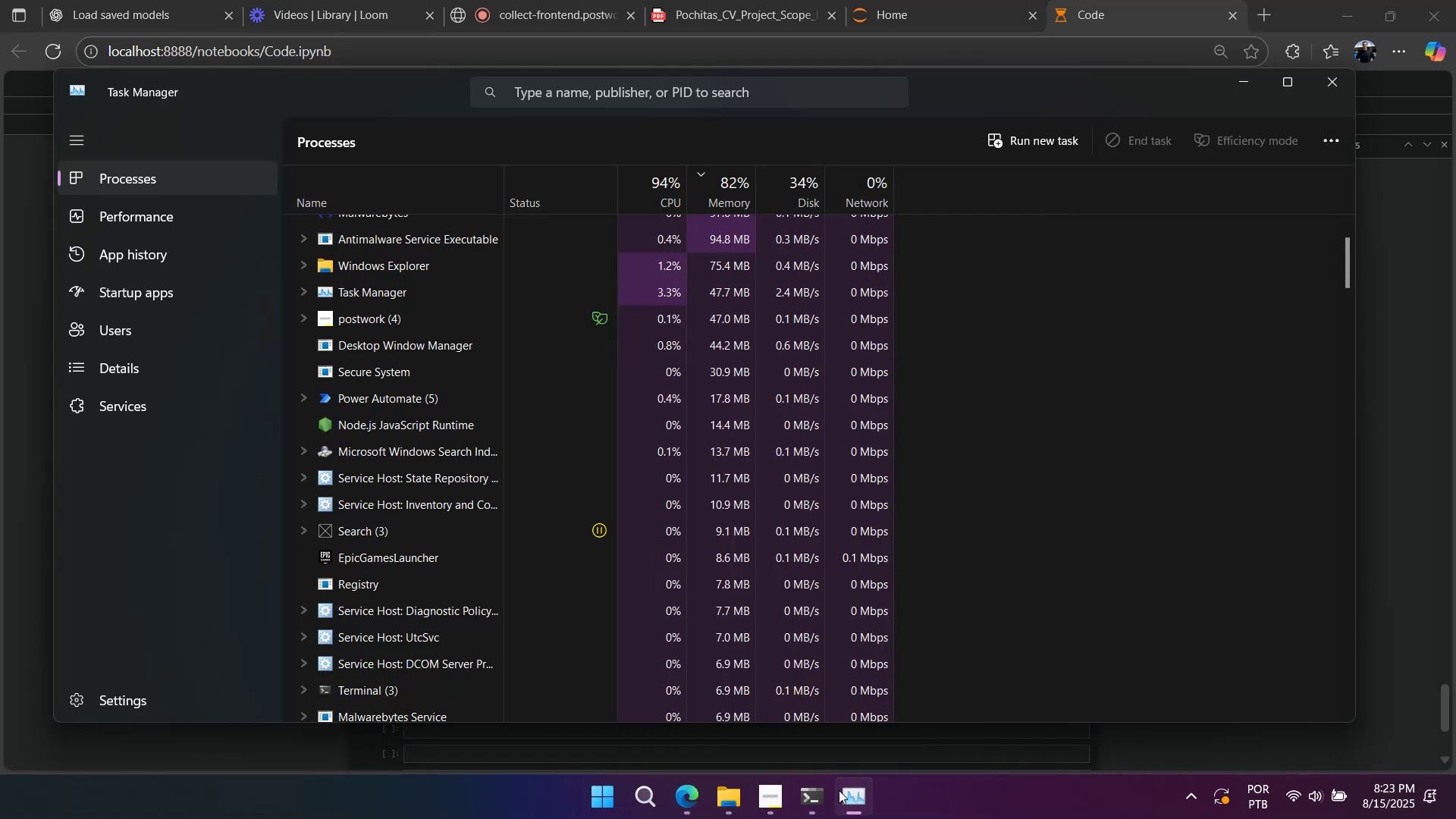 
left_click([839, 790])
 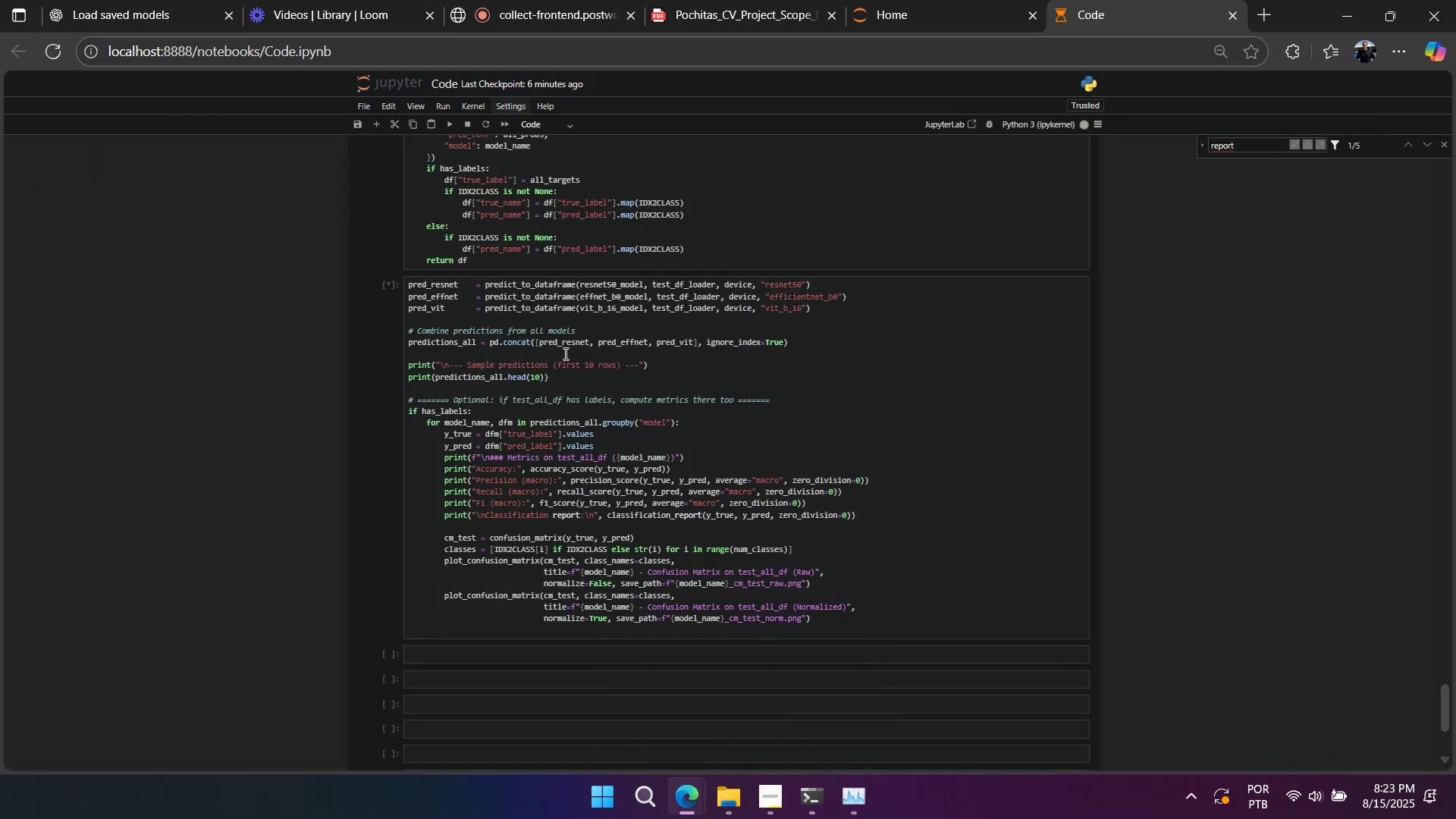 
scroll: coordinate [573, 362], scroll_direction: up, amount: 4.0
 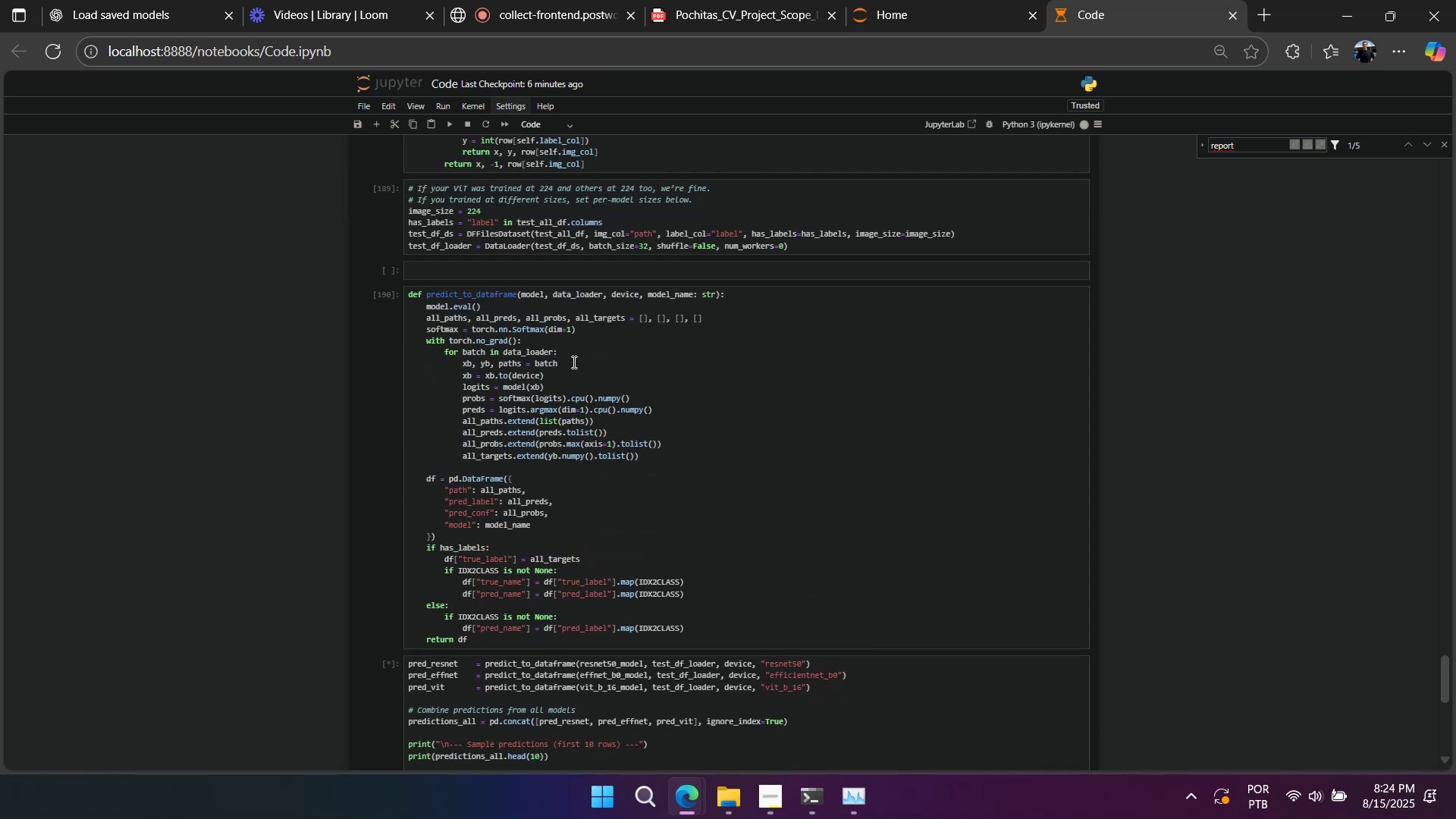 
wait(8.06)
 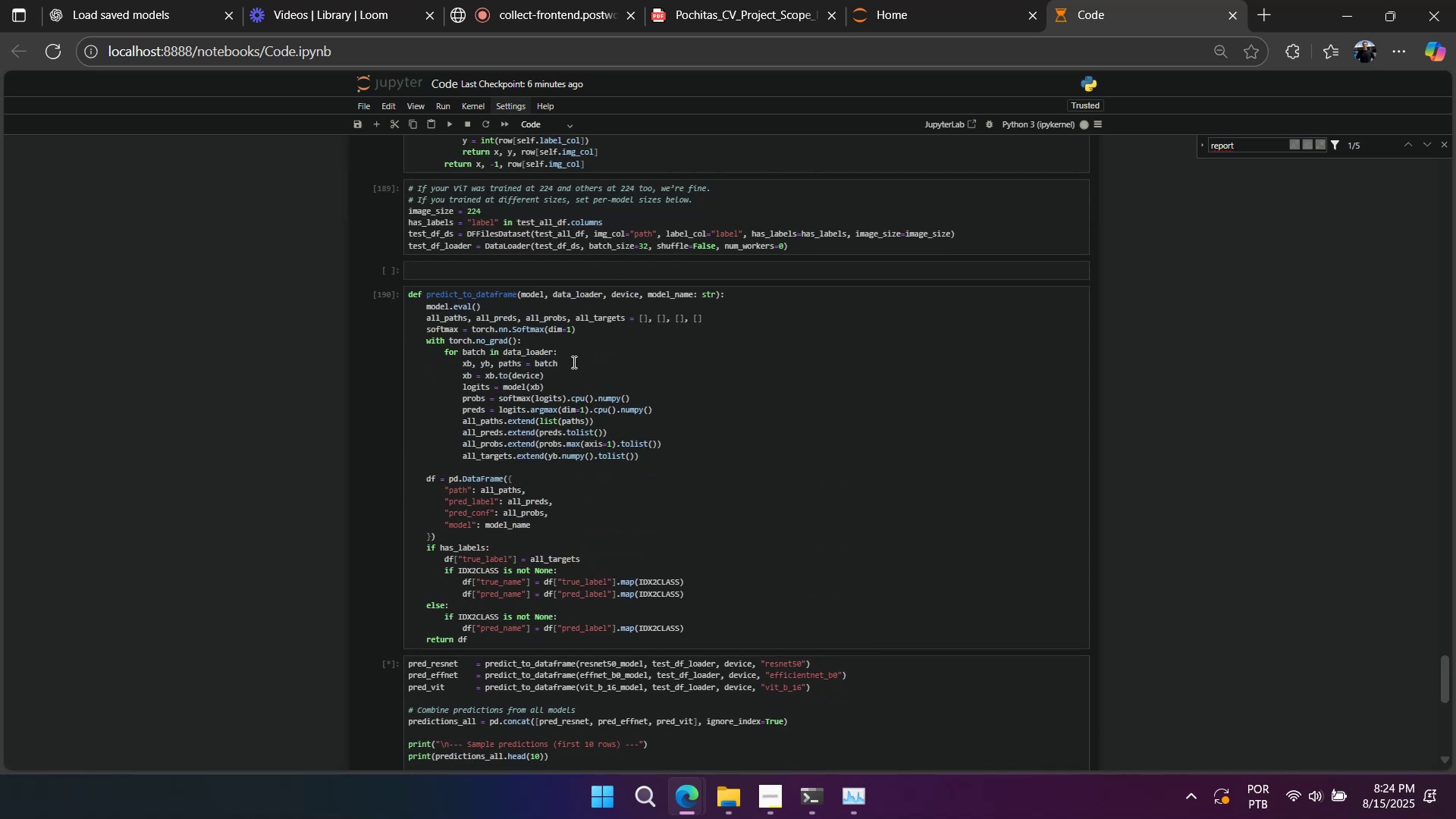 
scroll: coordinate [576, 365], scroll_direction: down, amount: 3.0
 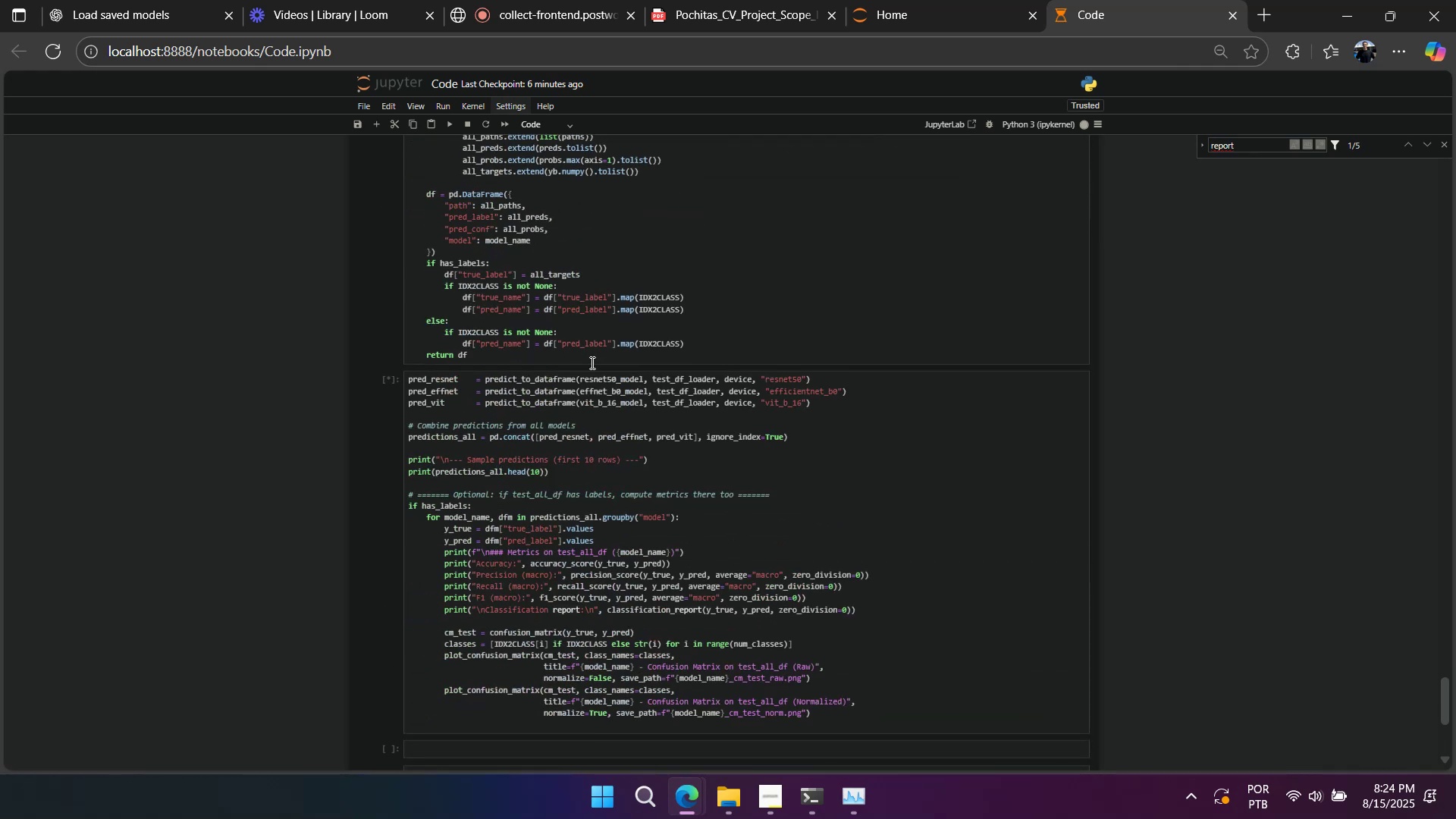 
wait(8.66)
 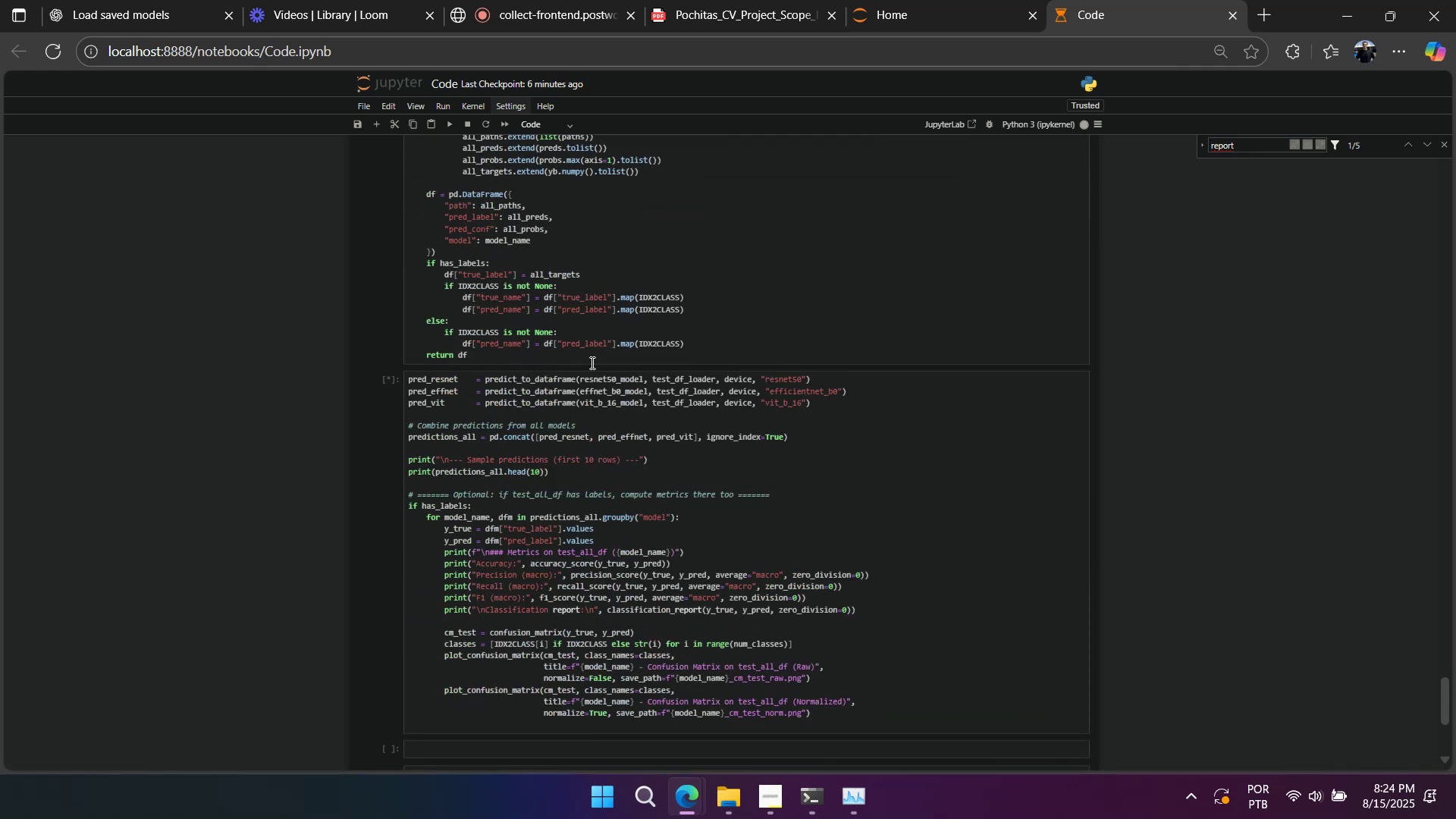 
left_click([389, 384])
 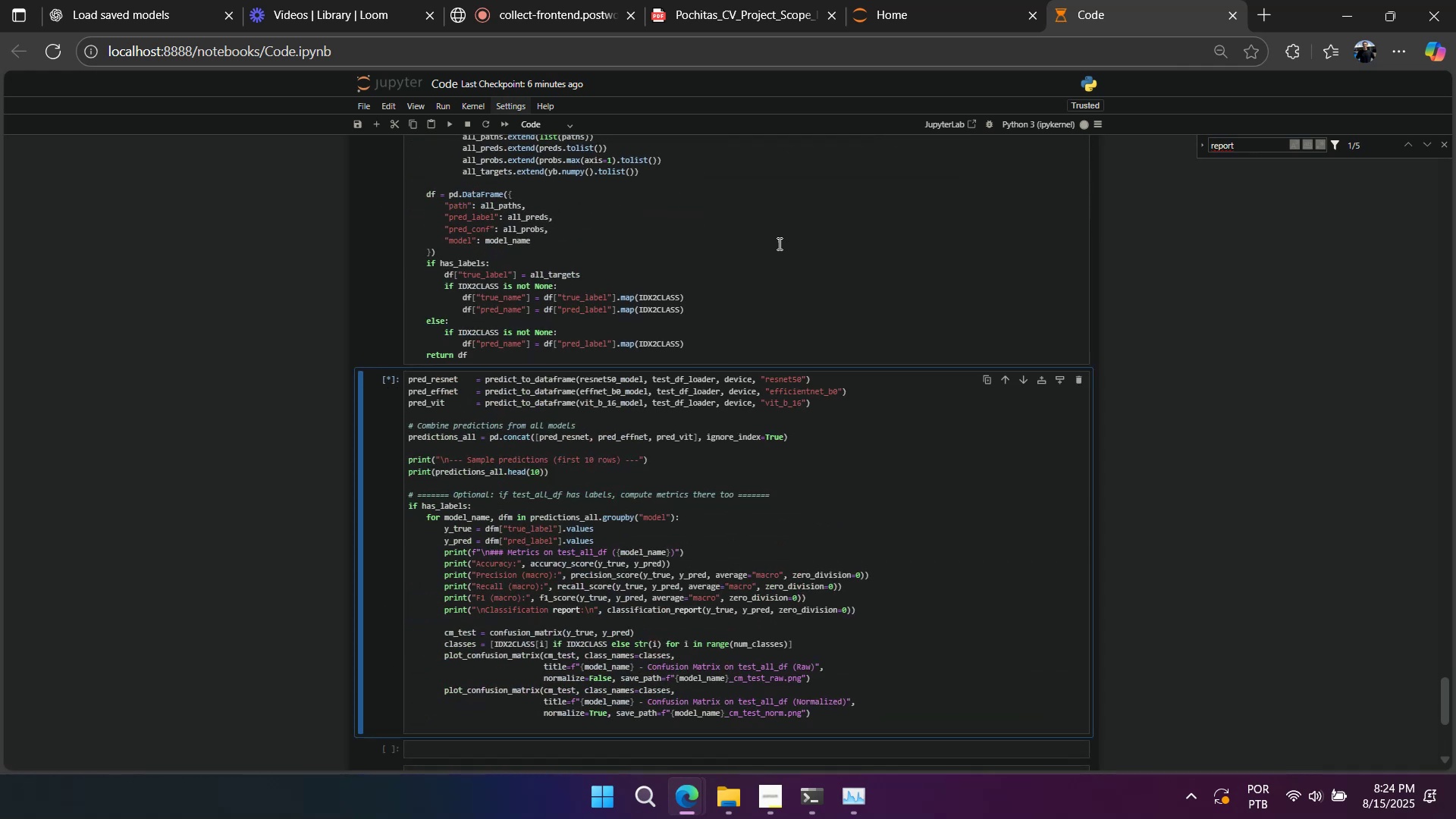 
left_click([679, 199])
 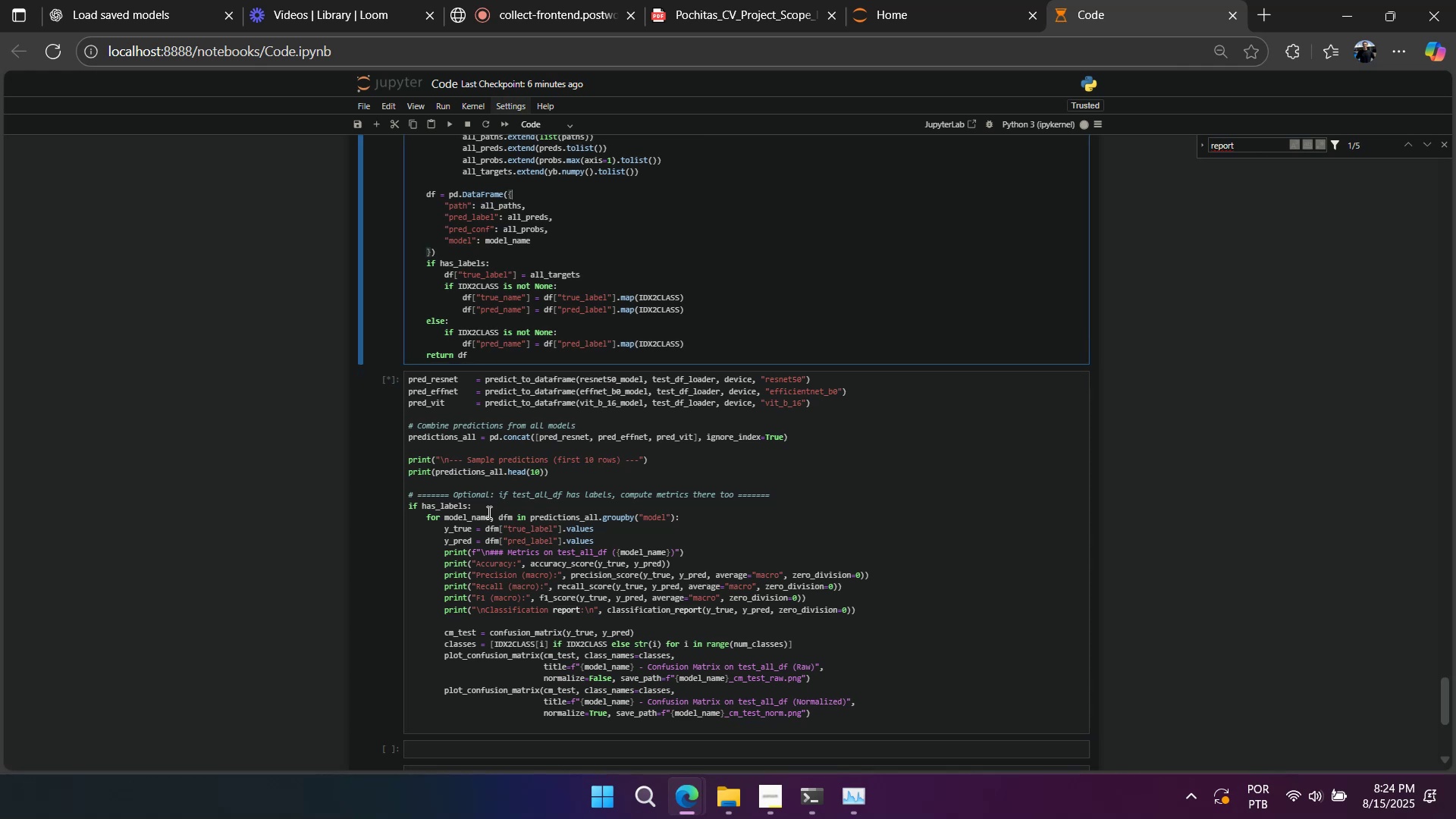 
double_click([381, 442])
 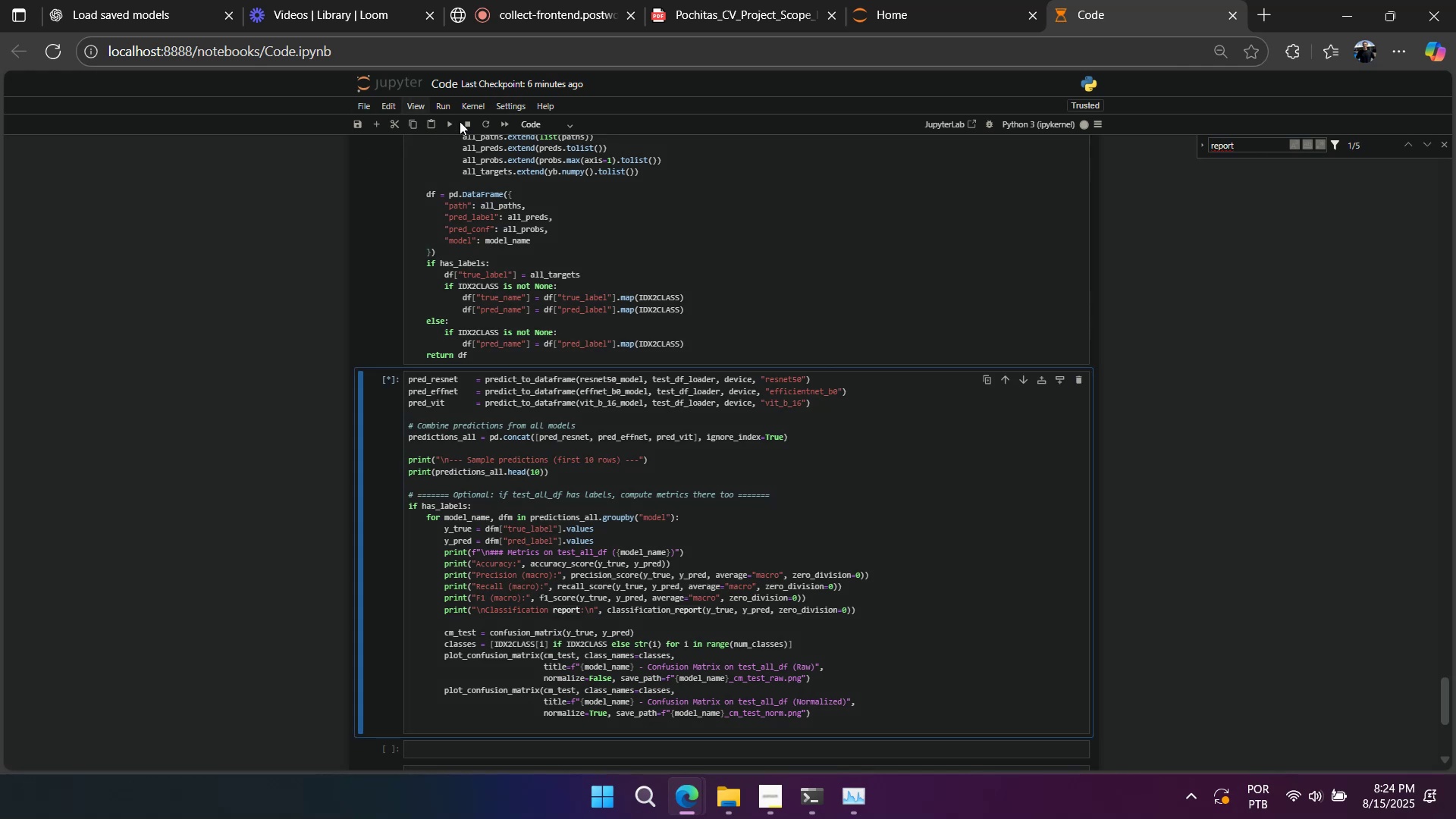 
double_click([468, 122])
 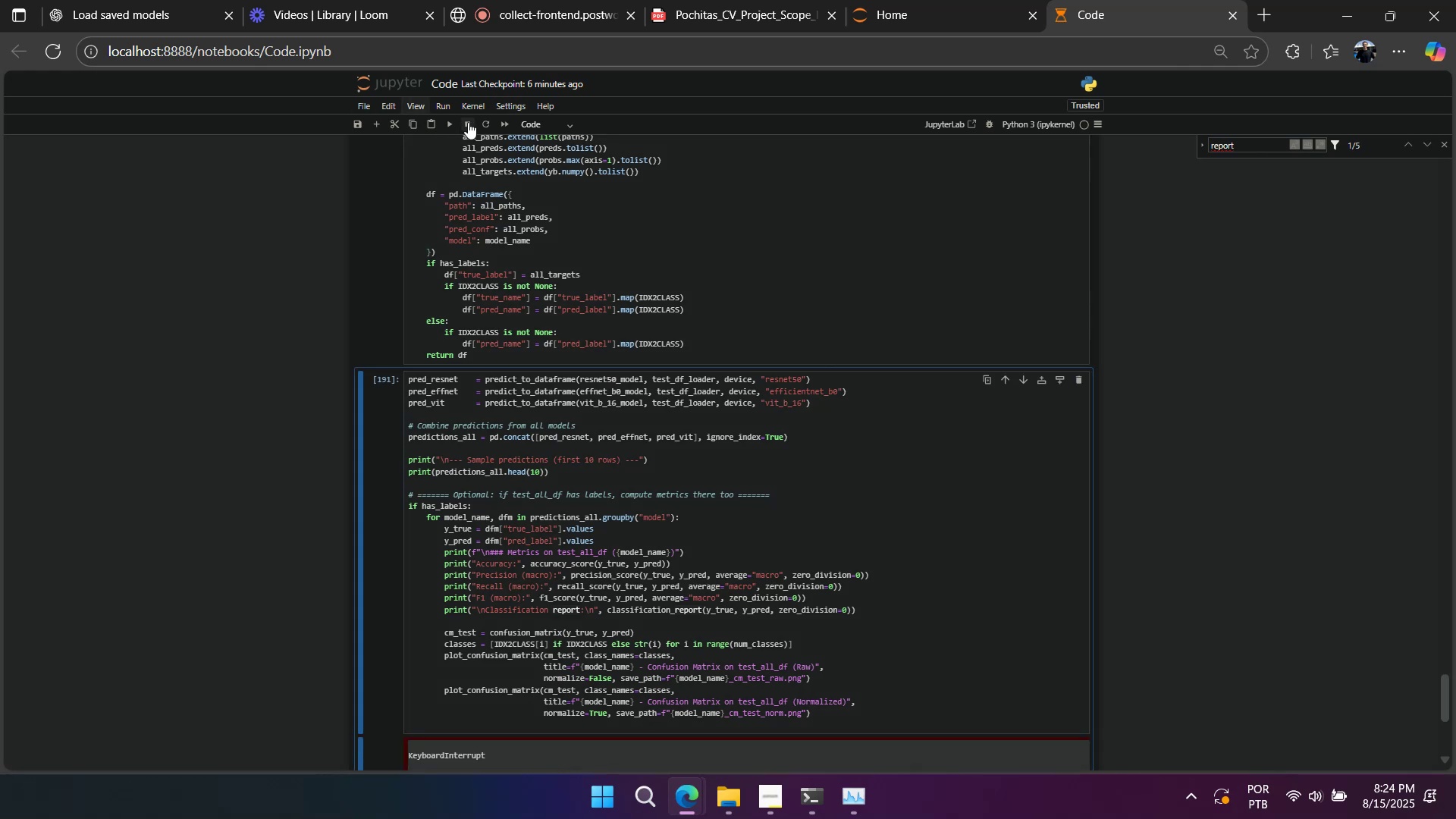 
triple_click([468, 122])
 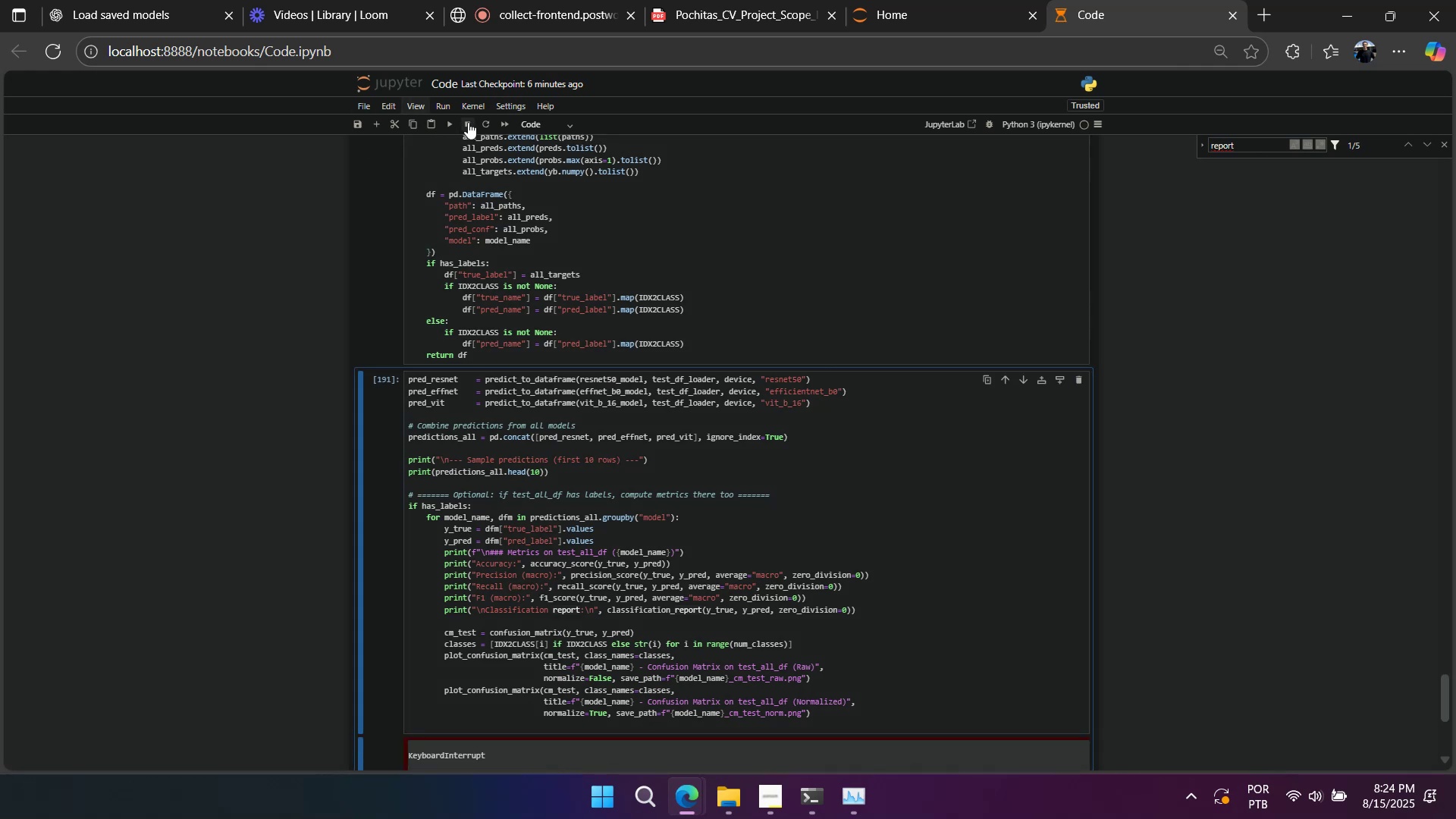 
triple_click([468, 122])
 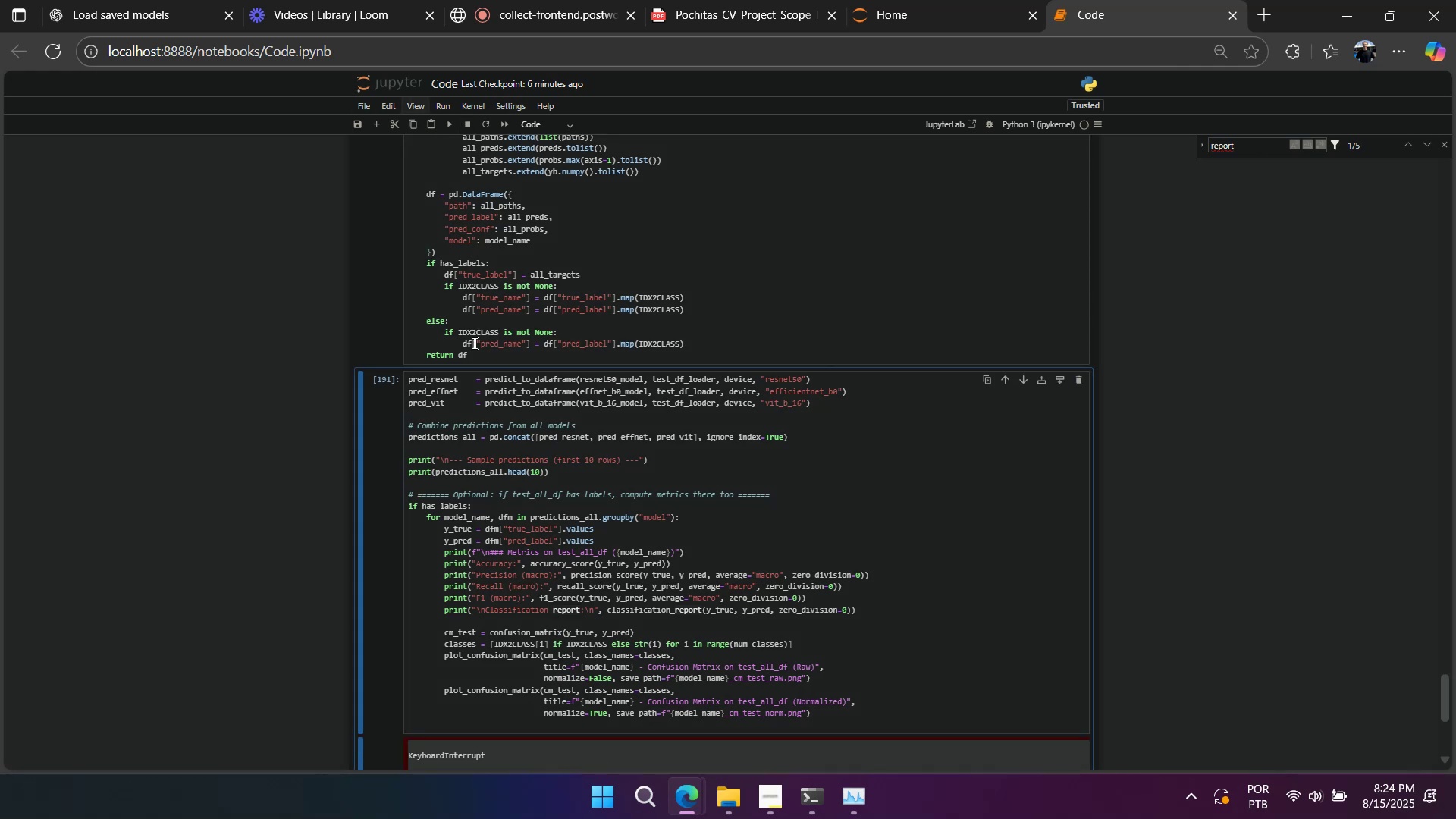 
scroll: coordinate [482, 454], scroll_direction: up, amount: 6.0
 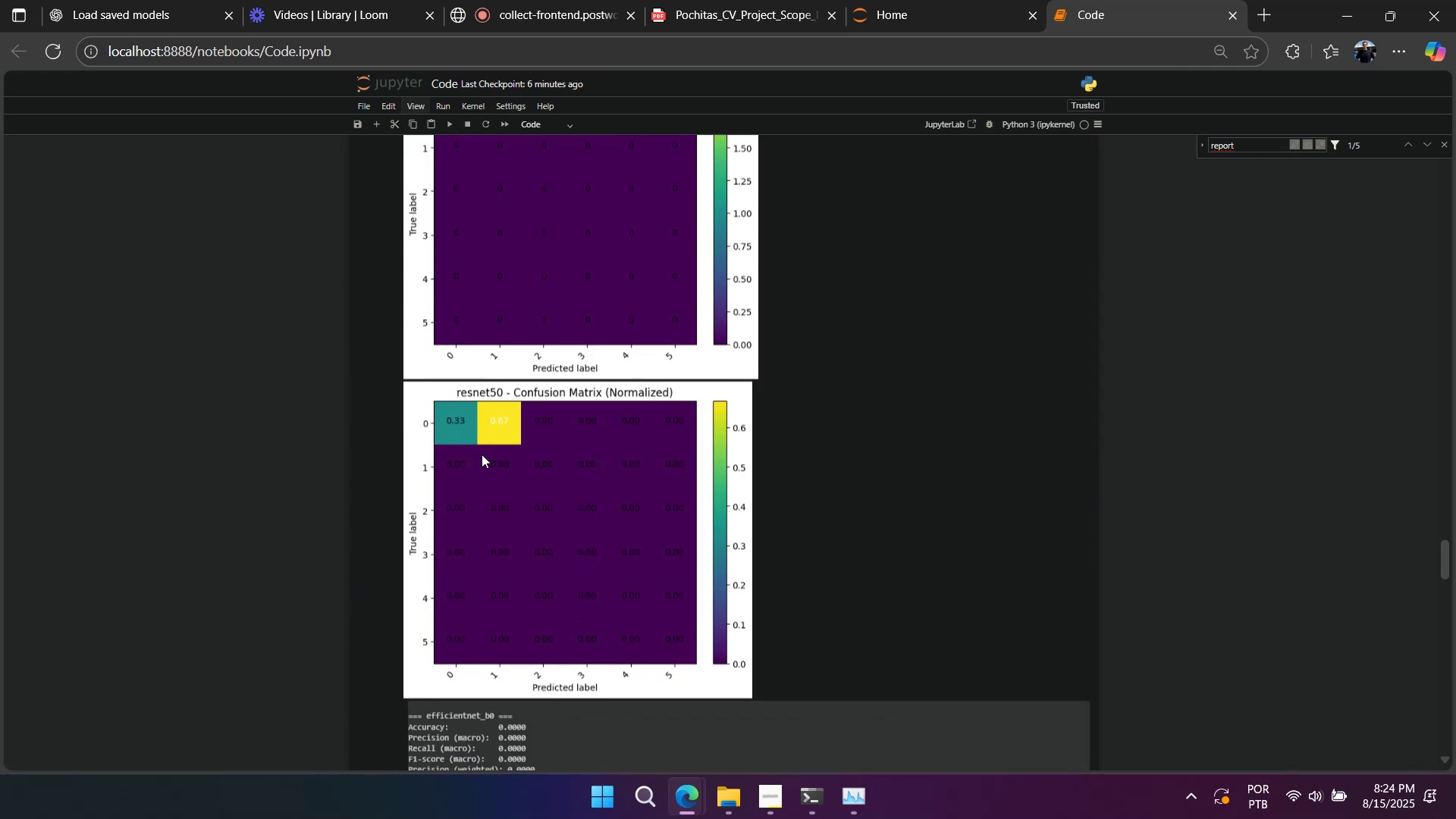 
scroll: coordinate [482, 454], scroll_direction: down, amount: 1.0
 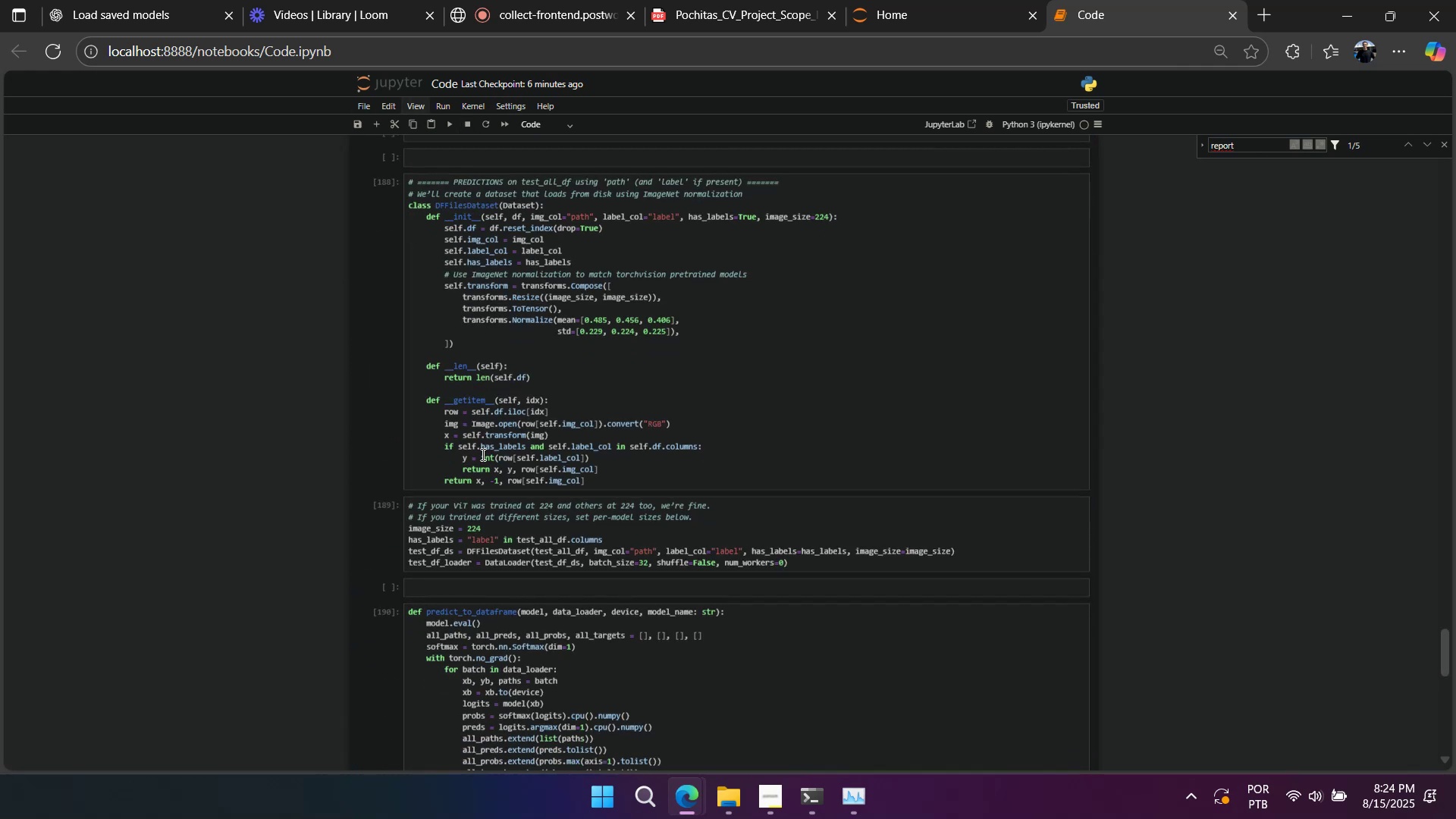 
left_click([494, 435])
 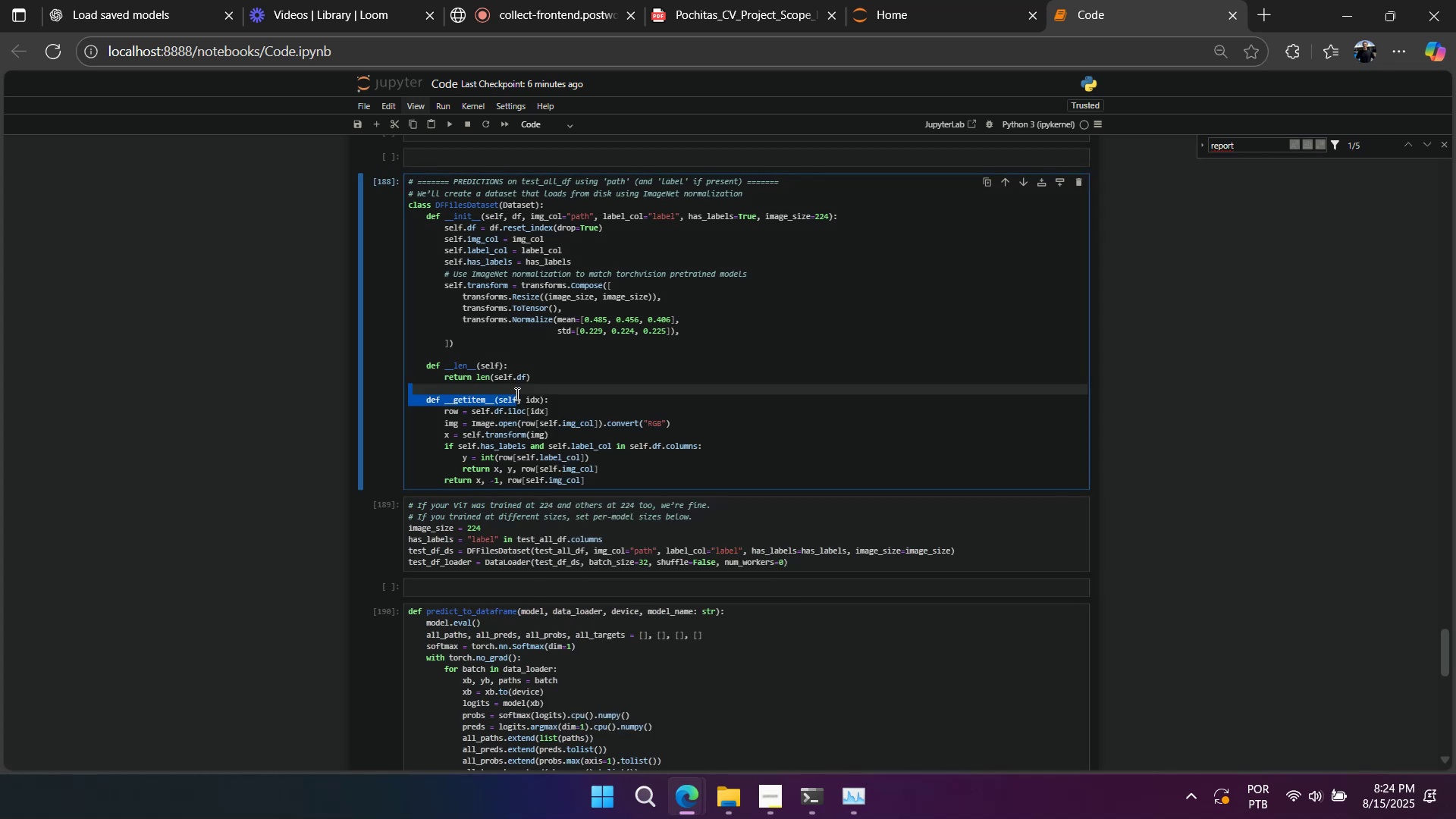 
wait(10.17)
 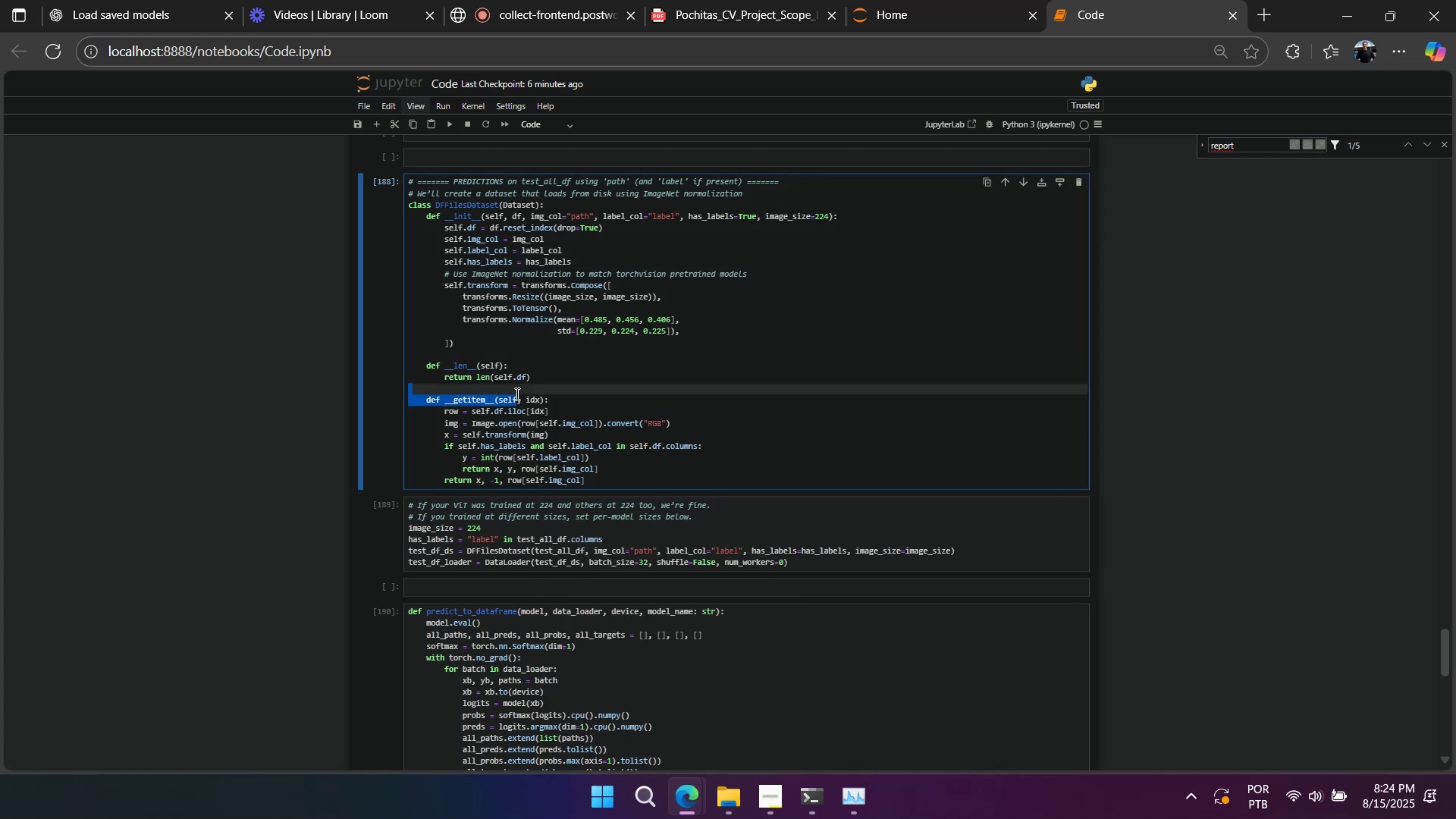 
scroll: coordinate [516, 394], scroll_direction: down, amount: 1.0
 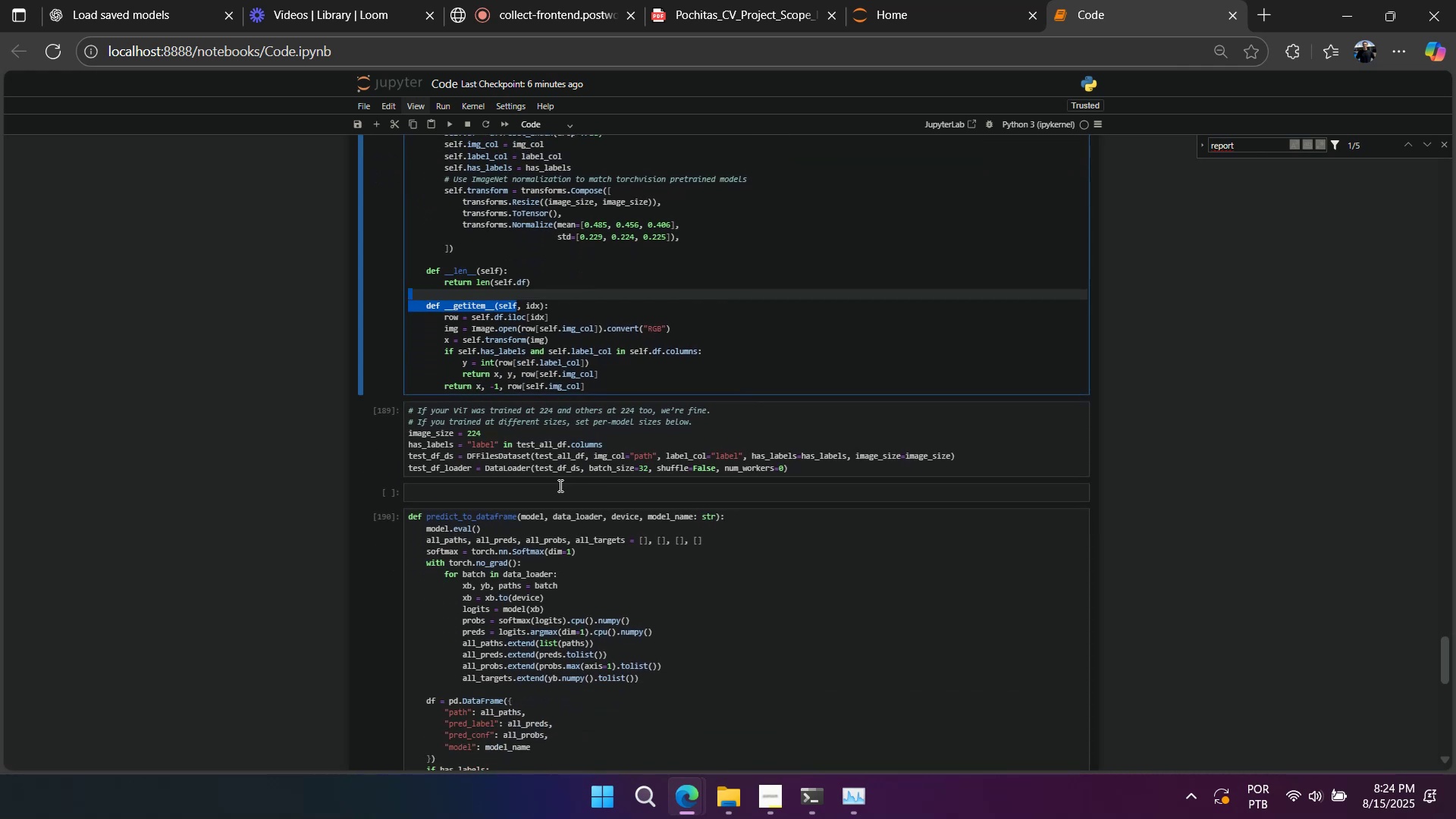 
wait(6.68)
 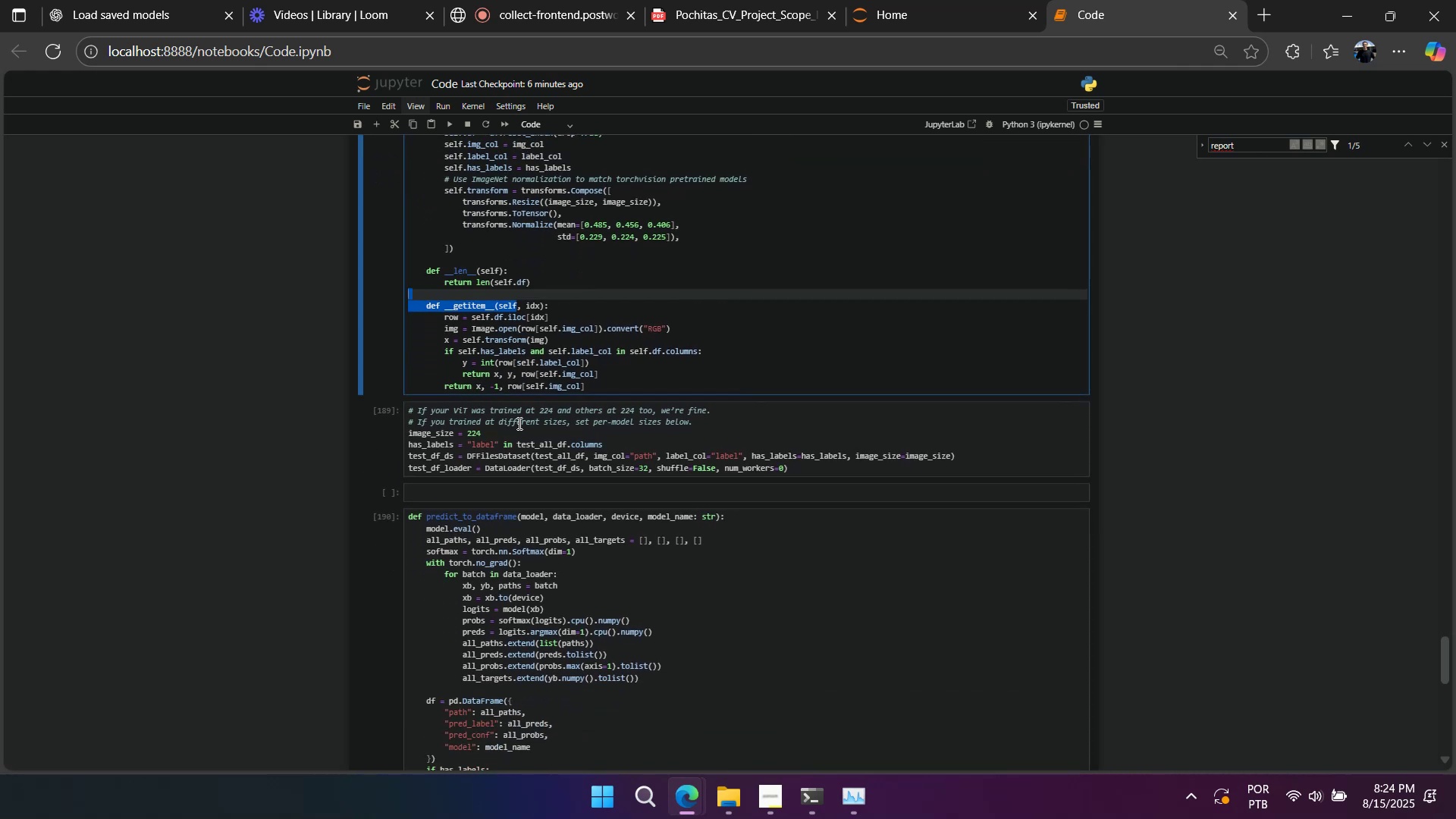 
left_click([584, 459])
 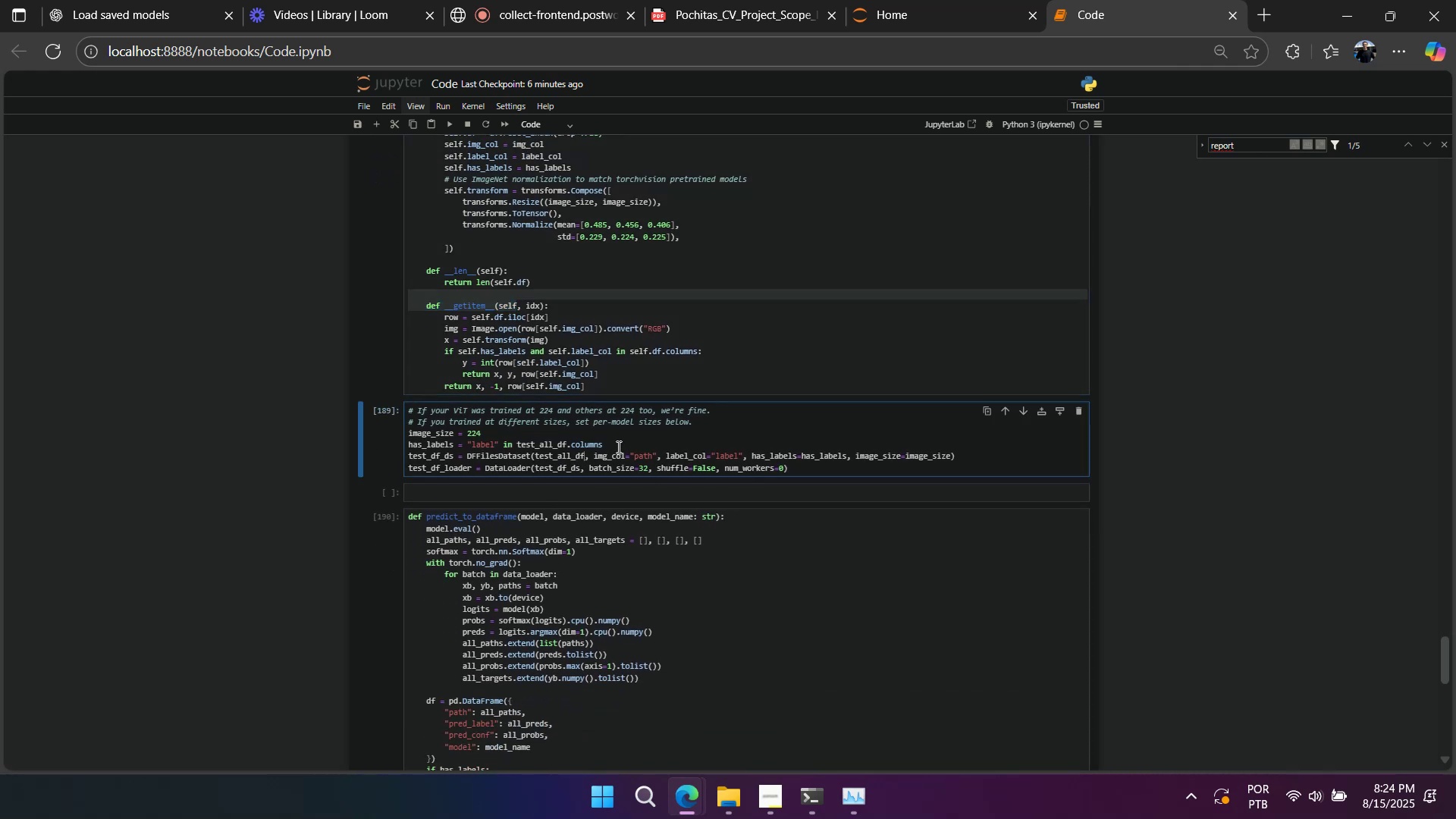 
type(.iloc]?10\)
 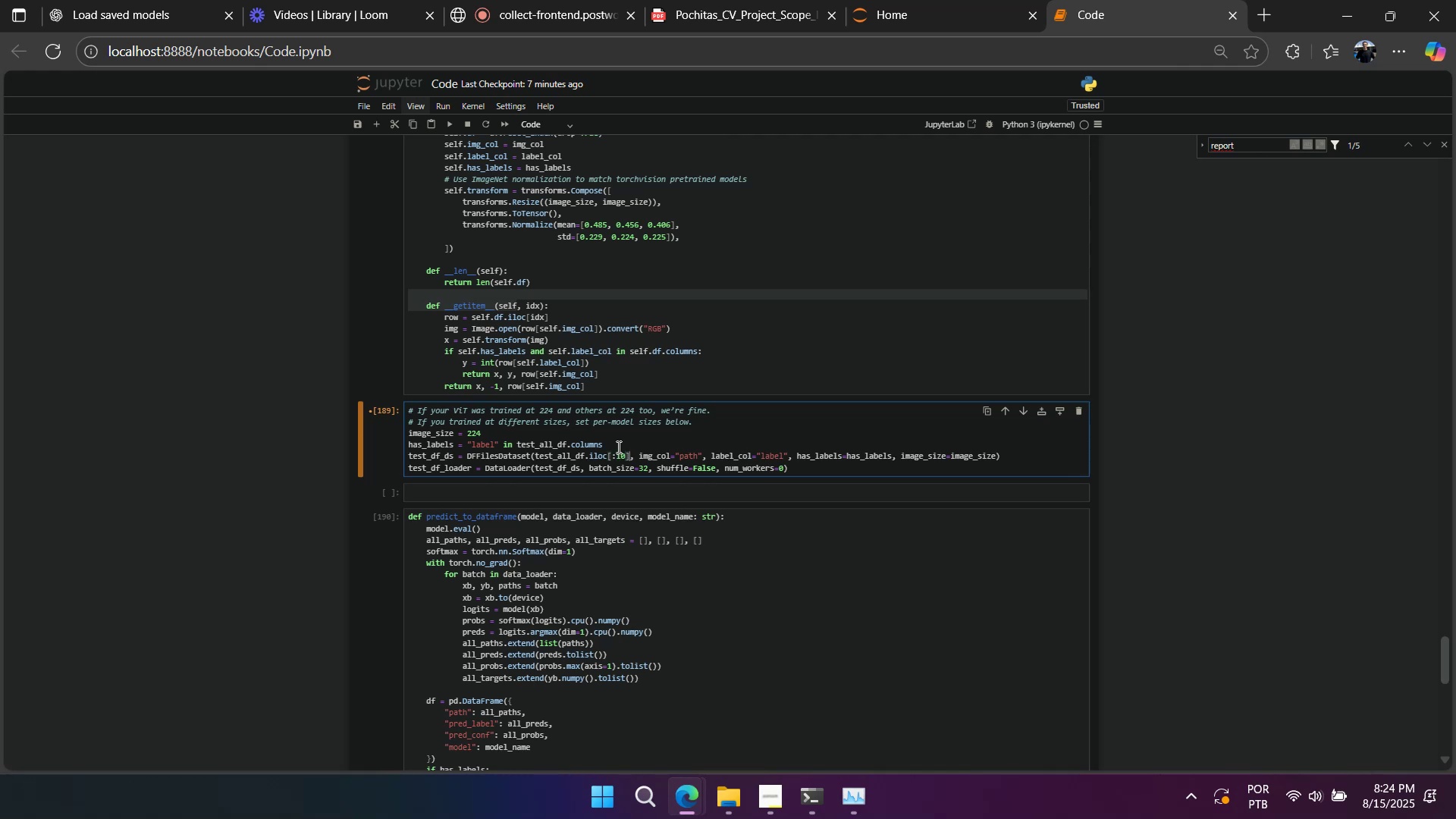 
key(Shift+Enter)
 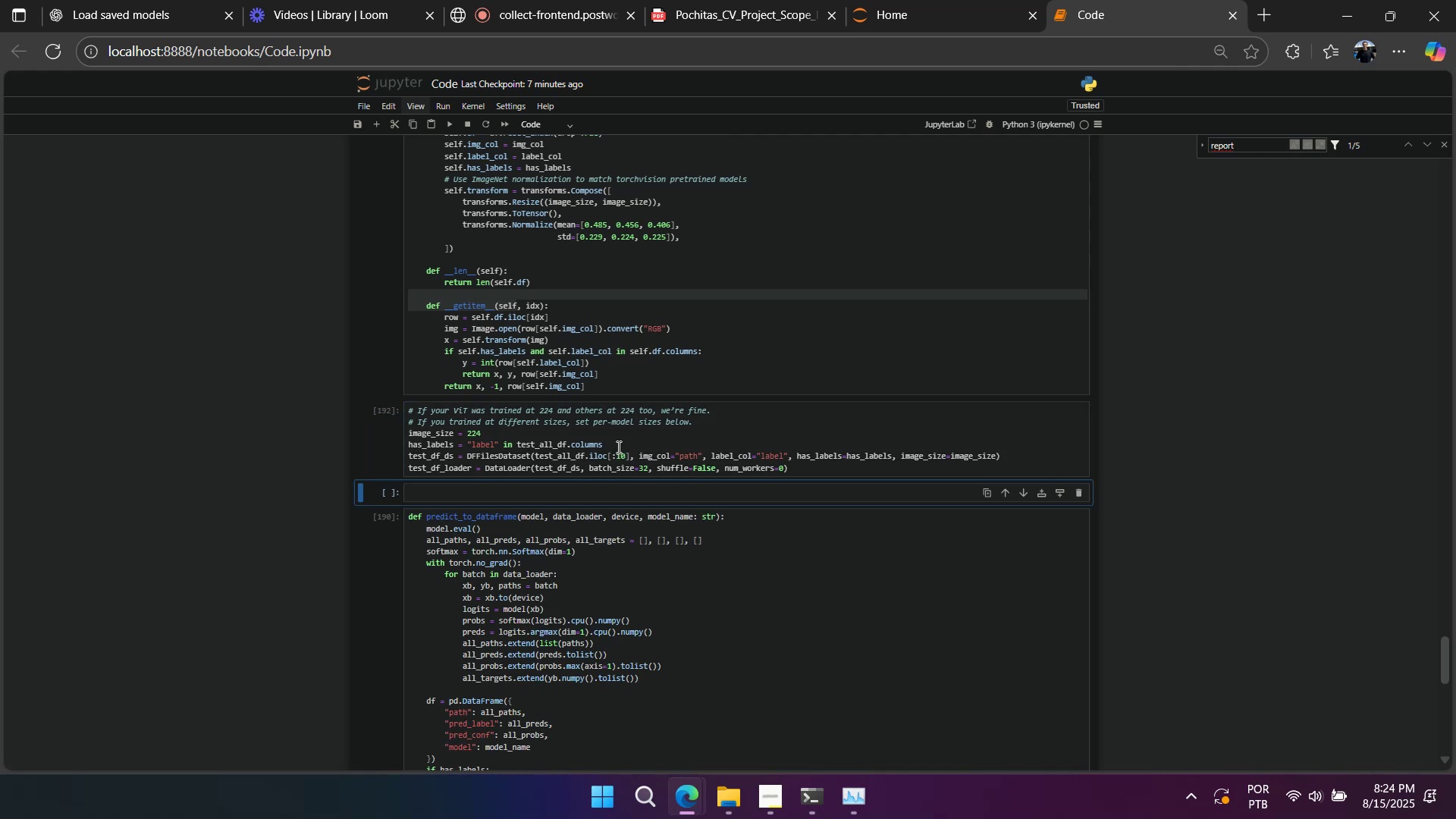 
key(Shift+Enter)
 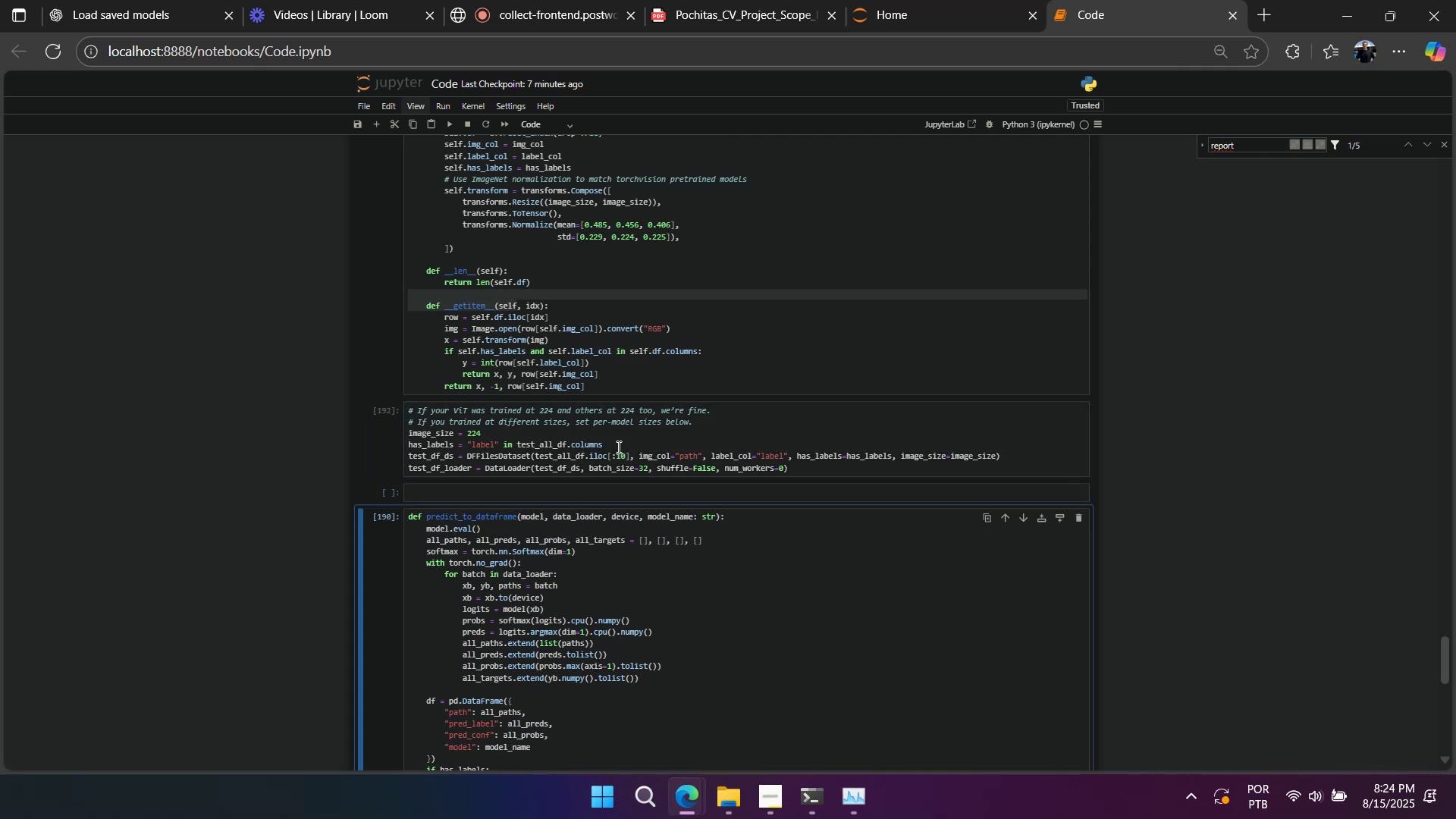 
key(Shift+Enter)
 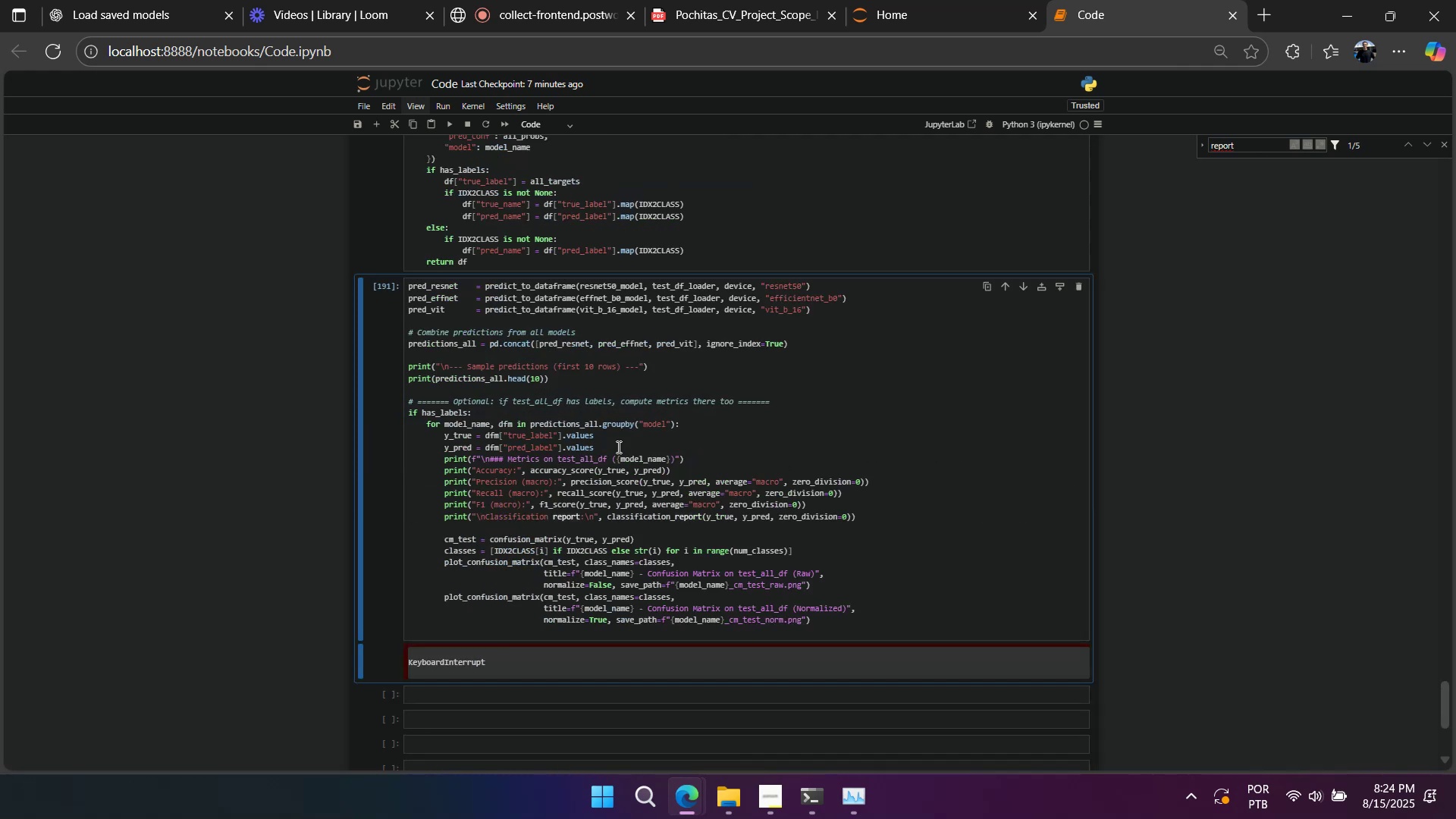 
key(Shift+Enter)
 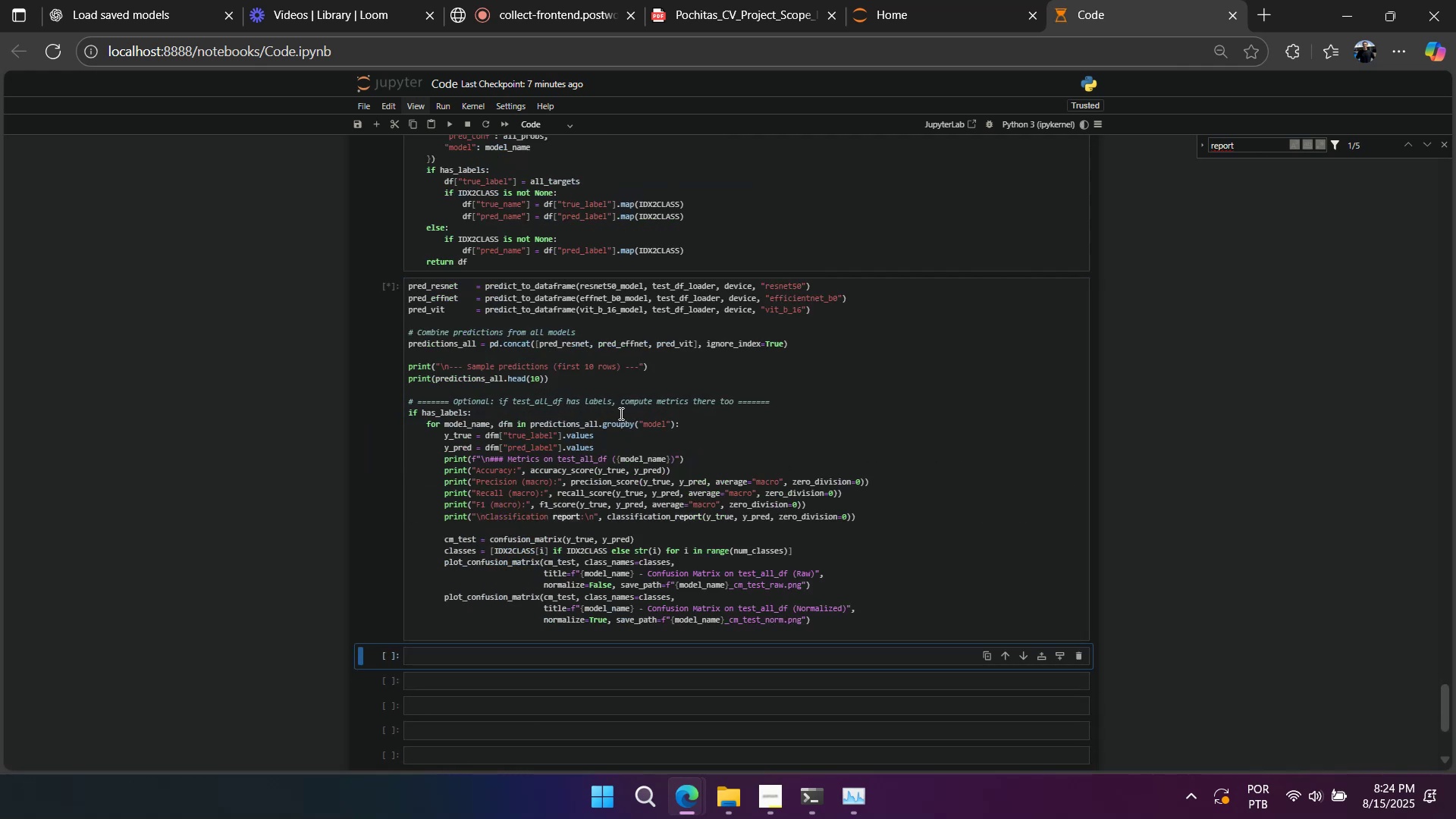 
scroll: coordinate [613, 397], scroll_direction: up, amount: 3.0
 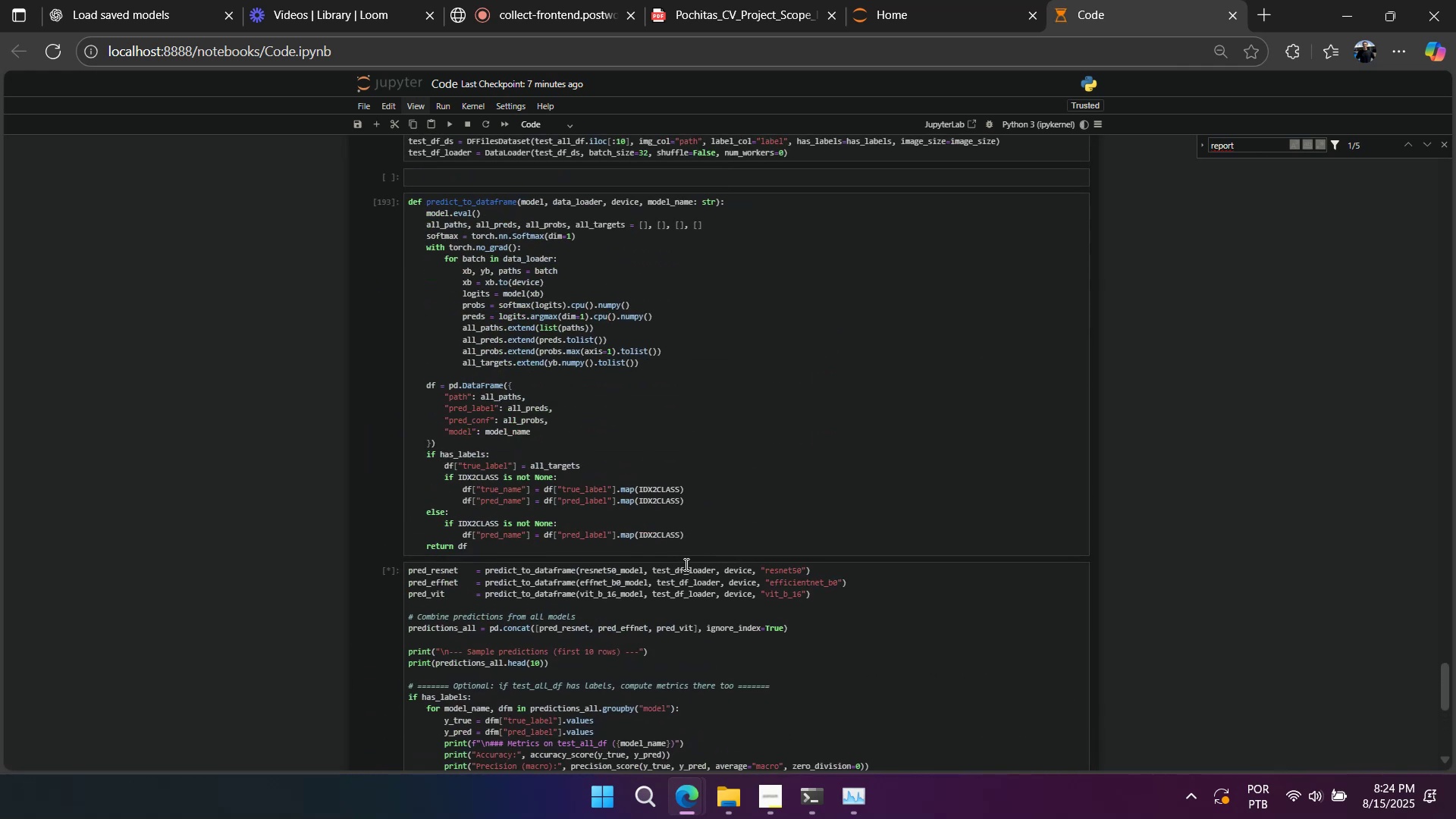 
double_click([685, 570])
 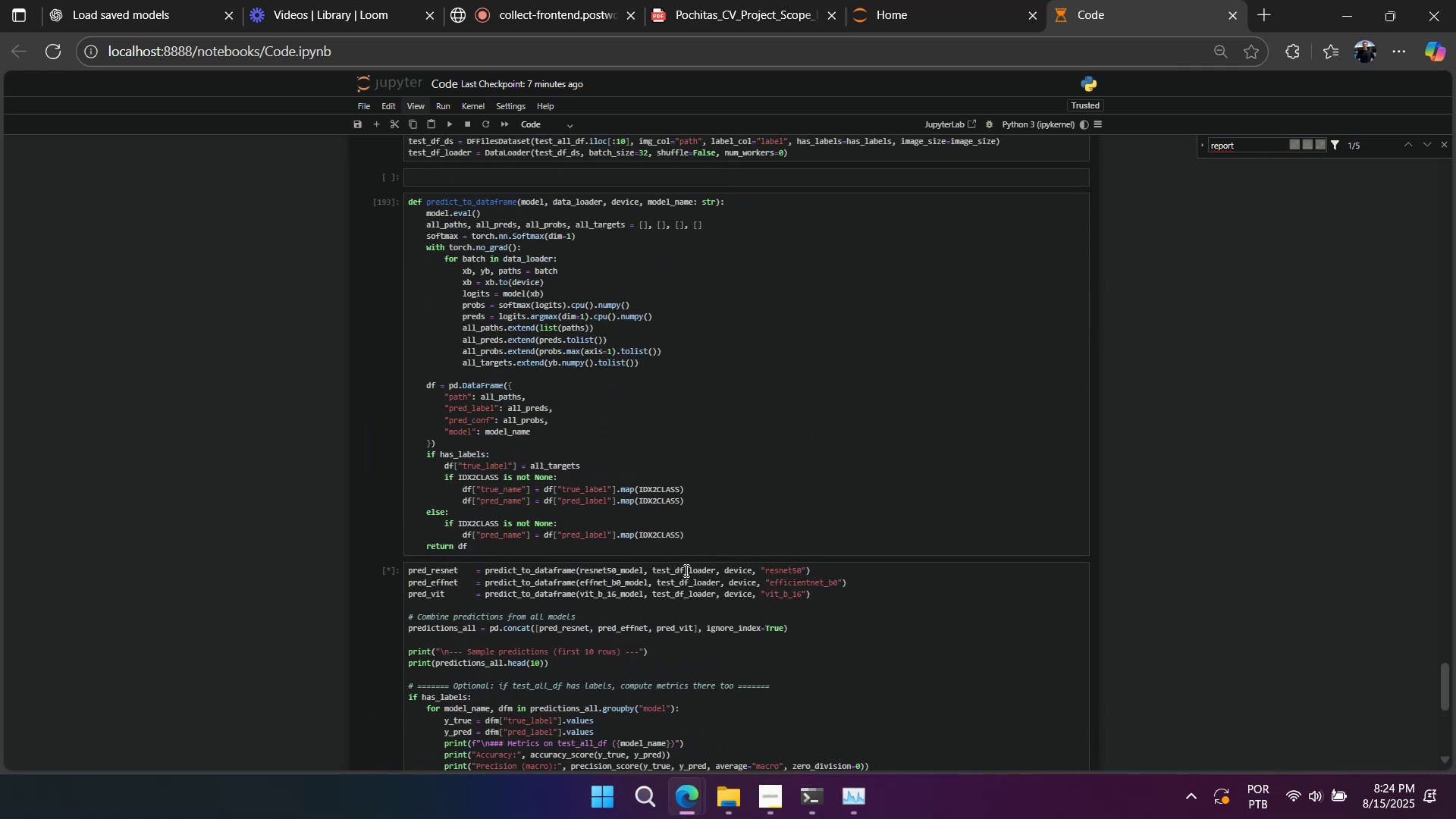 
key(Control+C)
 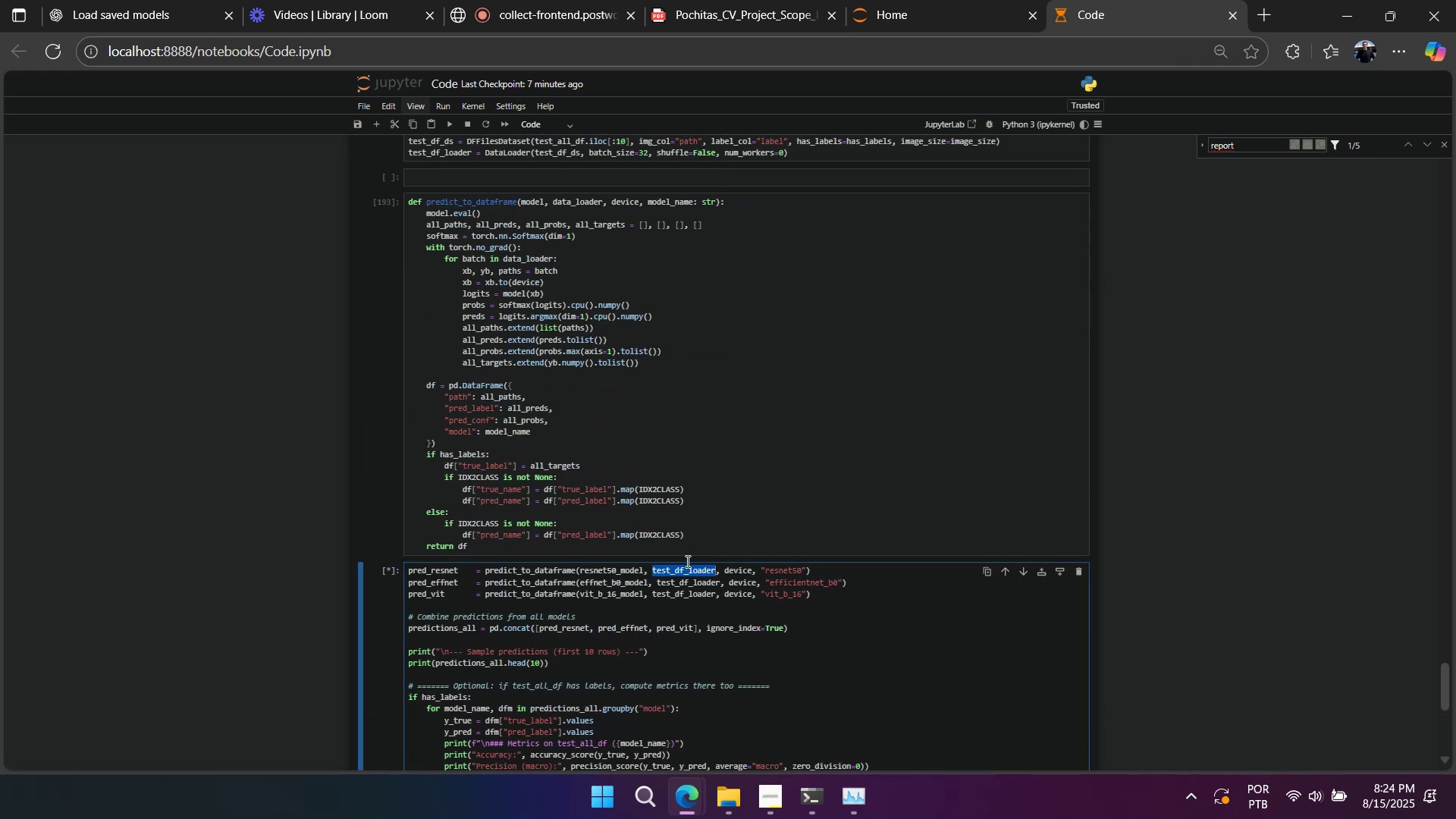 
key(Control+F)
 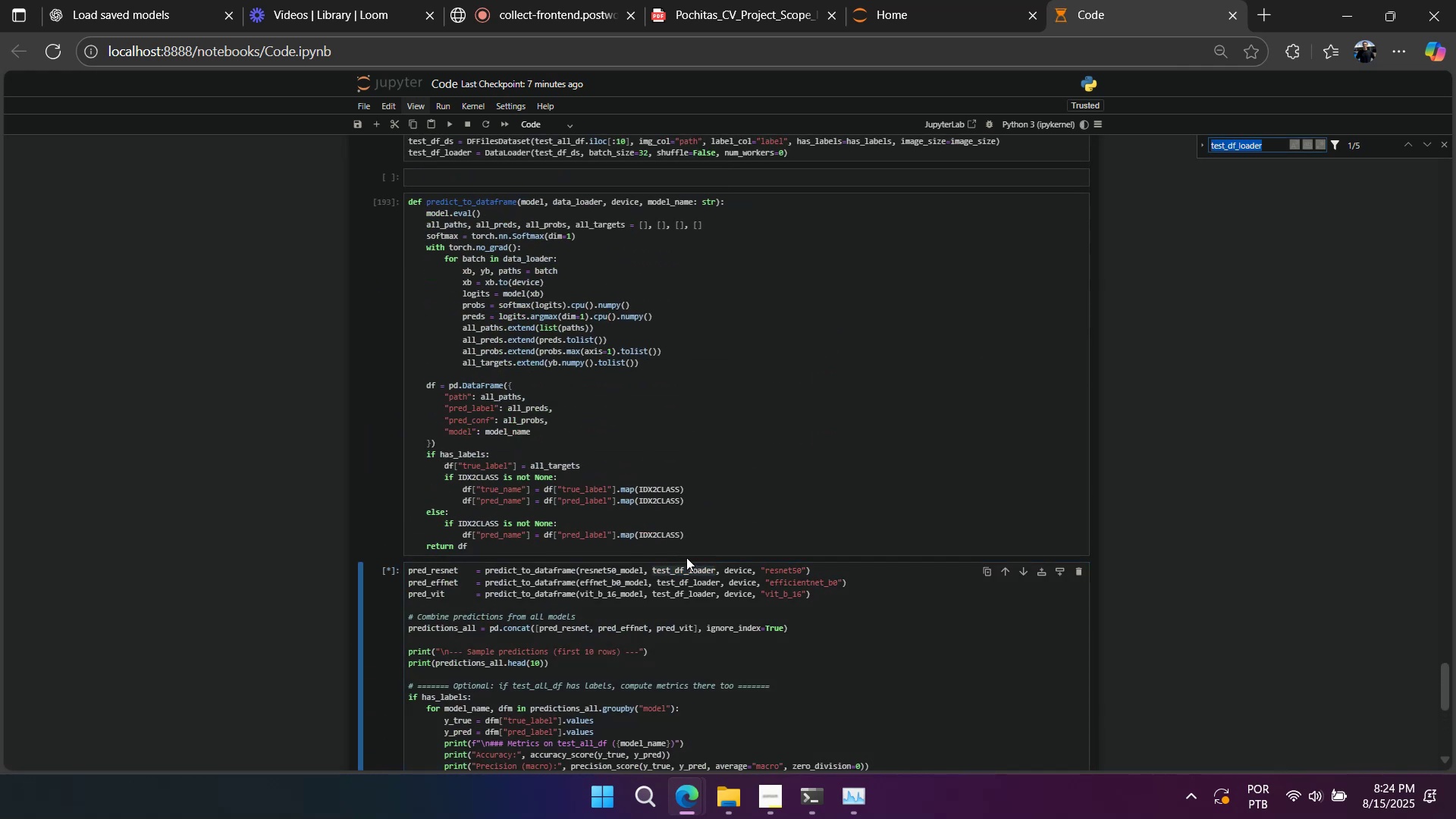 
key(Control+V)
 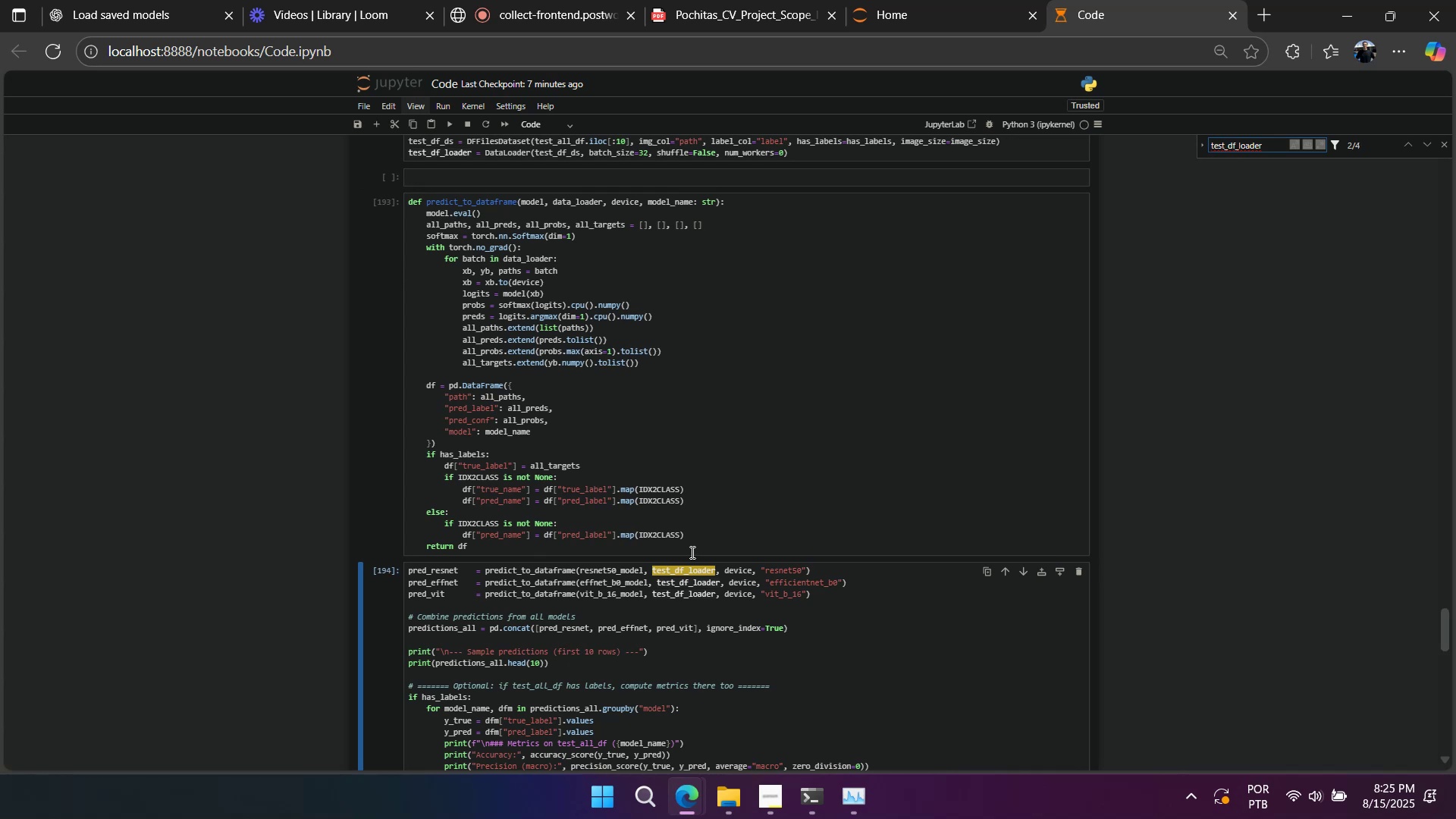 
scroll: coordinate [679, 612], scroll_direction: down, amount: 15.0
 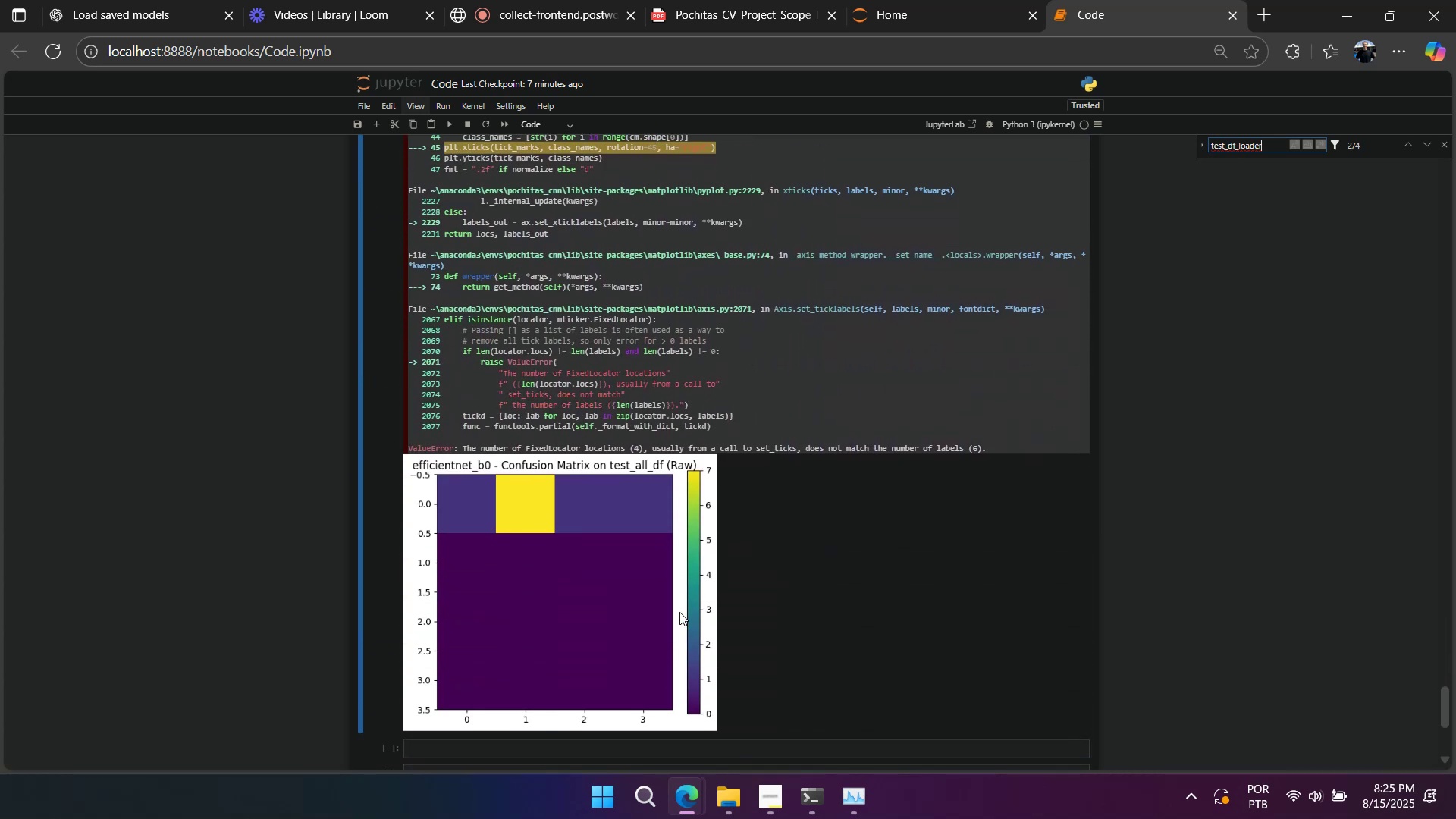 
wait(5.24)
 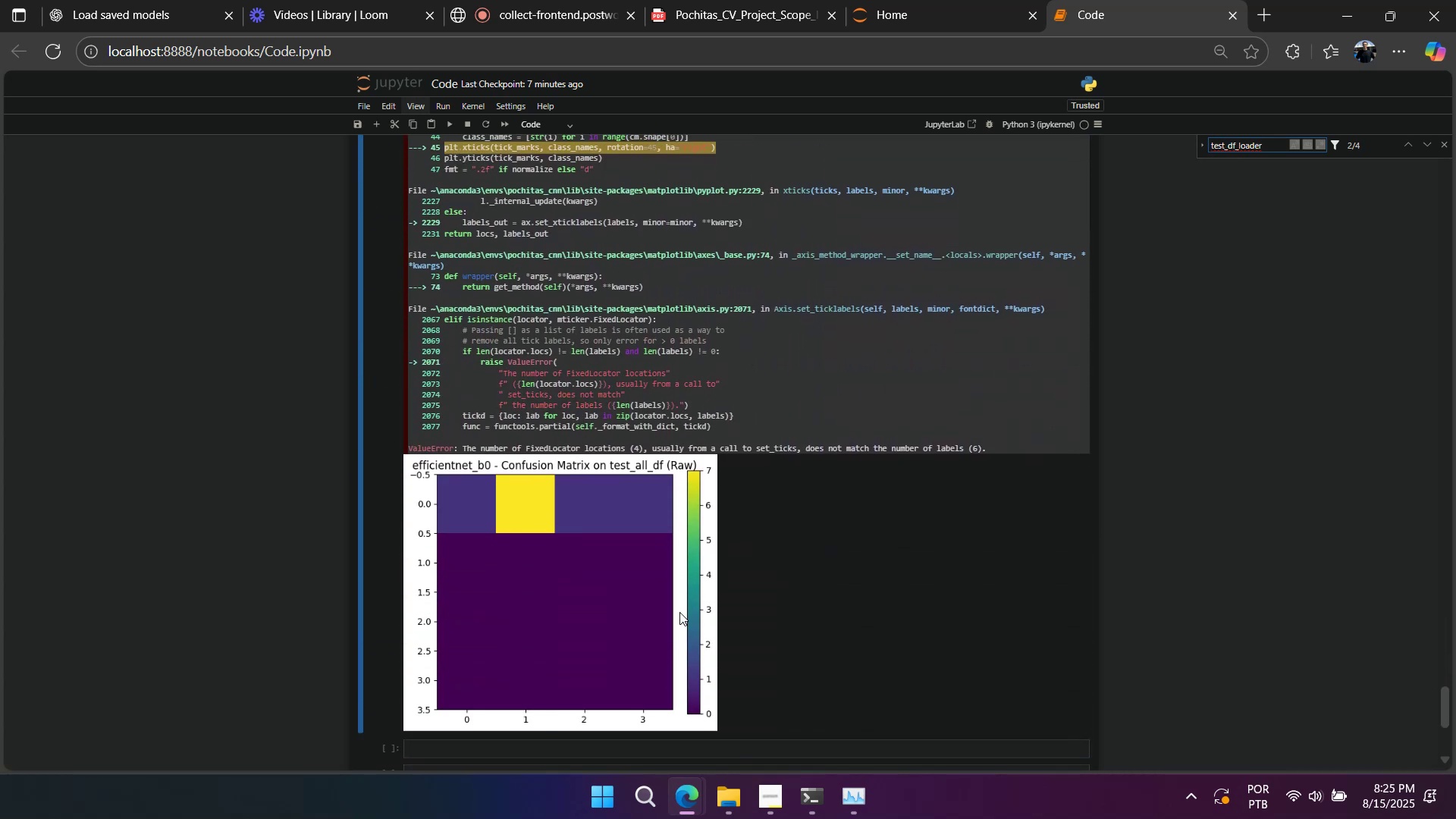 
scroll: coordinate [679, 612], scroll_direction: up, amount: 11.0
 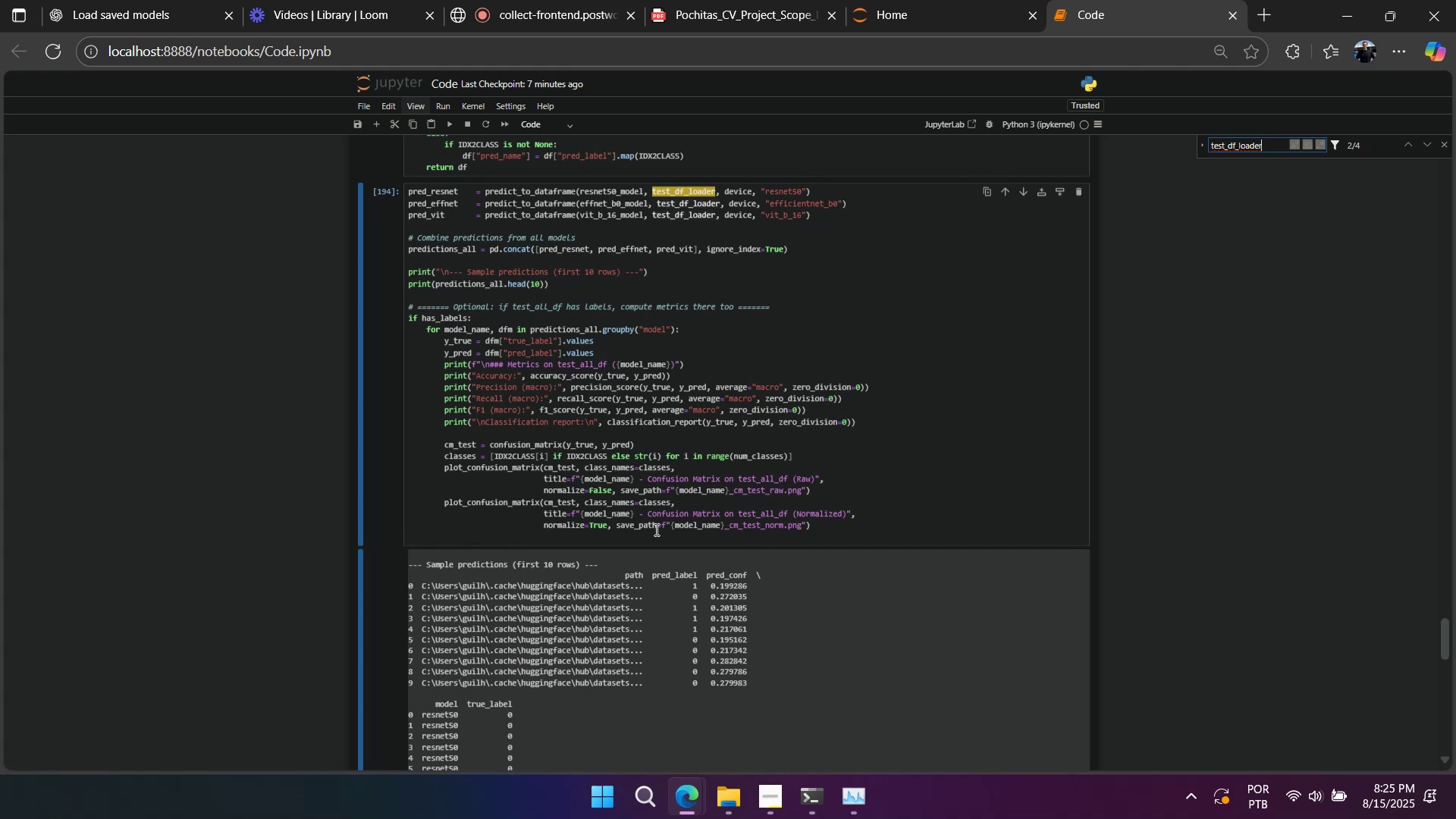 
hold_key(key=ControlLeft, duration=0.78)
 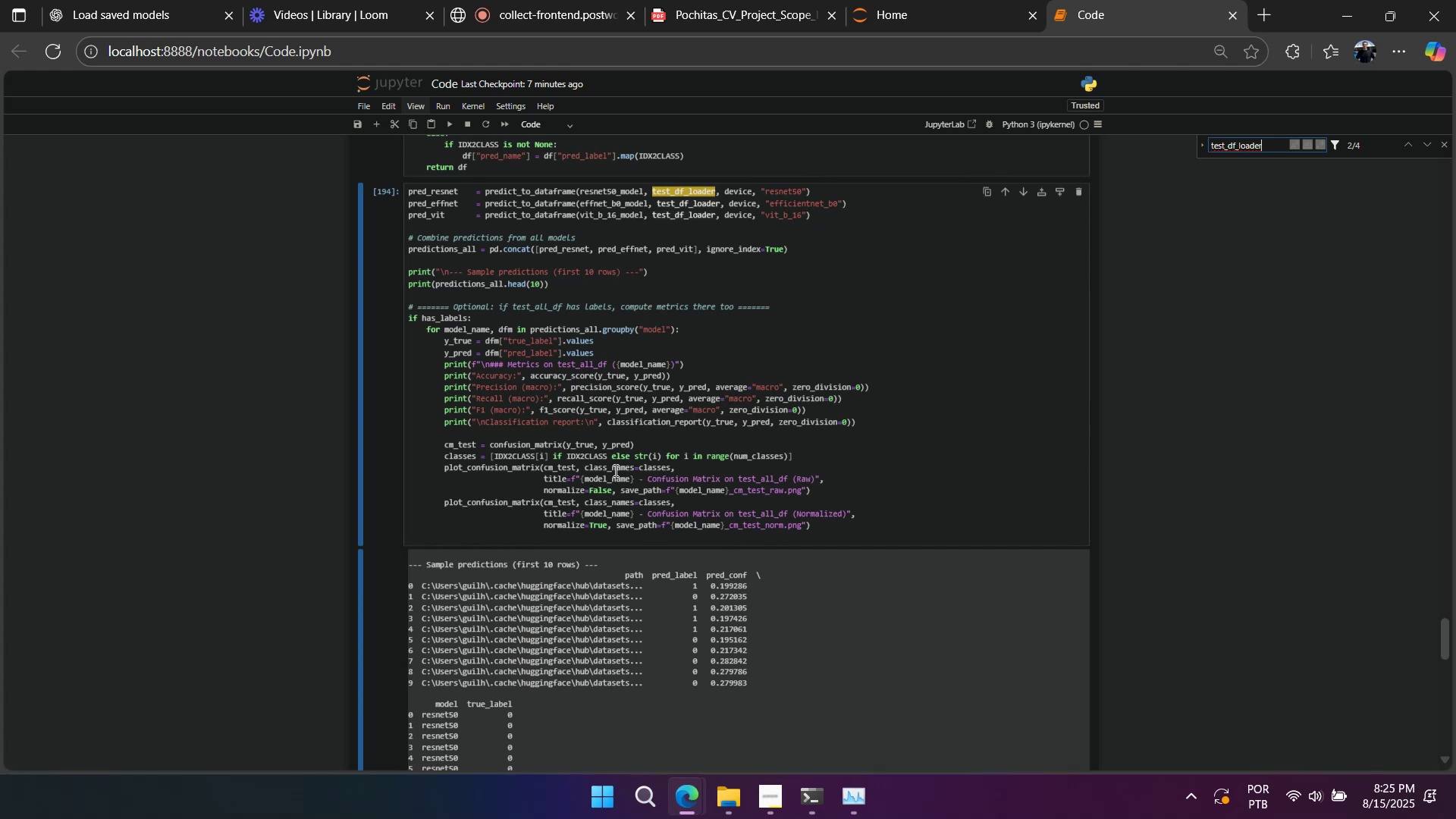 
hold_key(key=ControlLeft, duration=0.89)
scroll: coordinate [624, 521], scroll_direction: up, amount: 29.0
 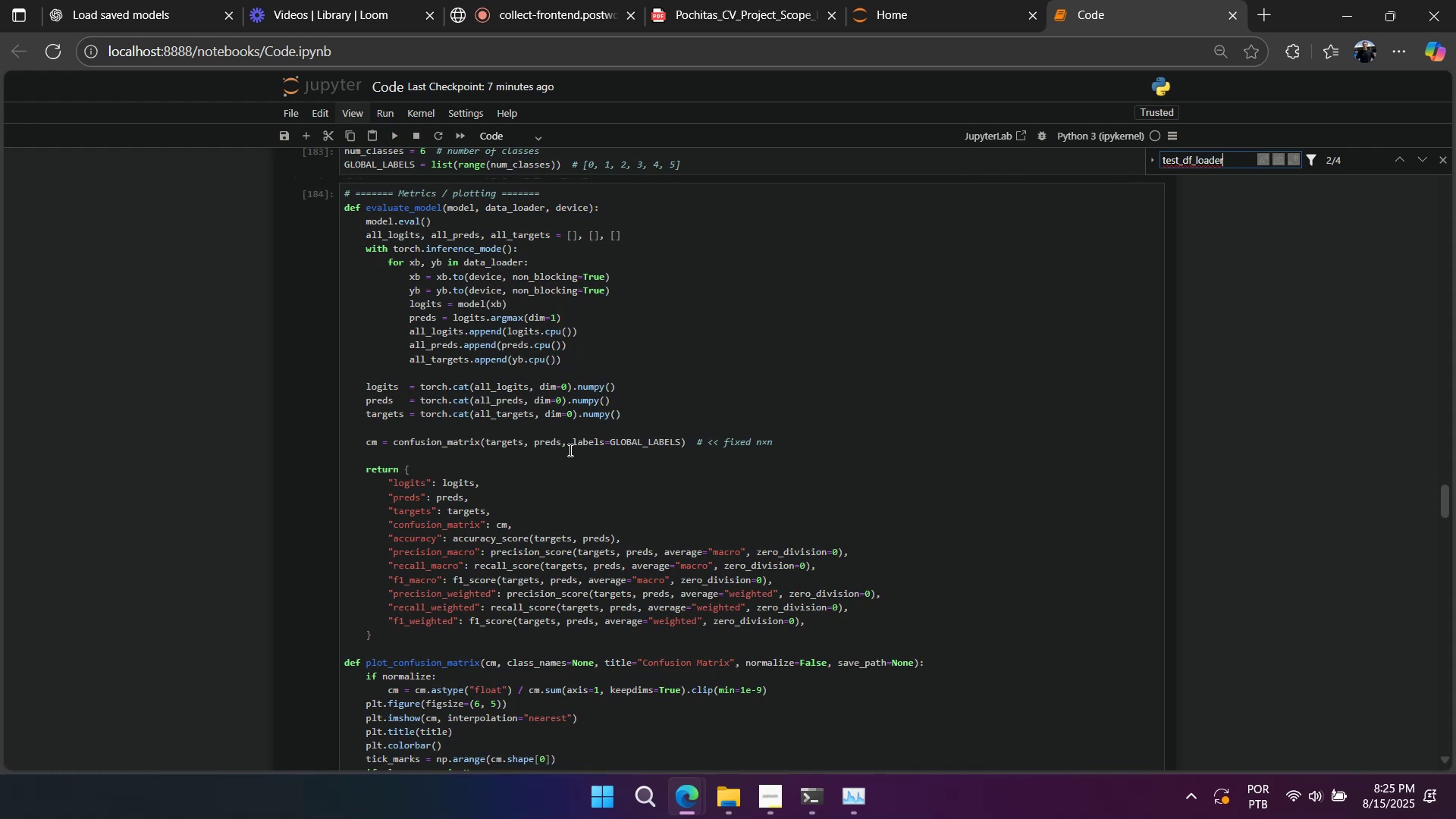 
left_click_drag(start_coordinate=[560, 443], to_coordinate=[680, 443])
 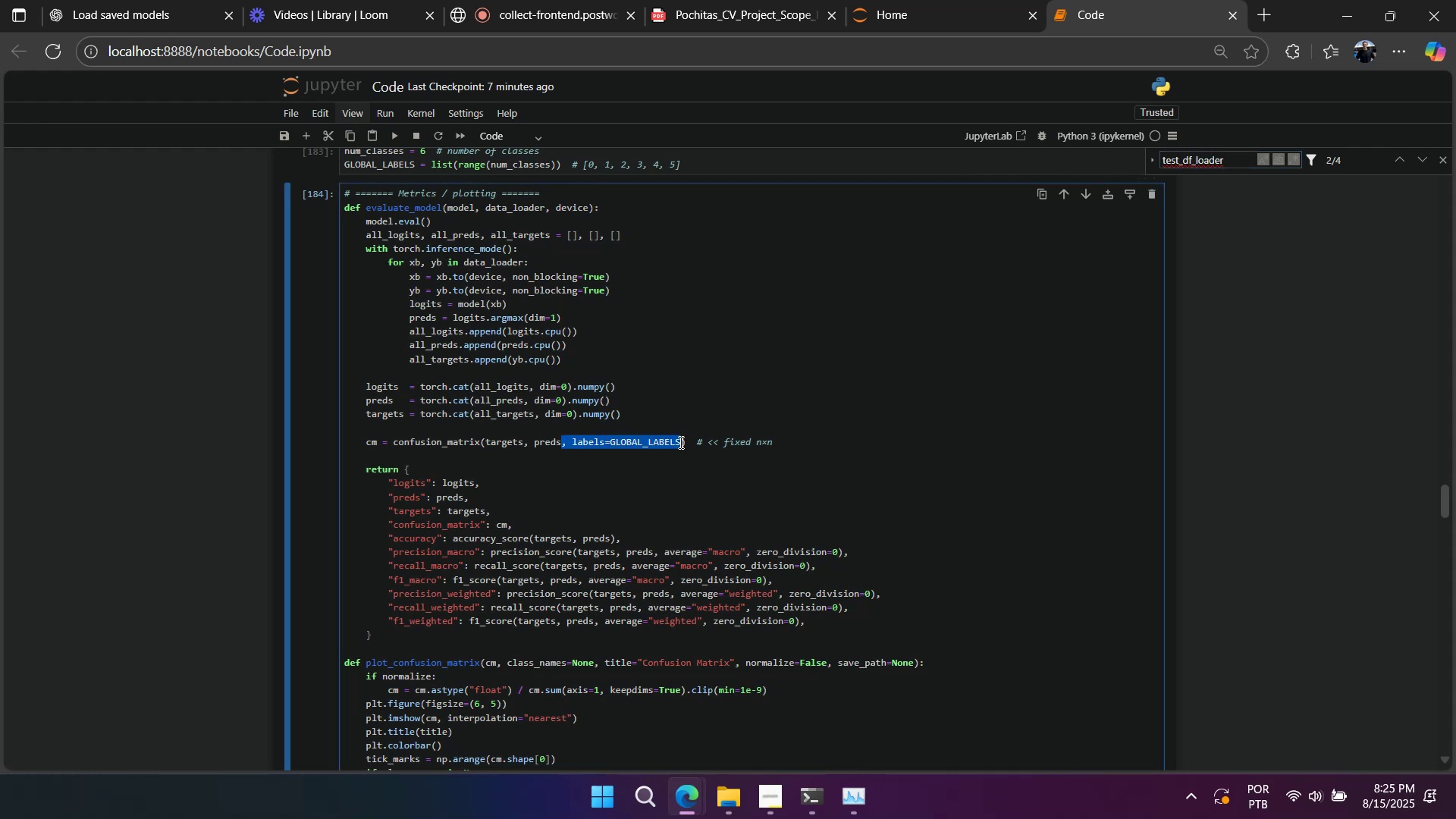 
key(Control+C)
 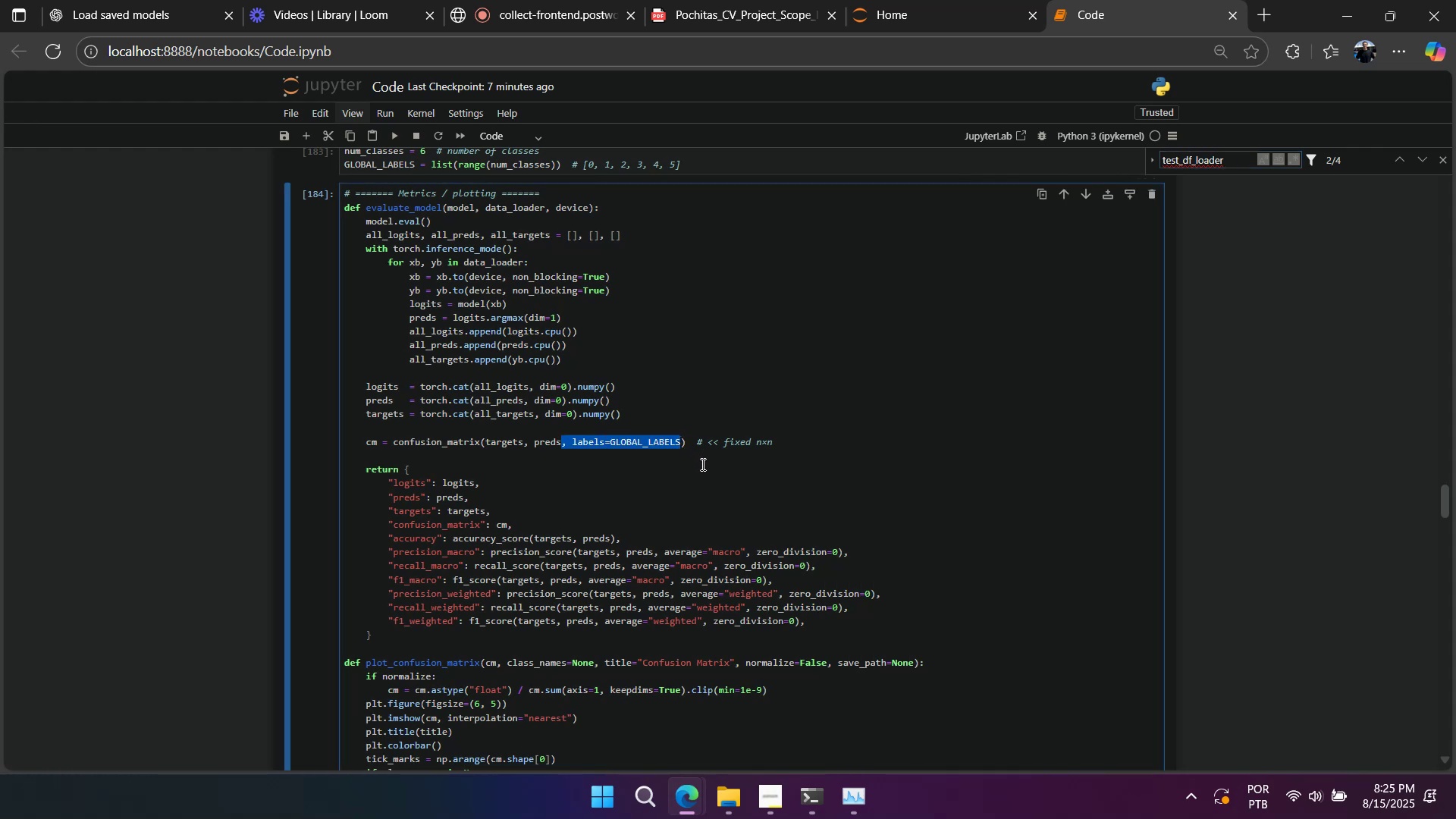 
scroll: coordinate [710, 472], scroll_direction: down, amount: 30.0
 